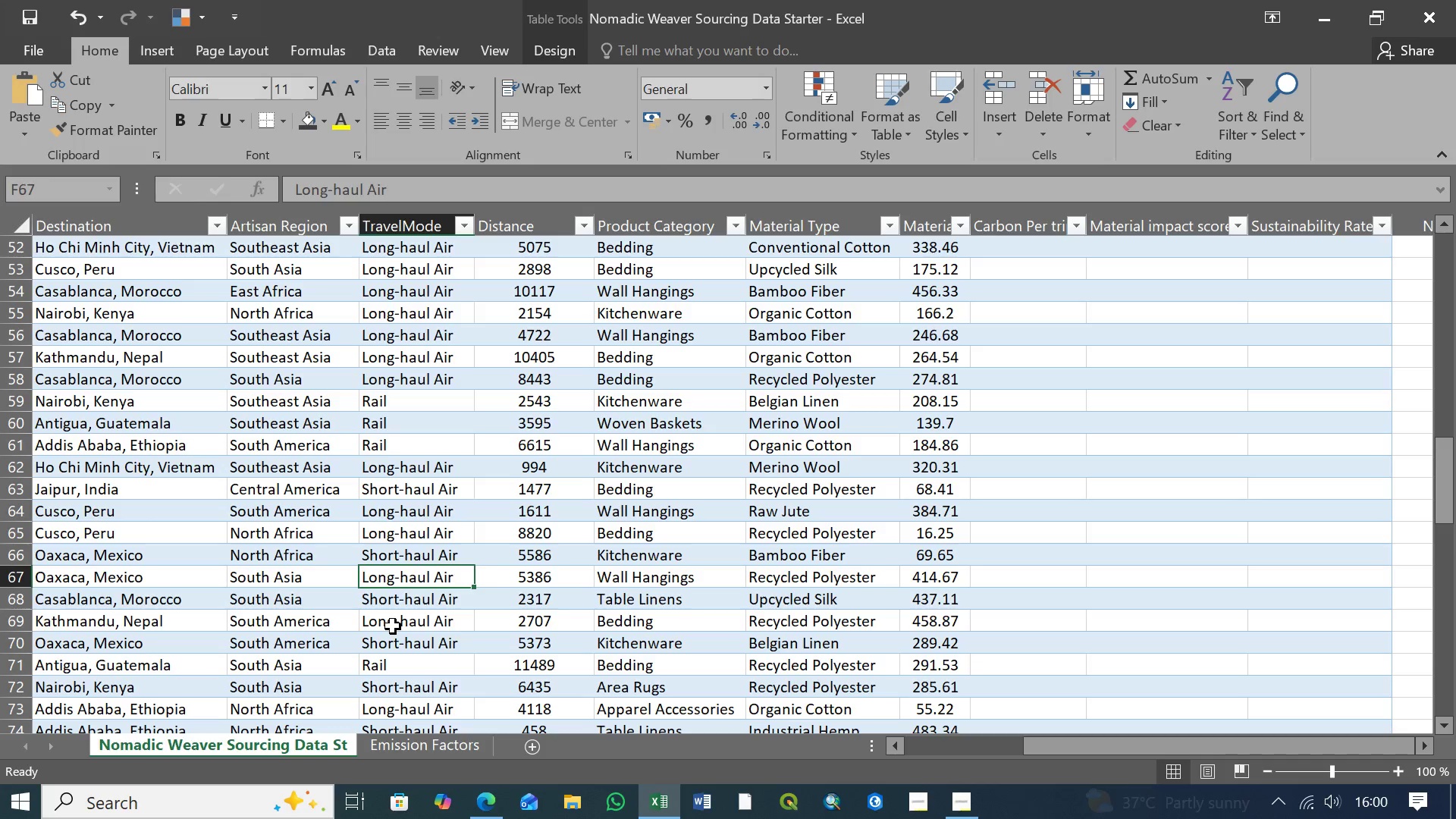 
left_click([393, 626])
 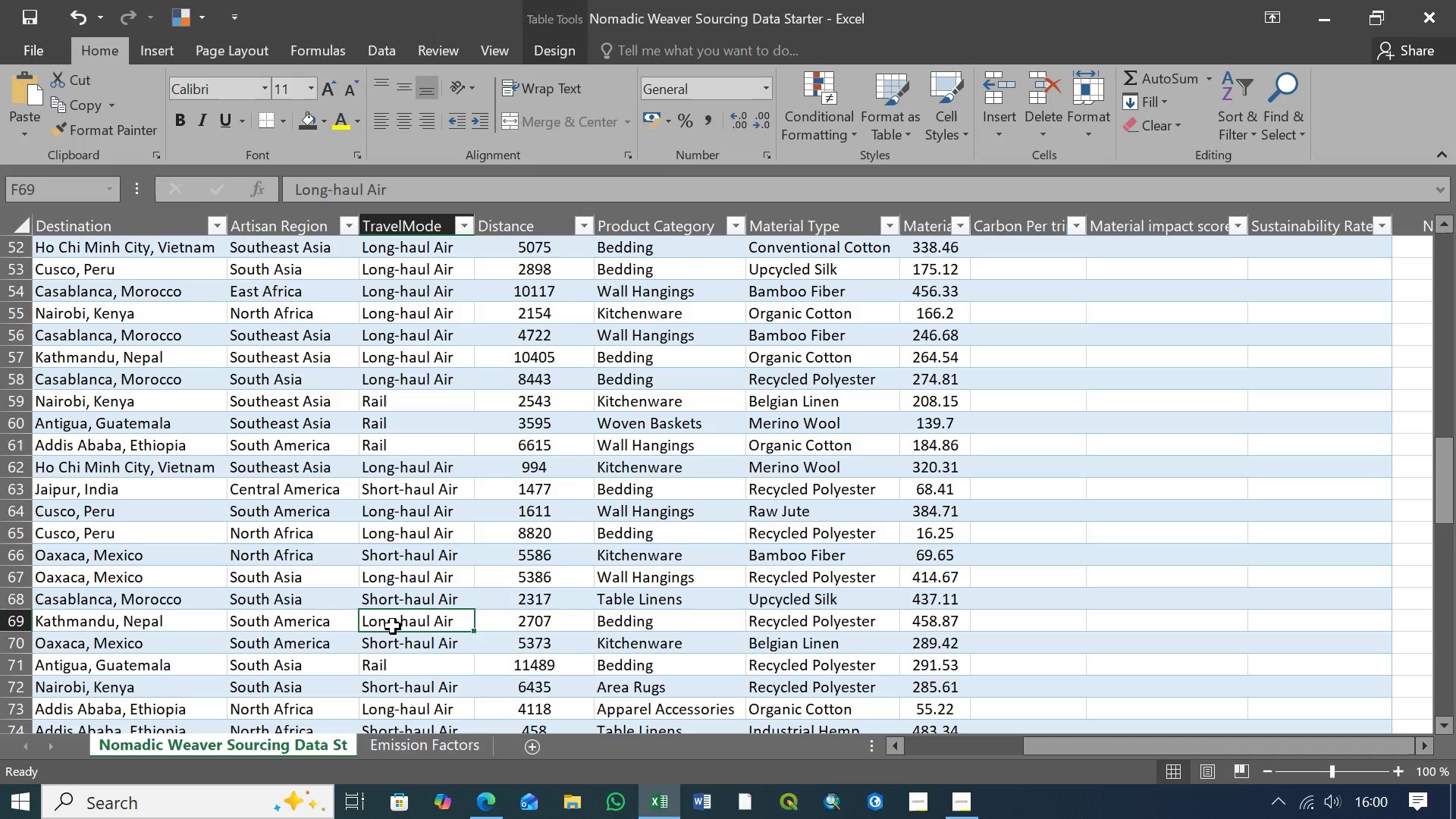 
key(Control+V)
 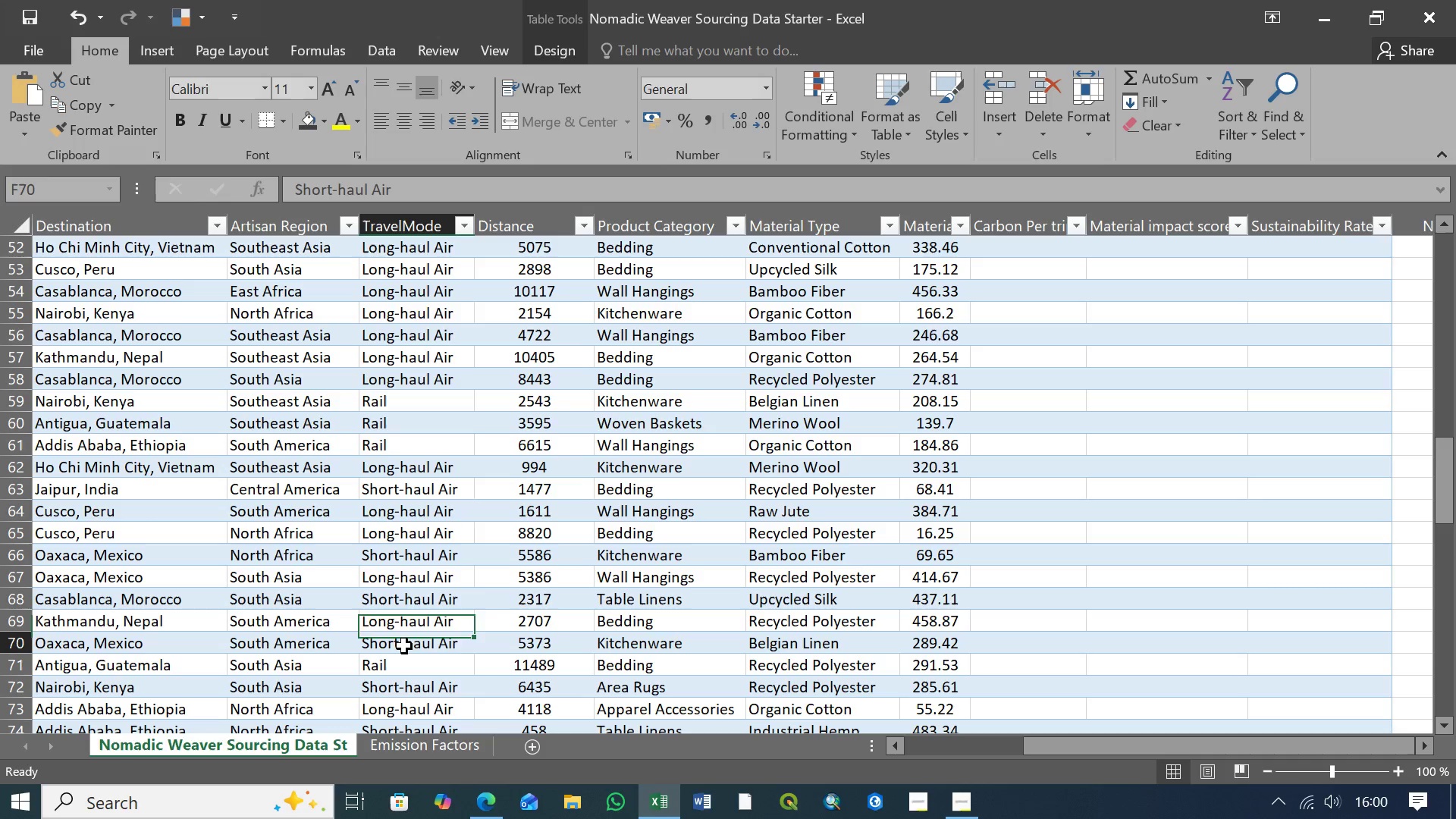 
left_click([404, 646])
 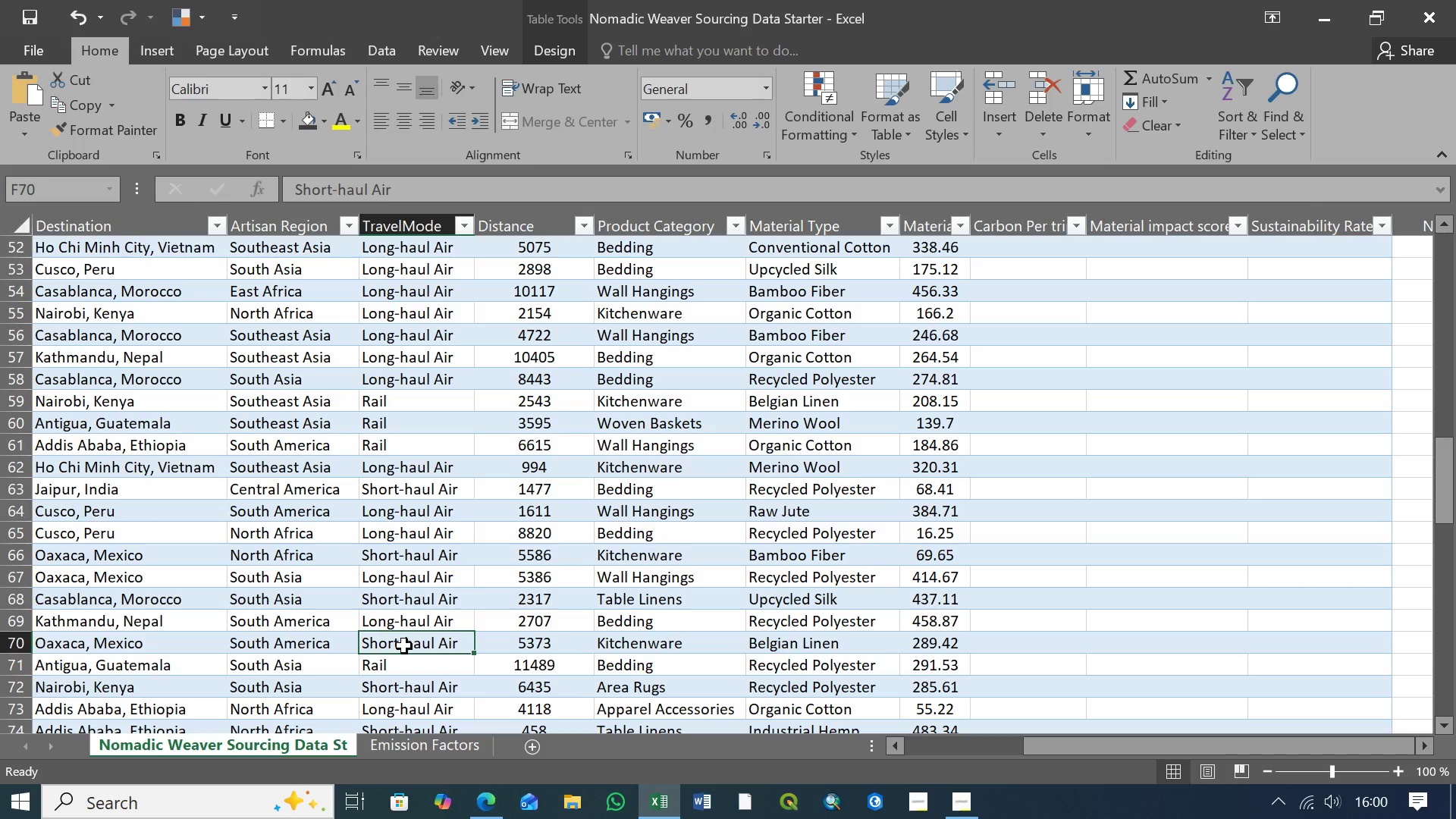 
key(Control+V)
 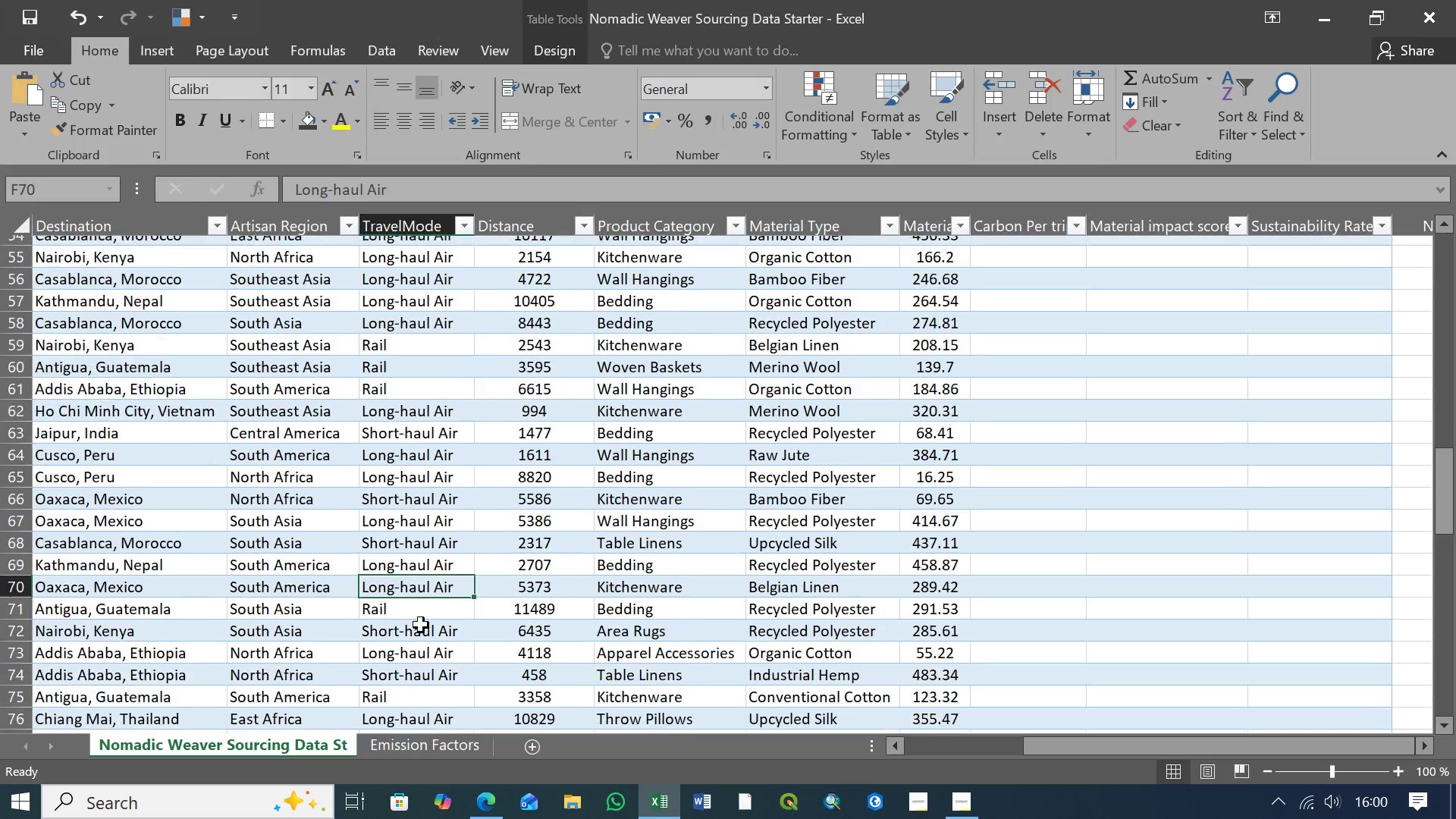 
scroll: coordinate [421, 625], scroll_direction: down, amount: 1.0
 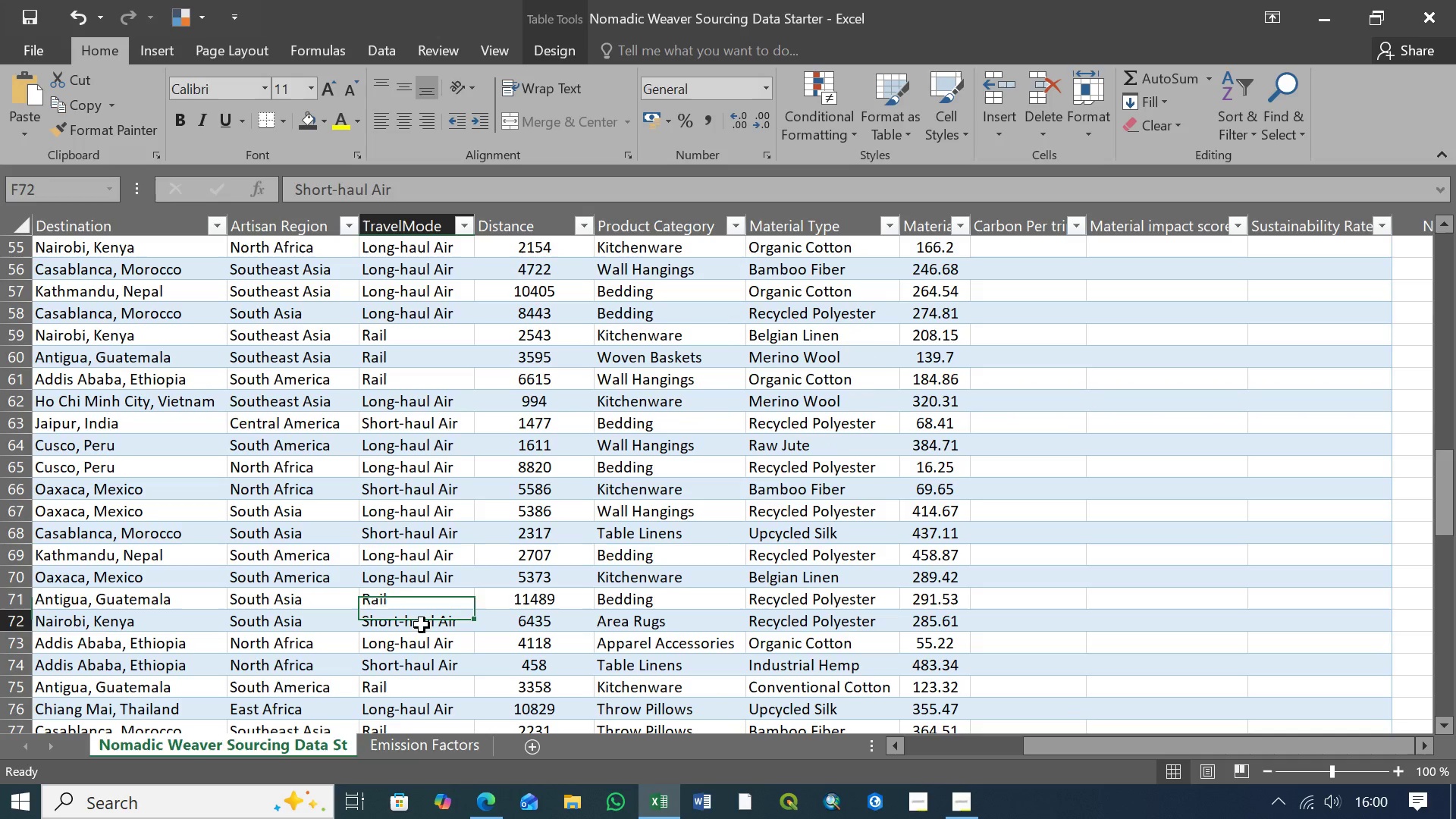 
left_click([422, 625])
 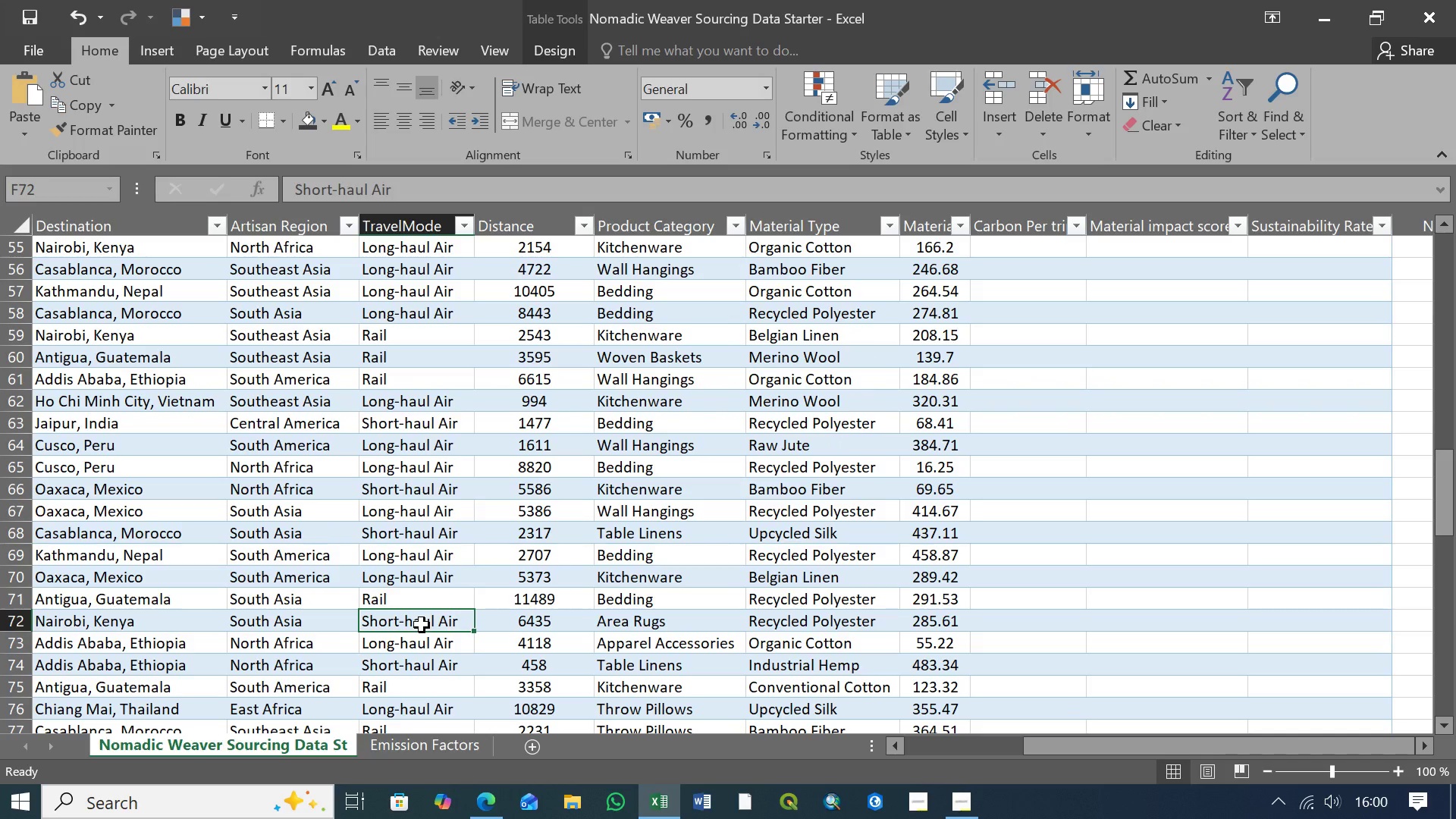 
key(Control+V)
 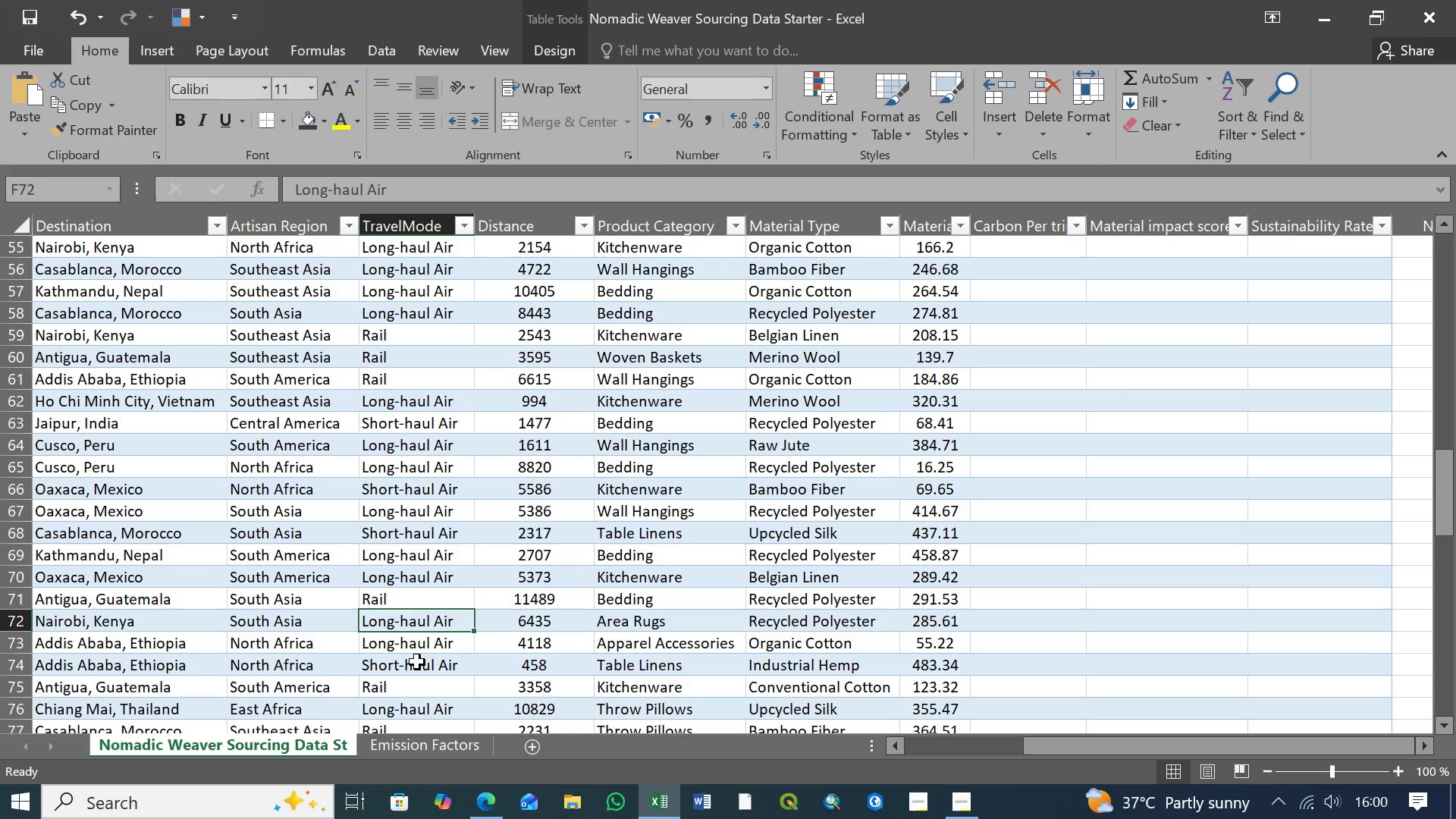 
left_click([414, 645])
 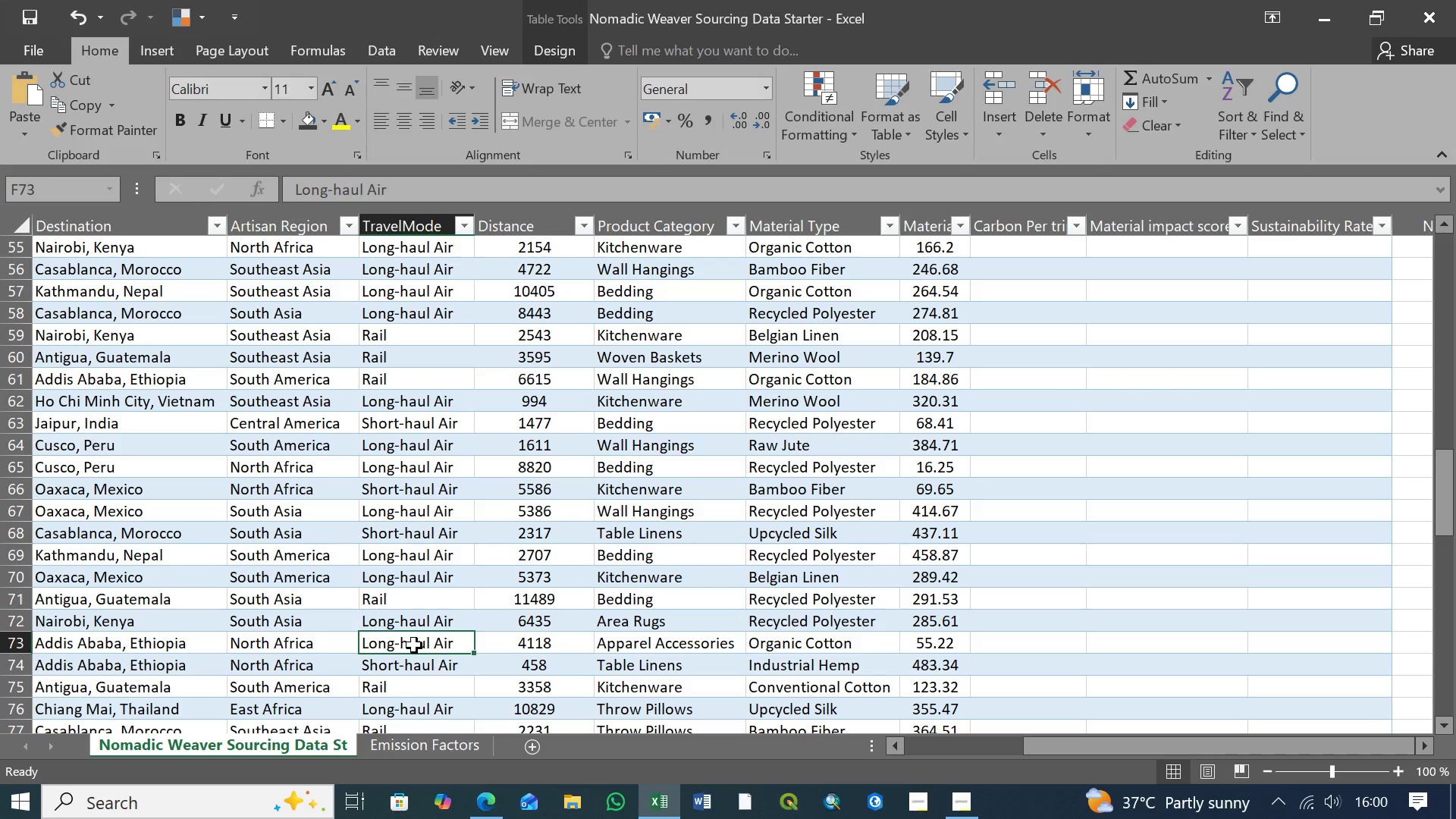 
key(Control+V)
 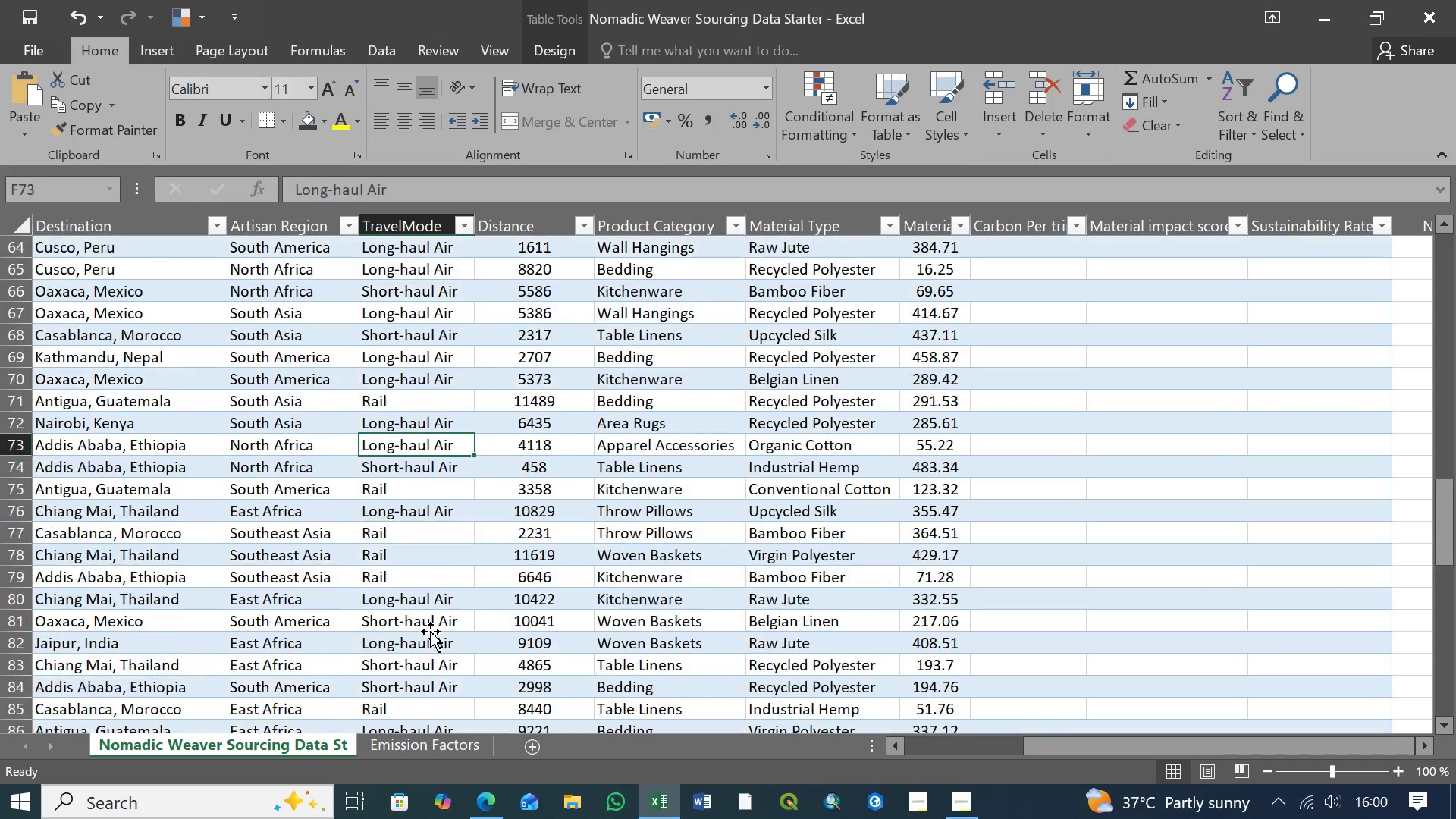 
scroll: coordinate [431, 632], scroll_direction: down, amount: 3.0
 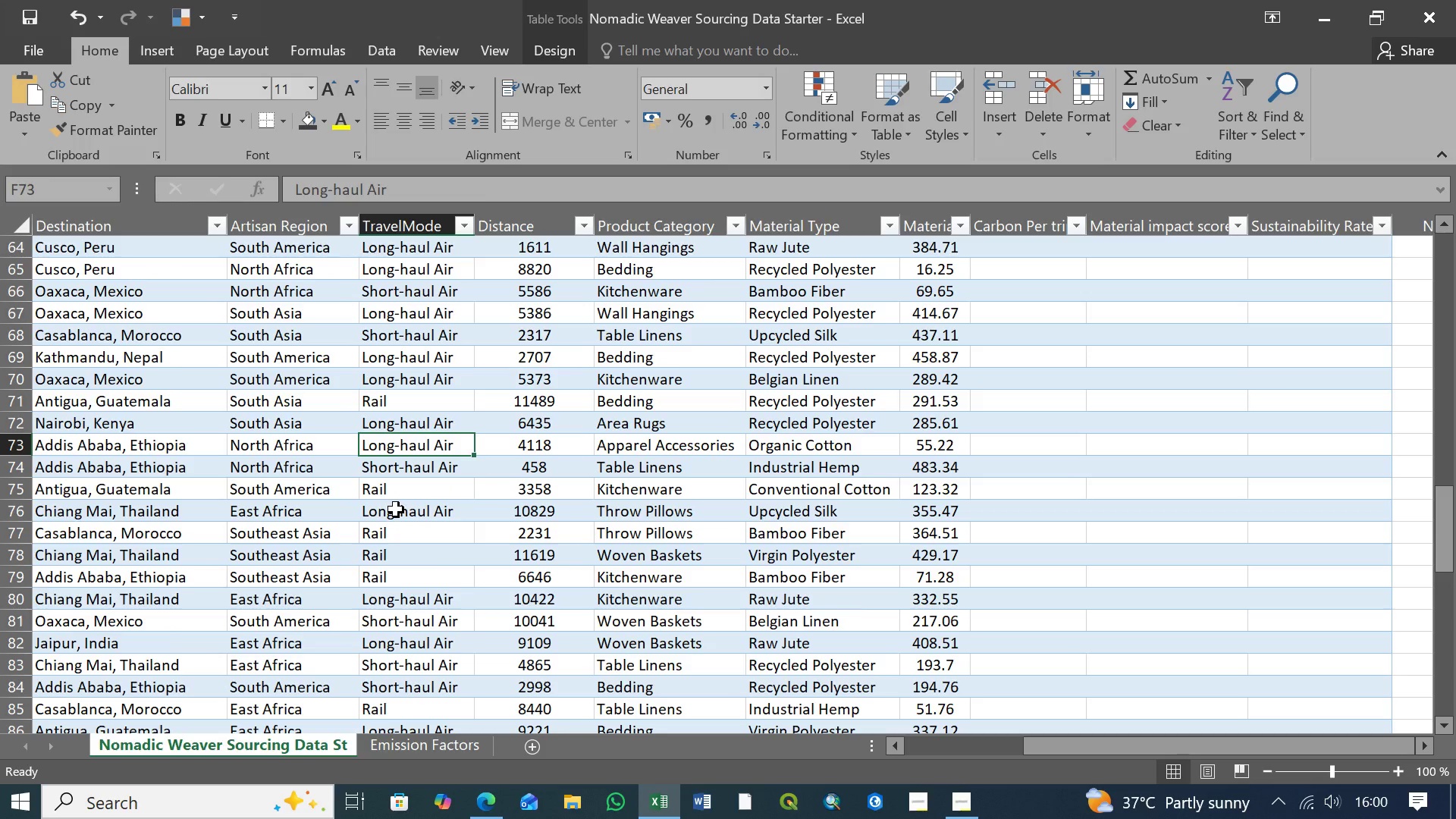 
left_click([396, 510])
 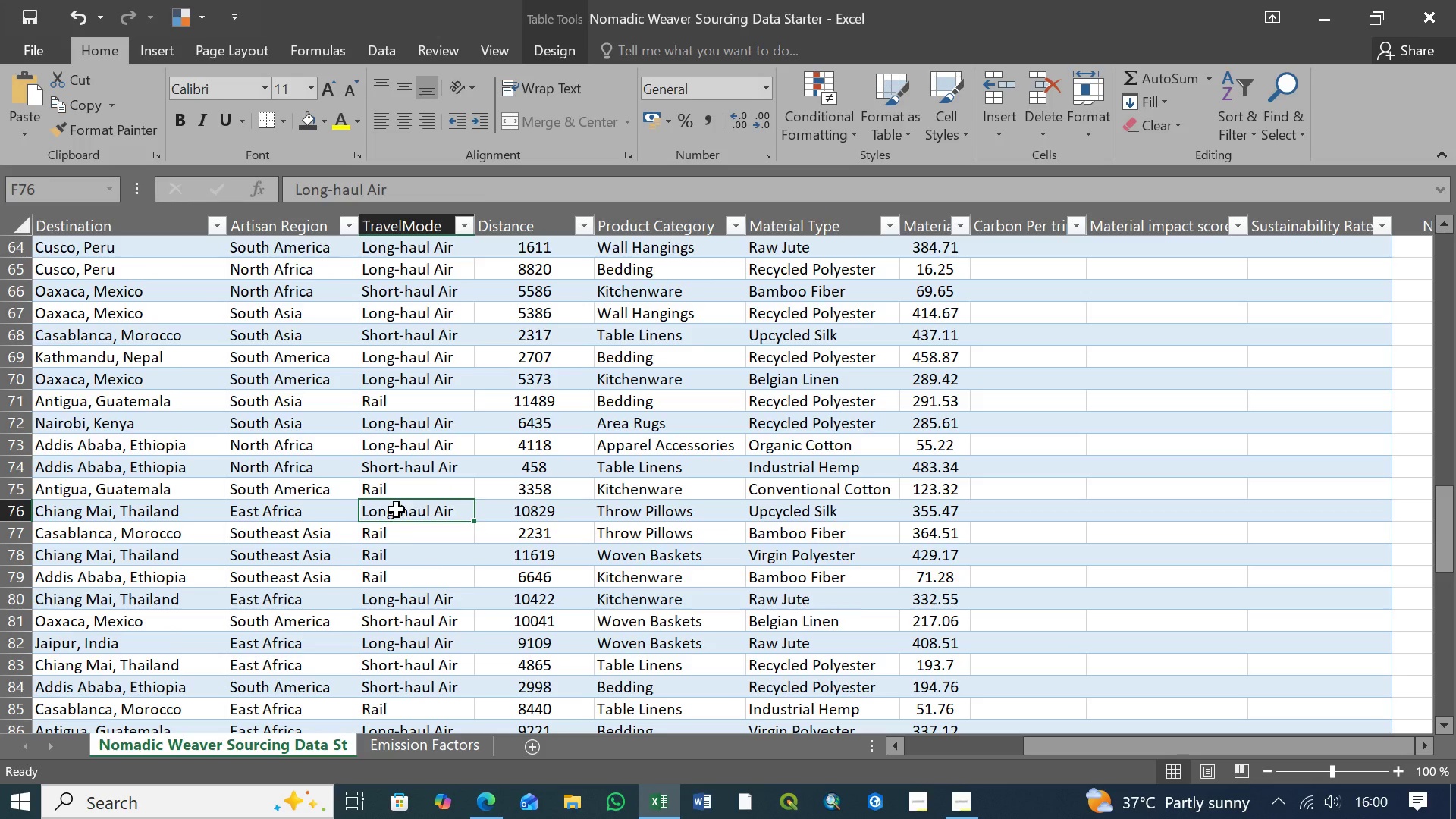 
key(Control+V)
 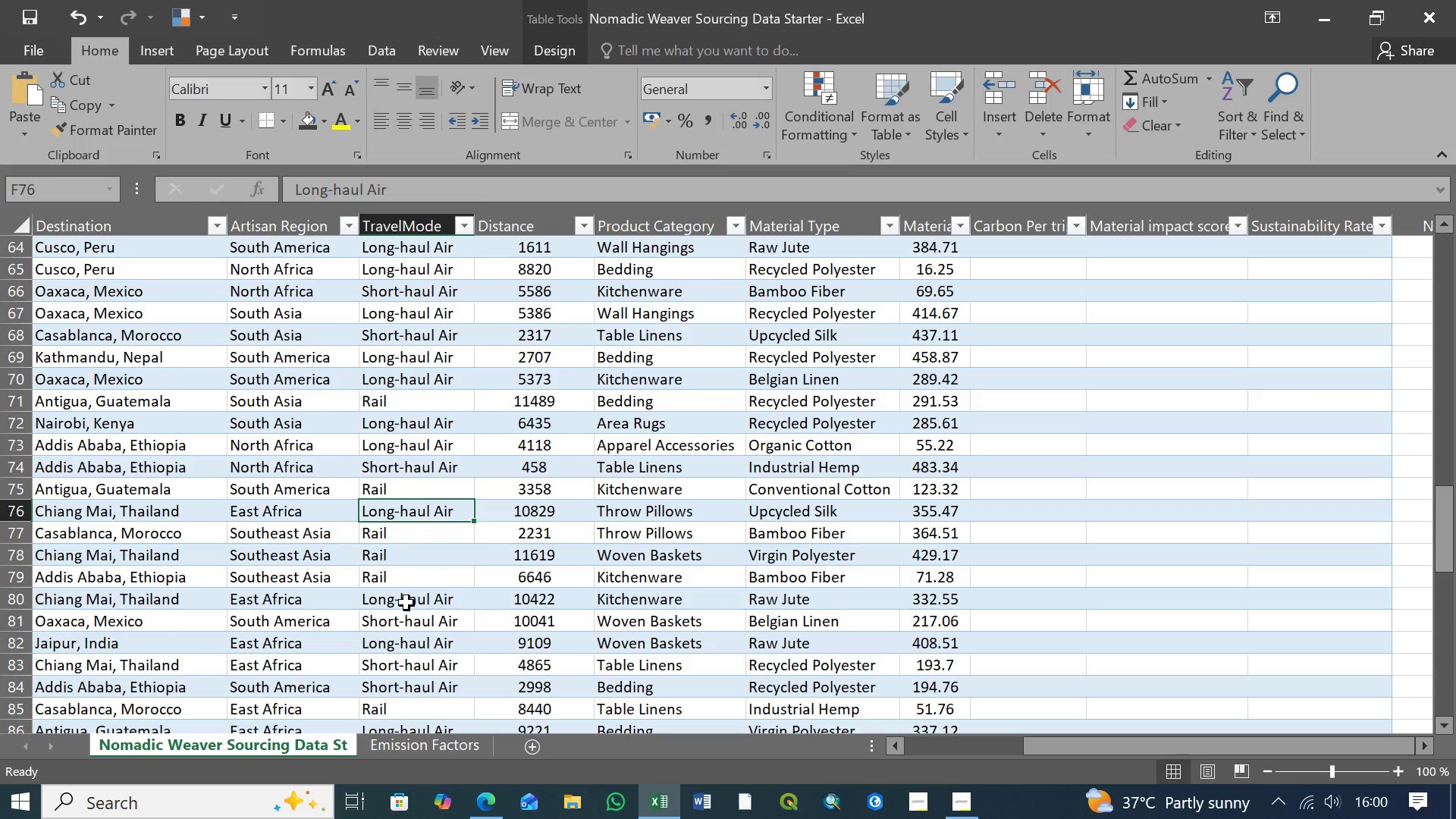 
left_click([406, 603])
 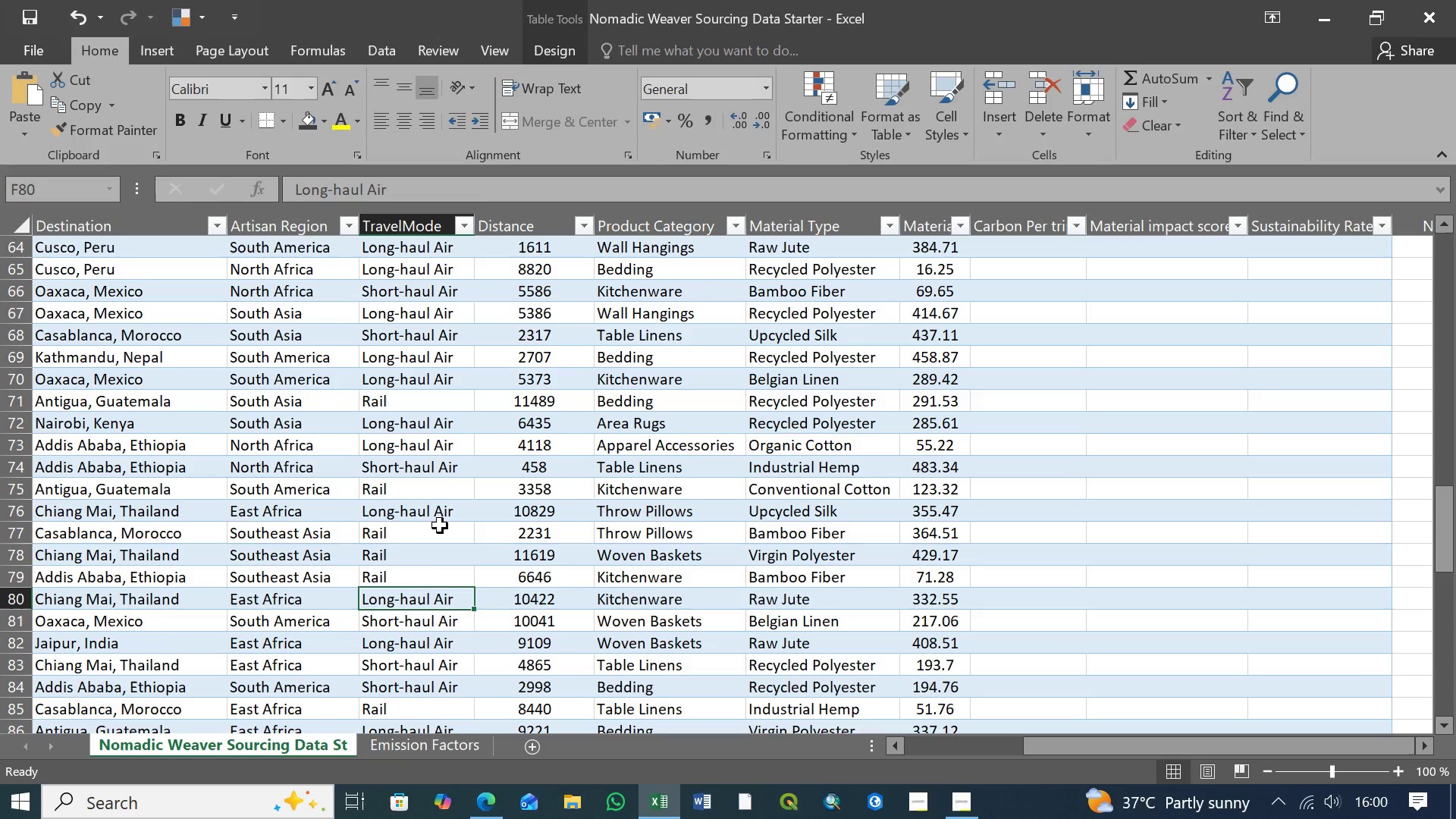 
key(Control+V)
 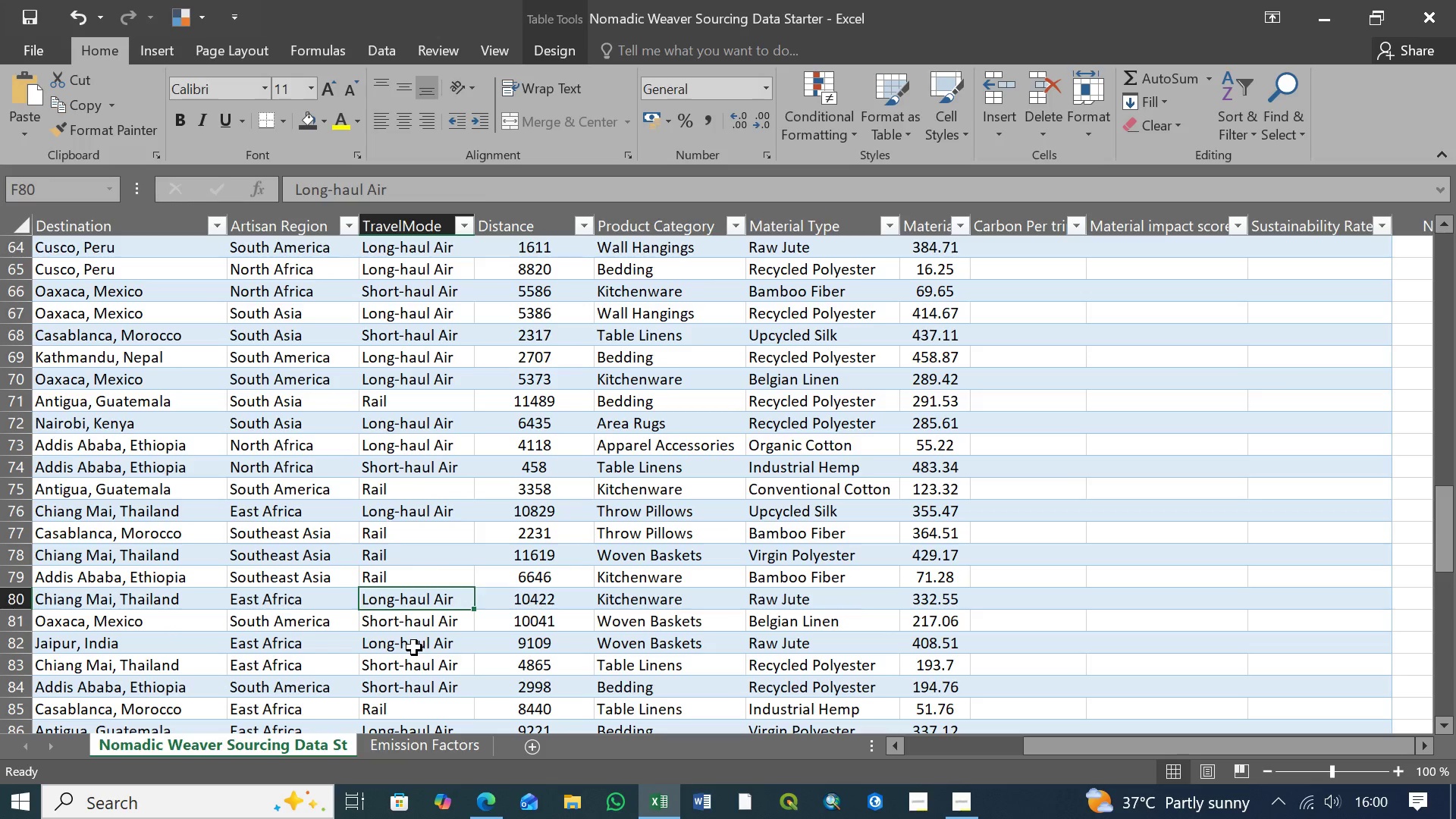 
left_click([414, 648])
 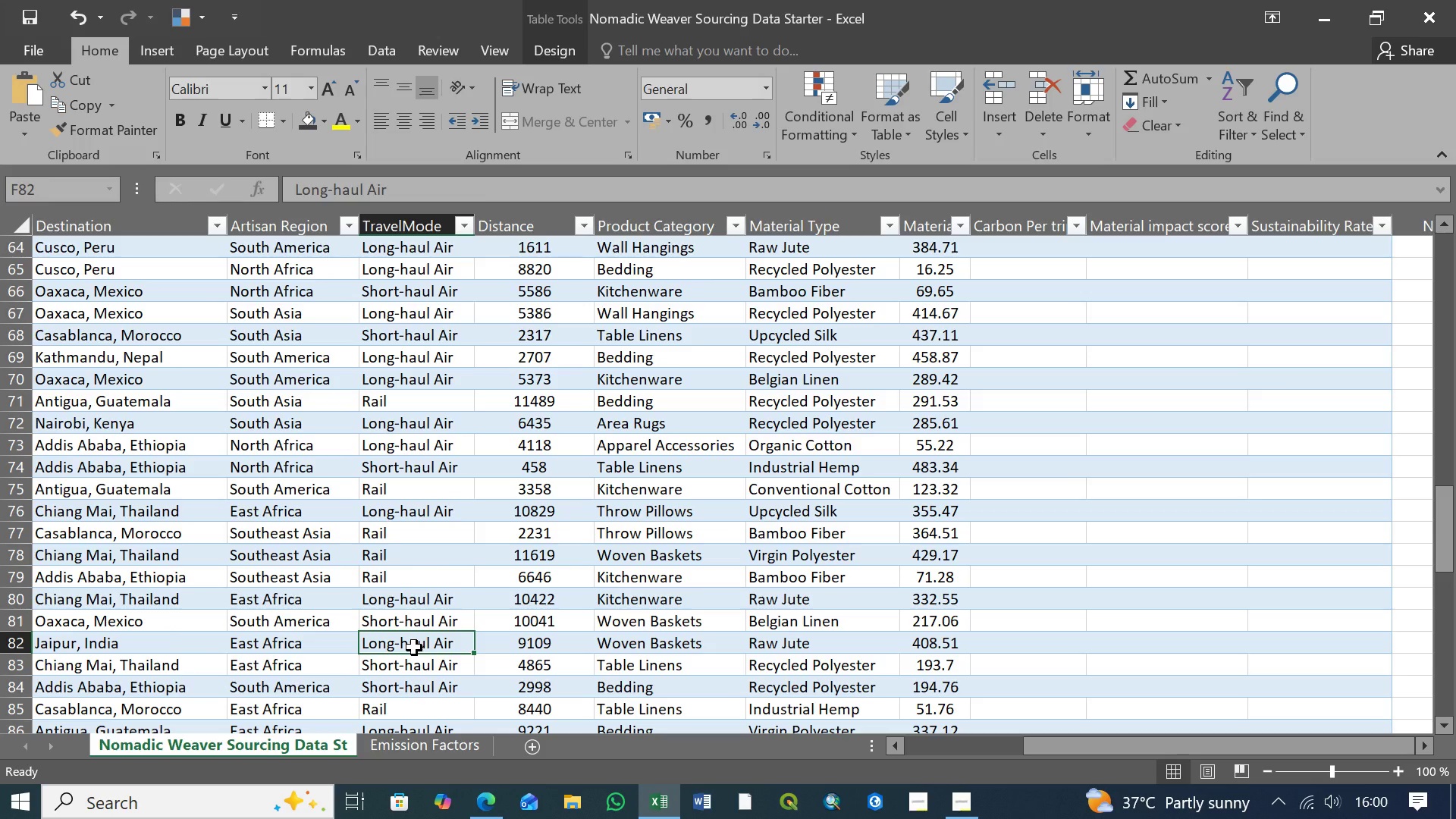 
key(Control+V)
 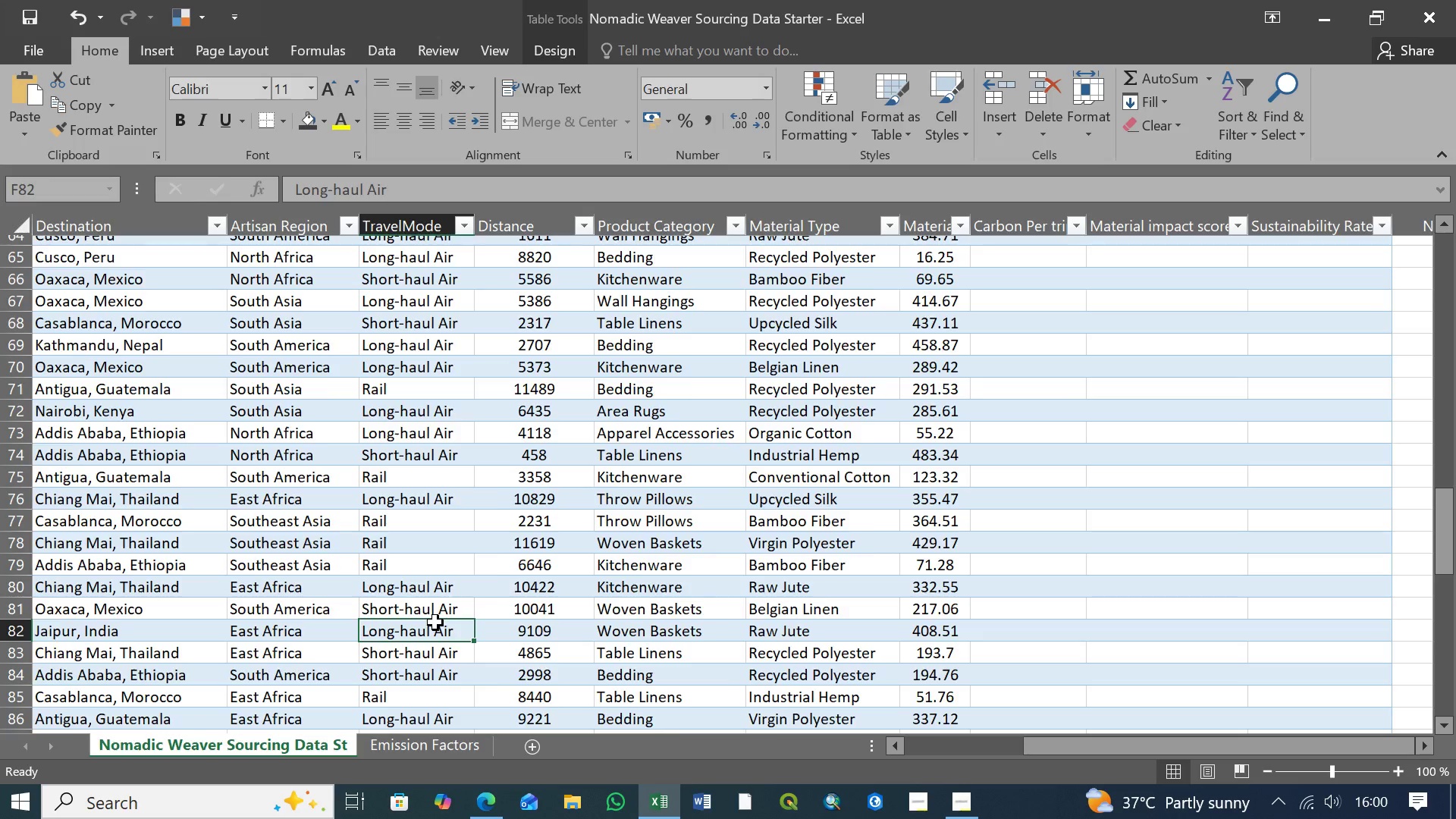 
scroll: coordinate [435, 623], scroll_direction: down, amount: 2.0
 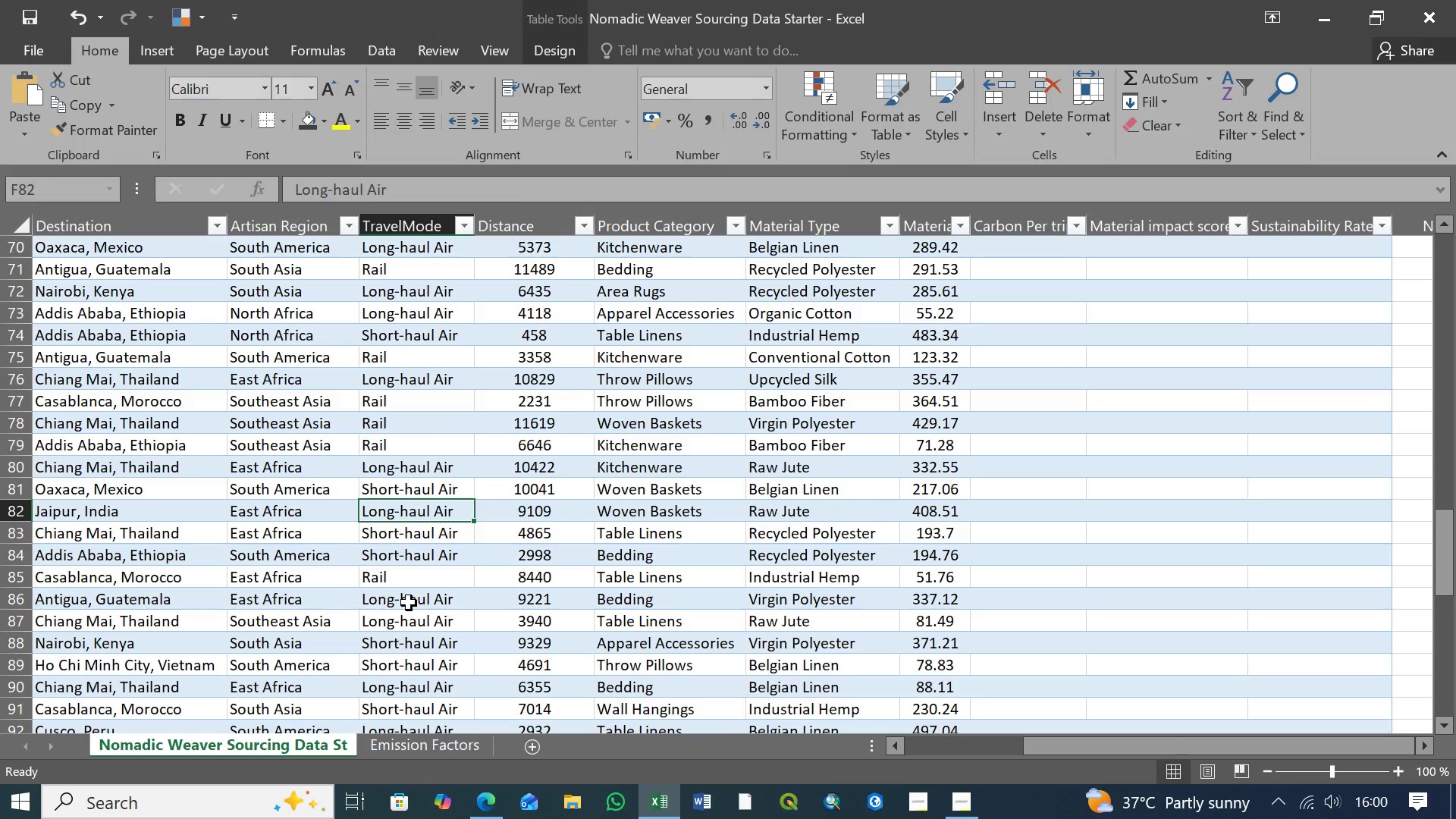 
left_click([409, 603])
 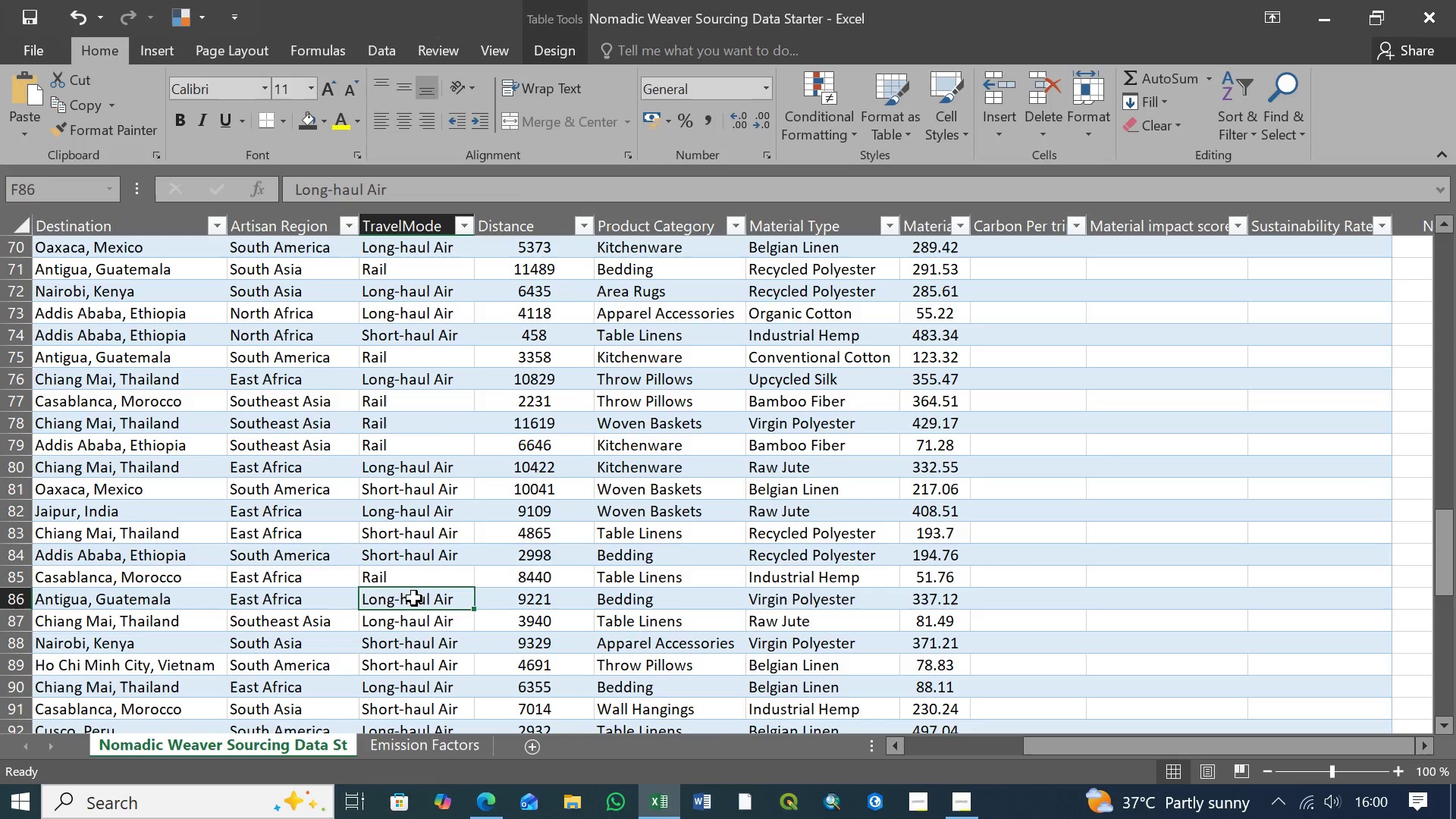 
key(Control+V)
 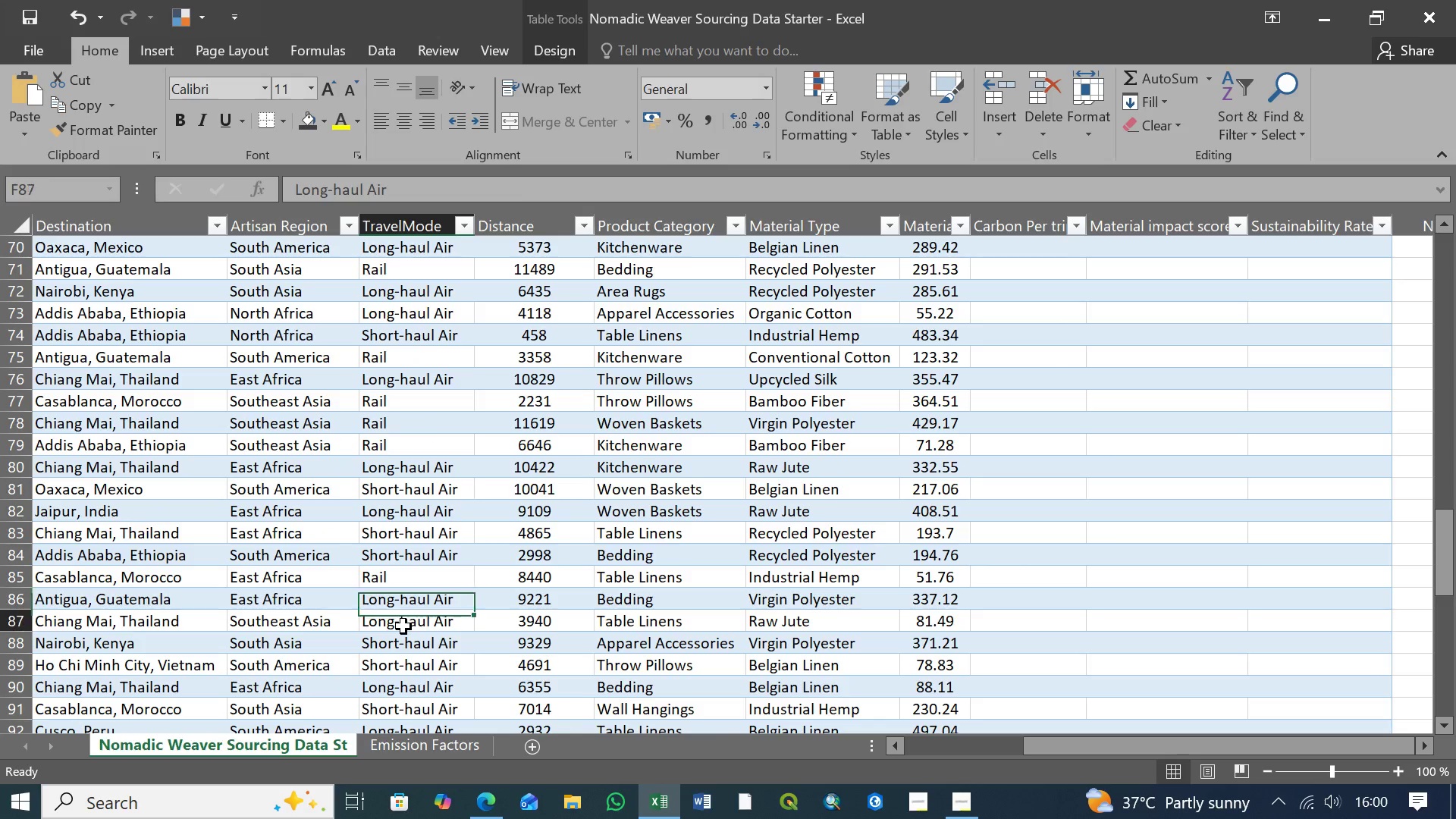 
left_click([403, 626])
 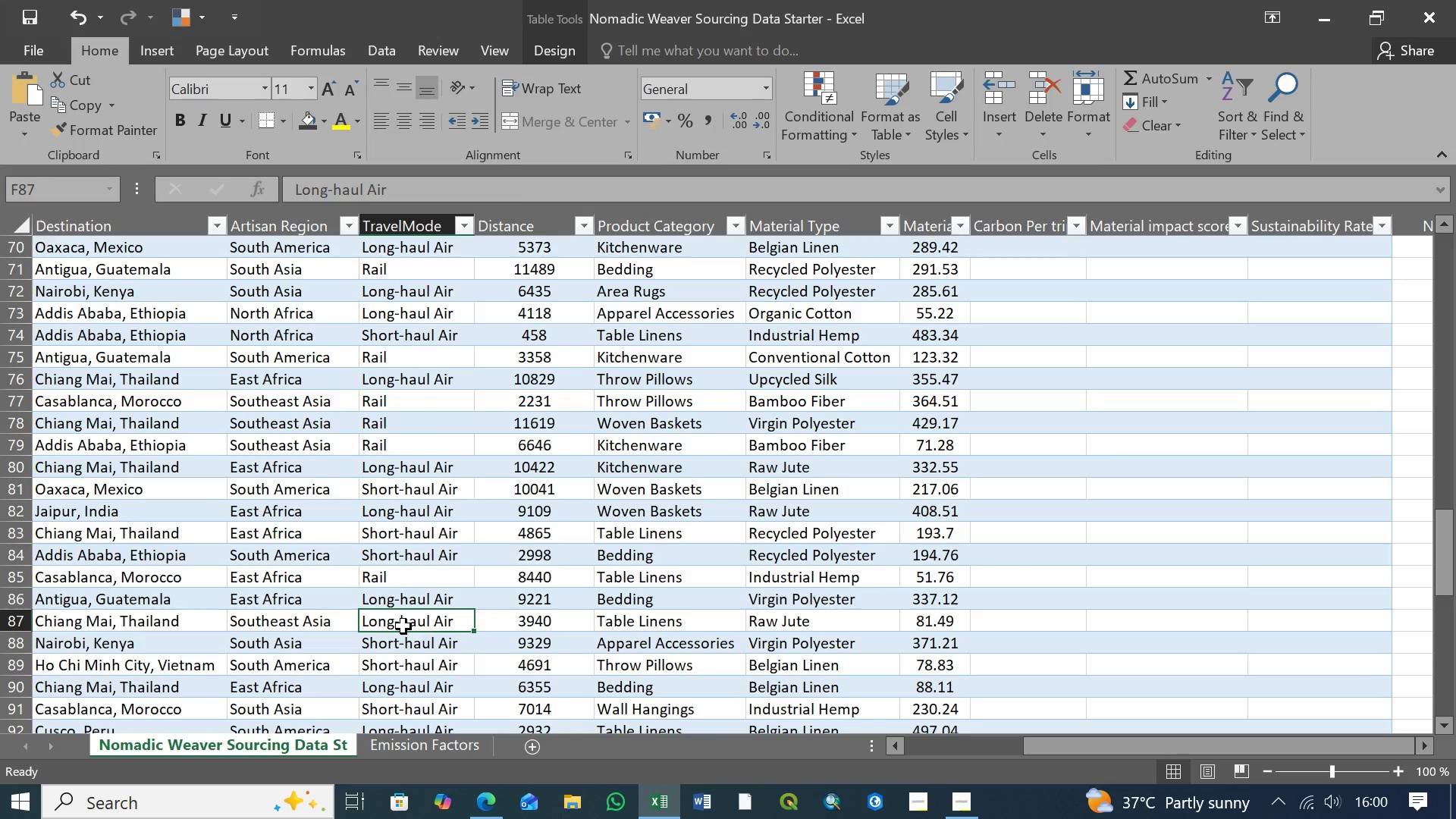 
key(Control+V)
 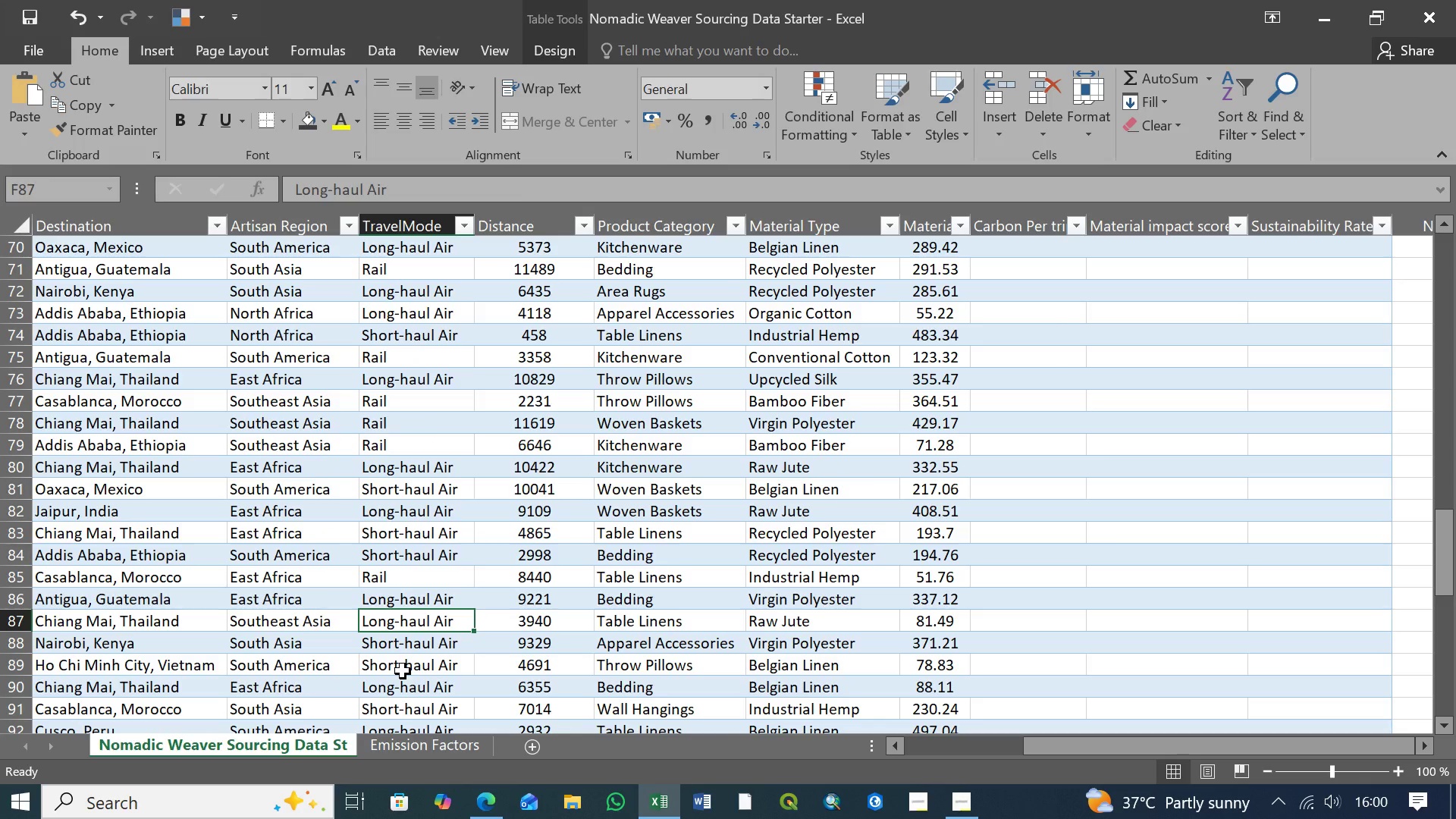 
scroll: coordinate [403, 671], scroll_direction: down, amount: 1.0
 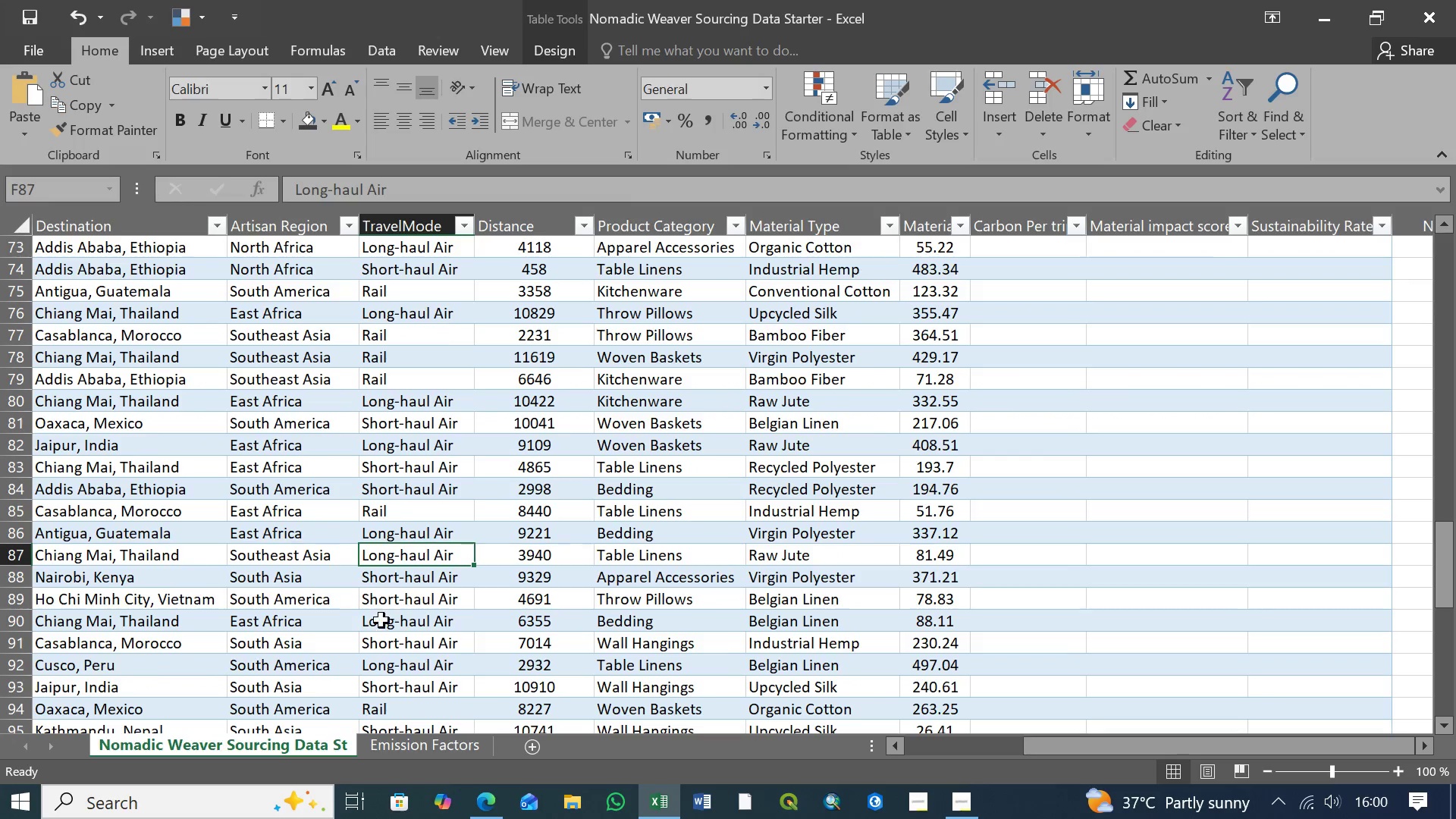 
left_click([404, 623])
 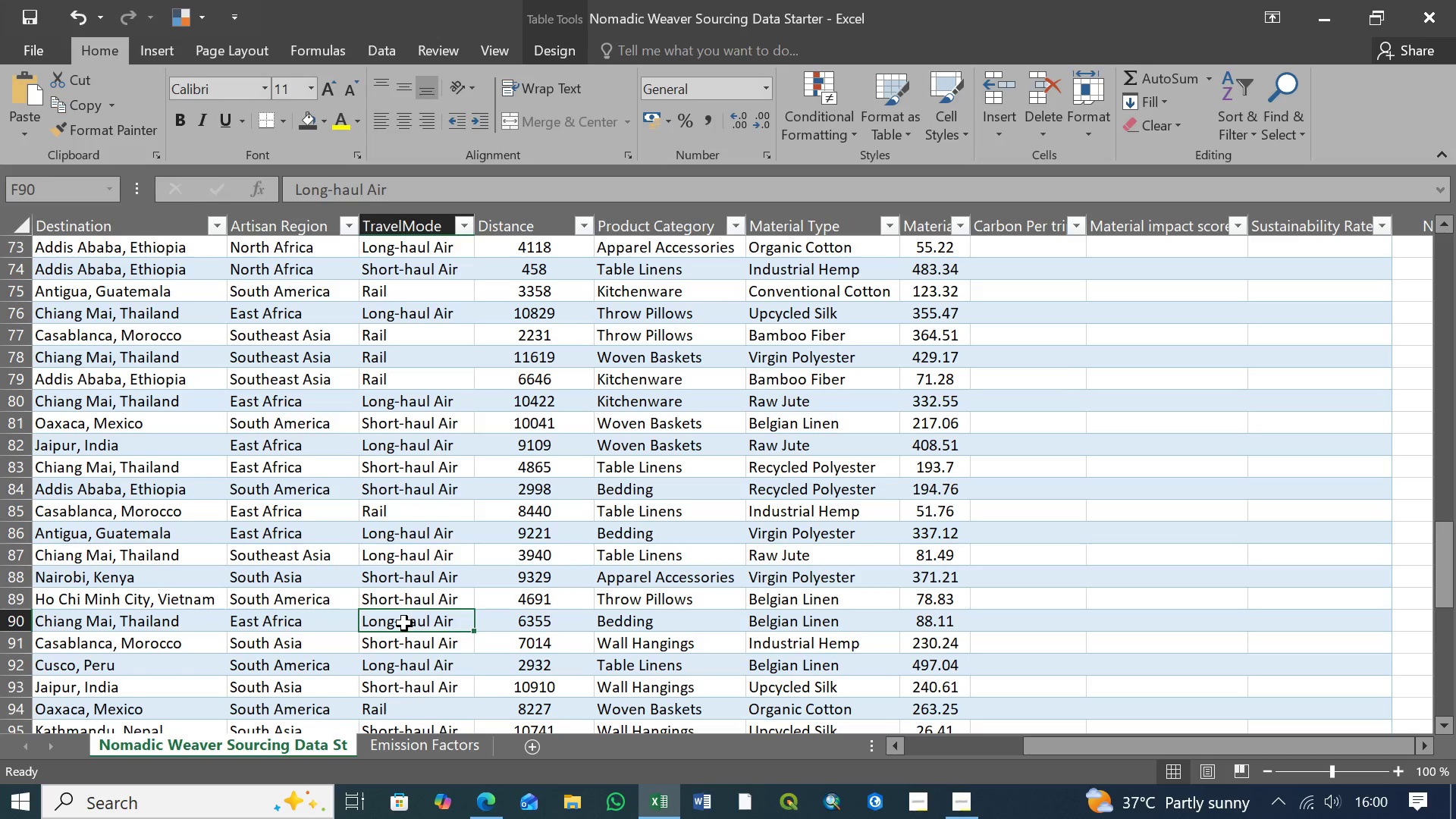 
key(Control+V)
 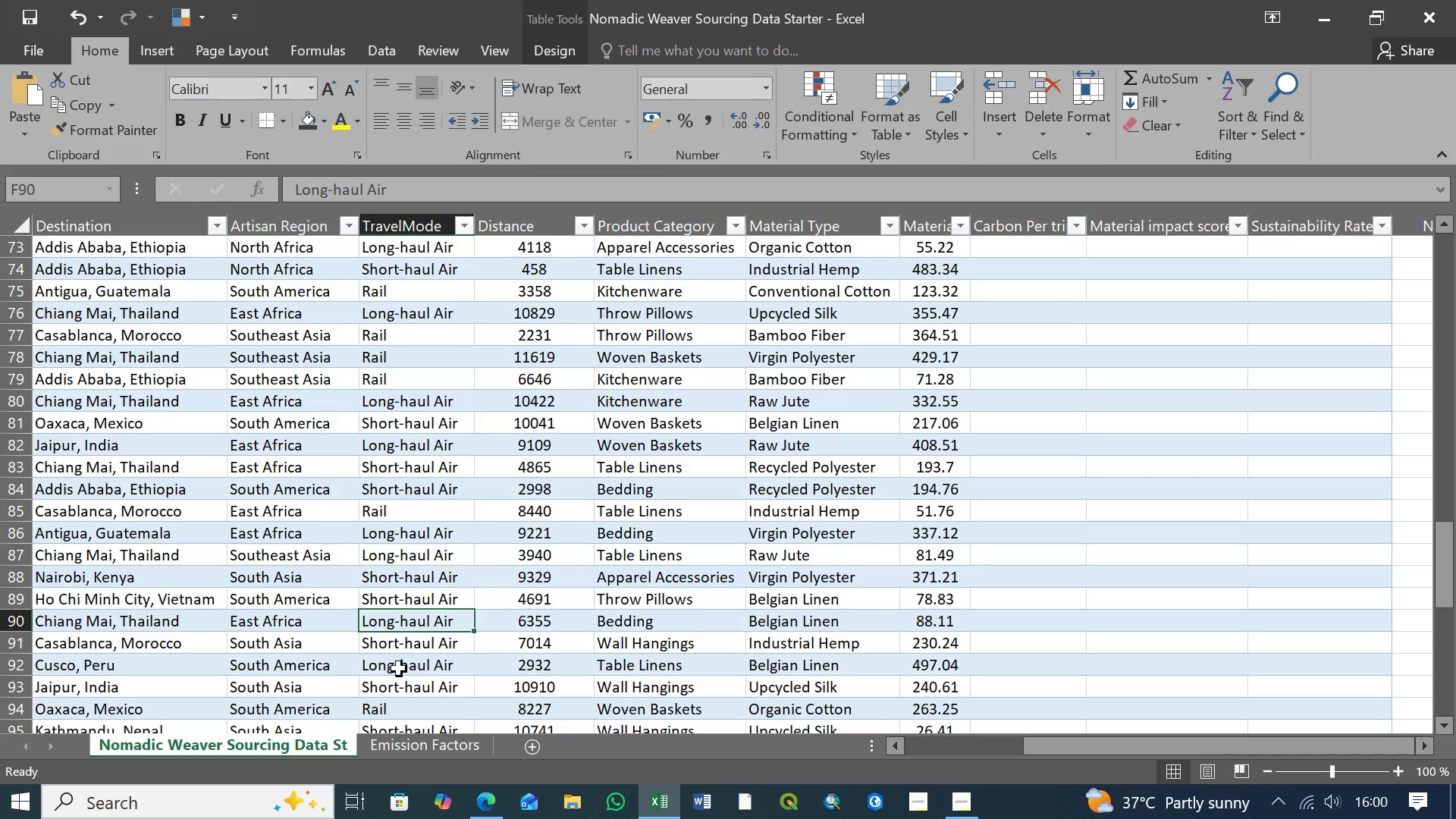 
left_click([401, 669])
 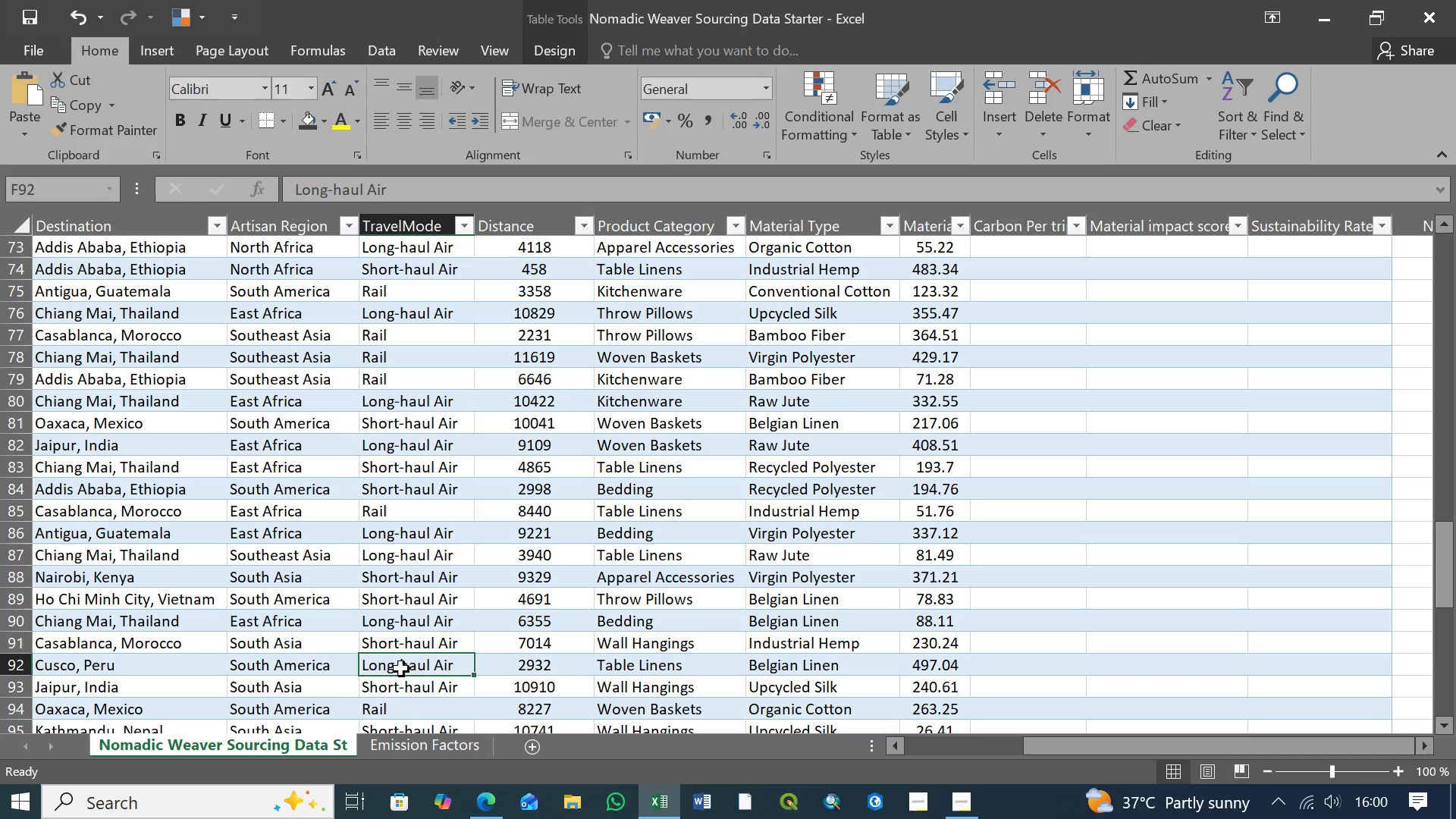 
key(Control+V)
 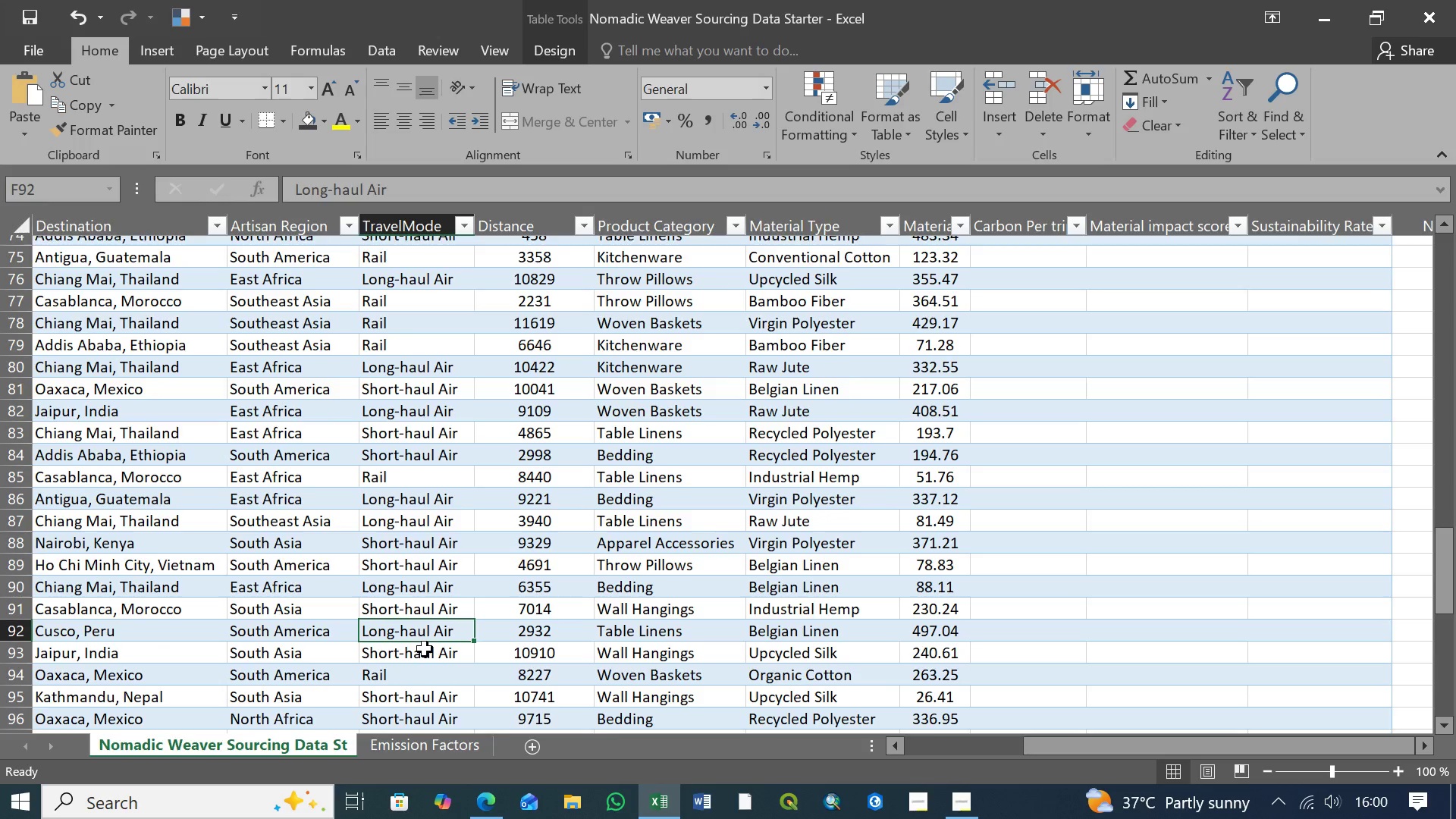 
scroll: coordinate [424, 655], scroll_direction: down, amount: 4.0
 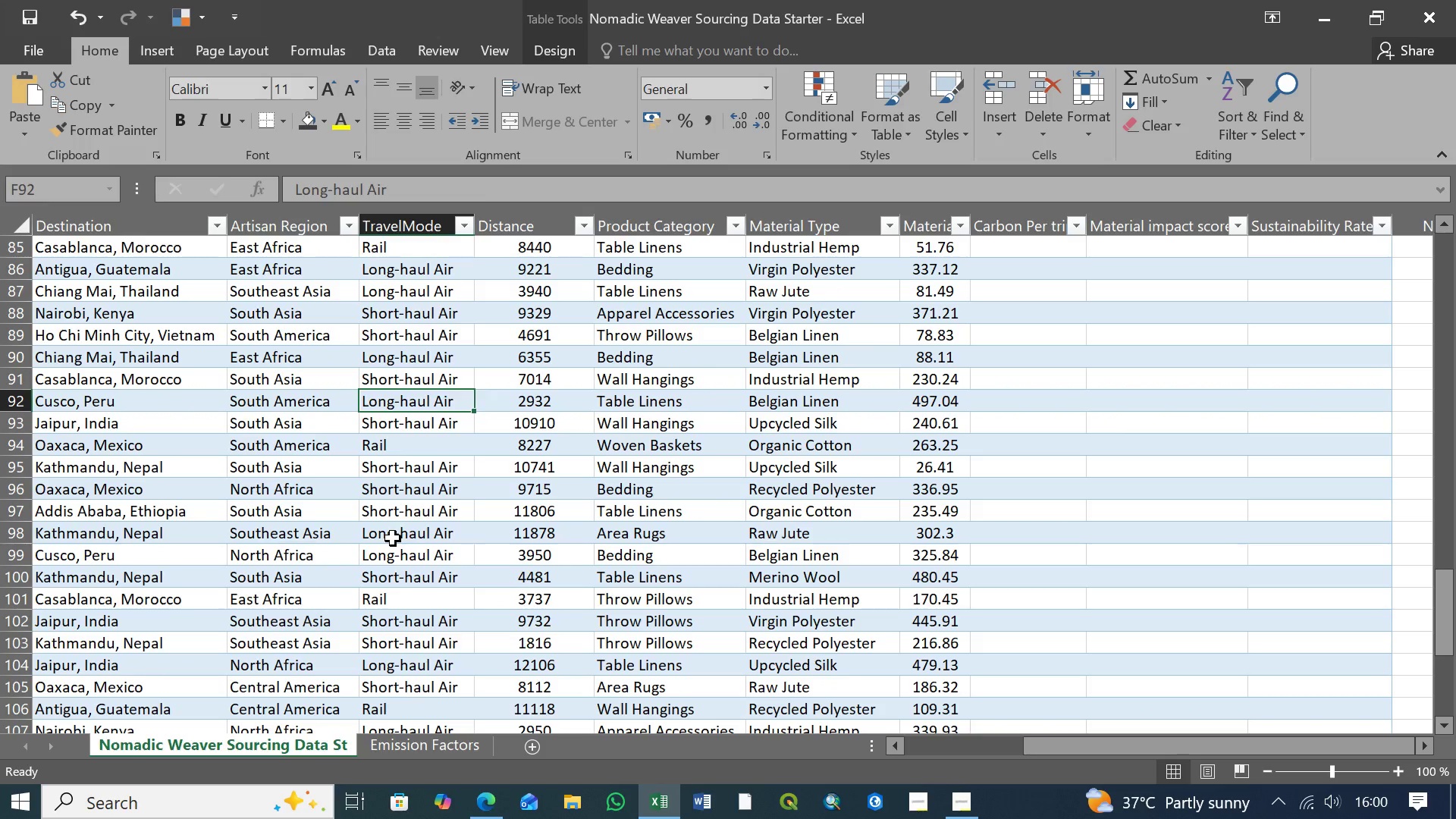 
left_click([394, 538])
 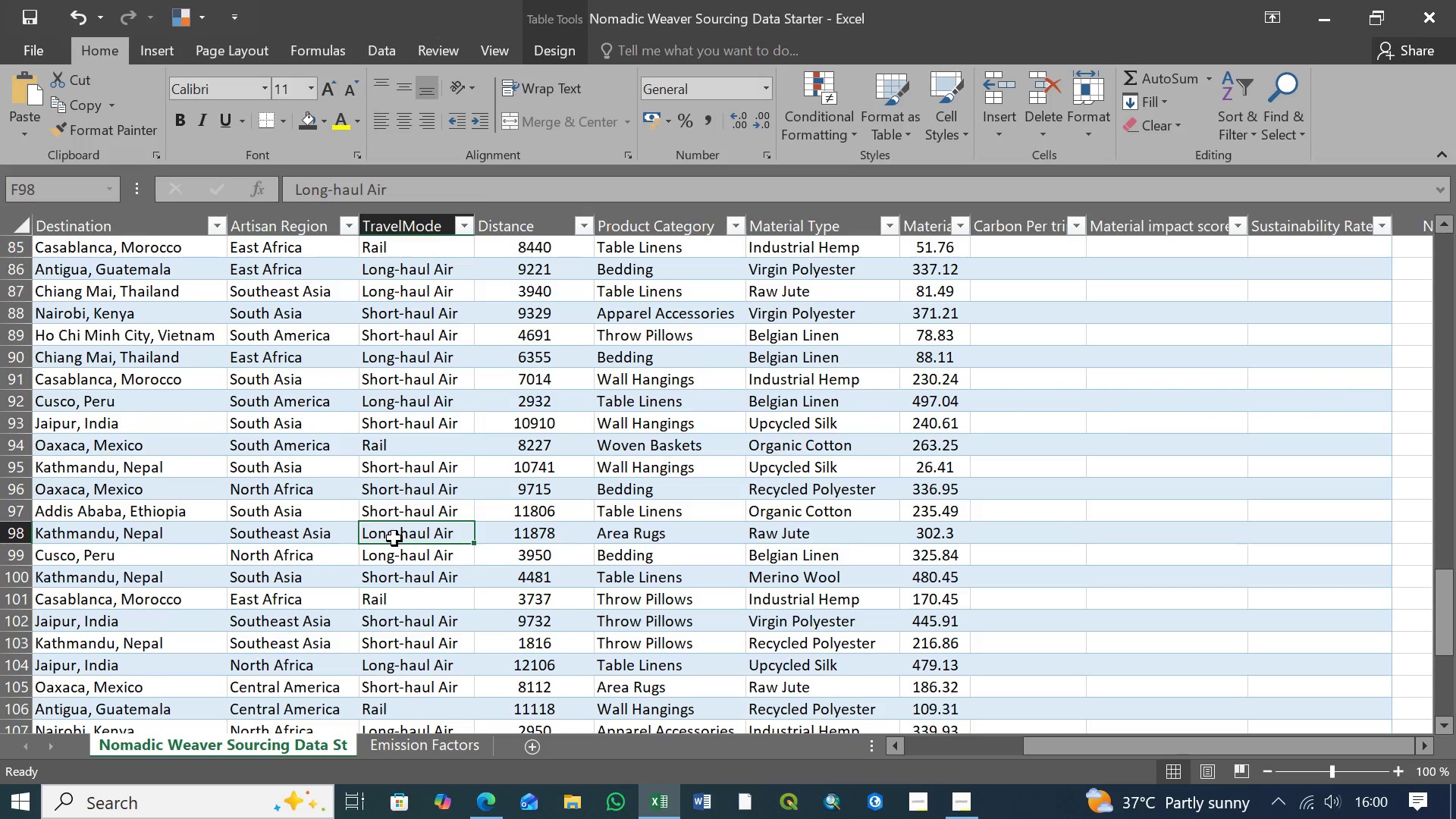 
key(Control+V)
 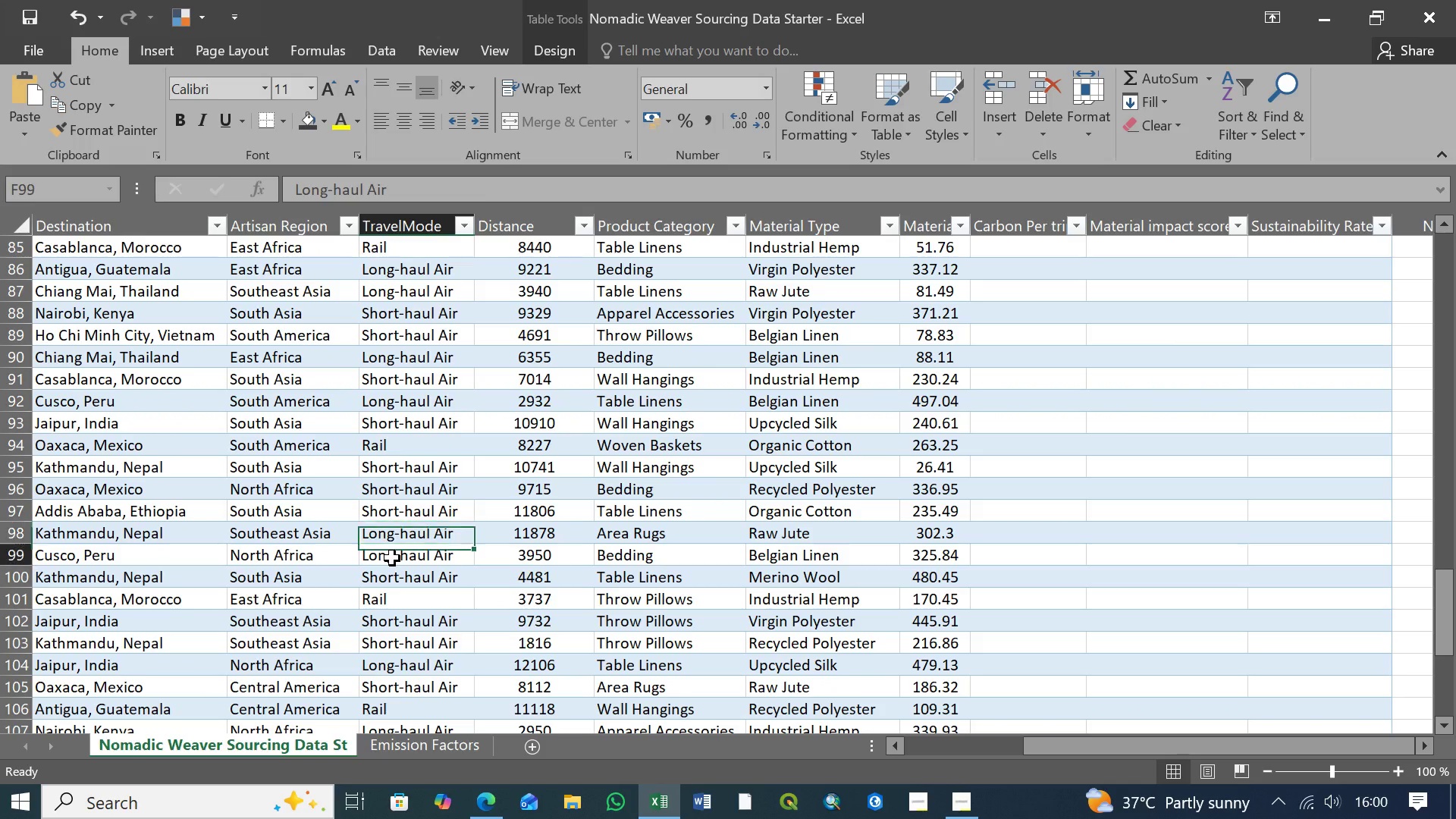 
left_click([392, 558])
 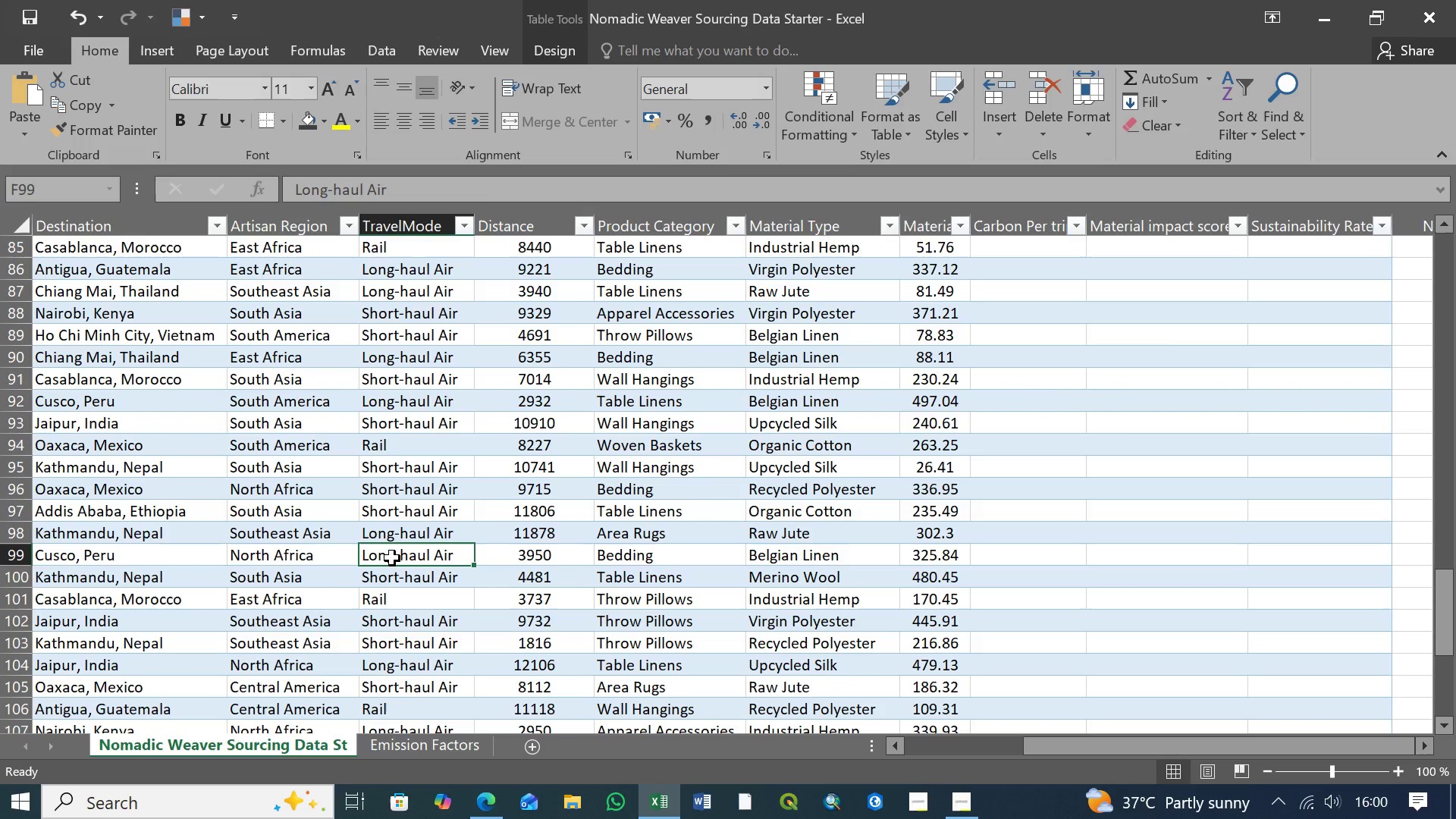 
key(Control+V)
 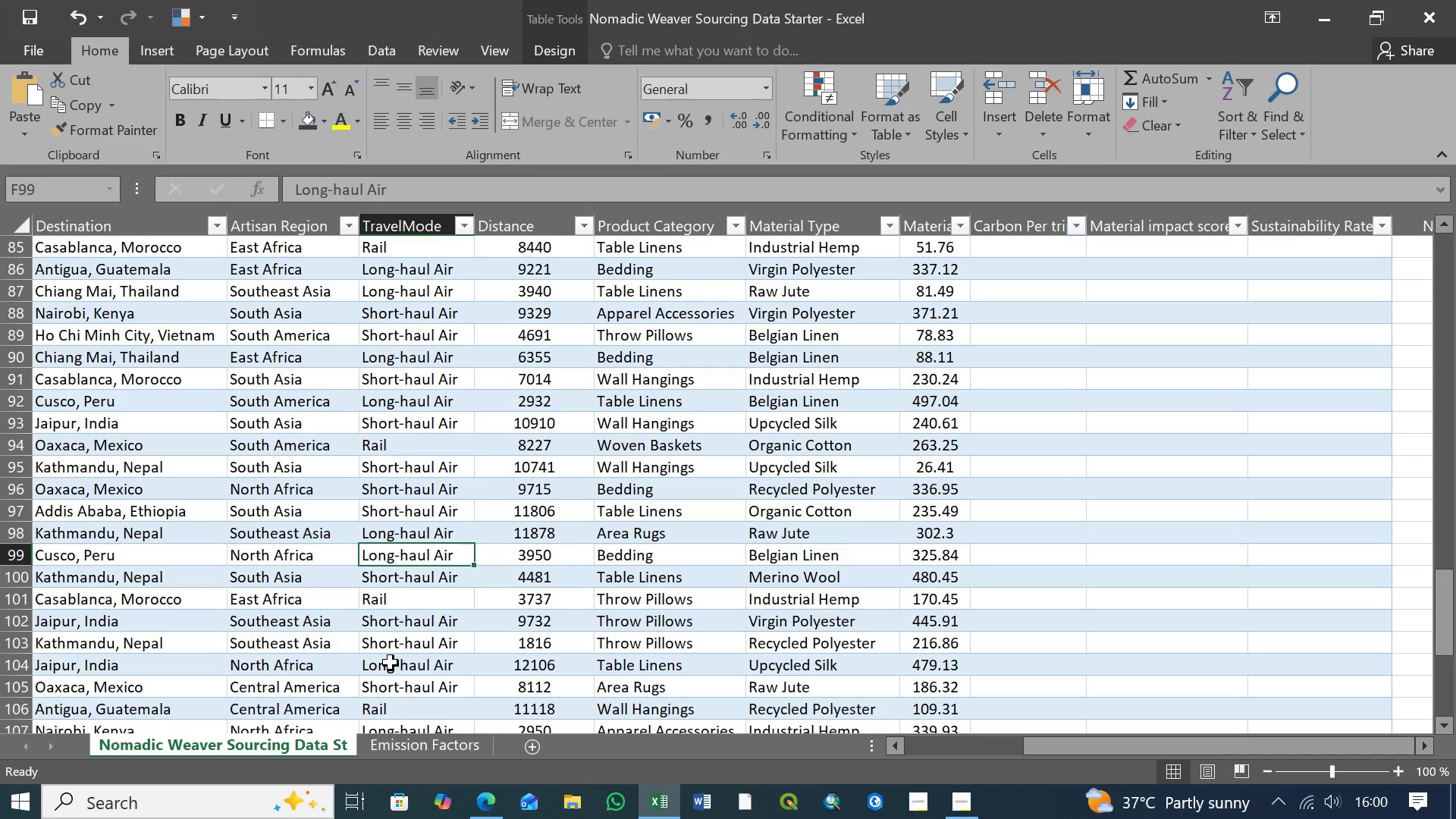 
left_click([391, 668])
 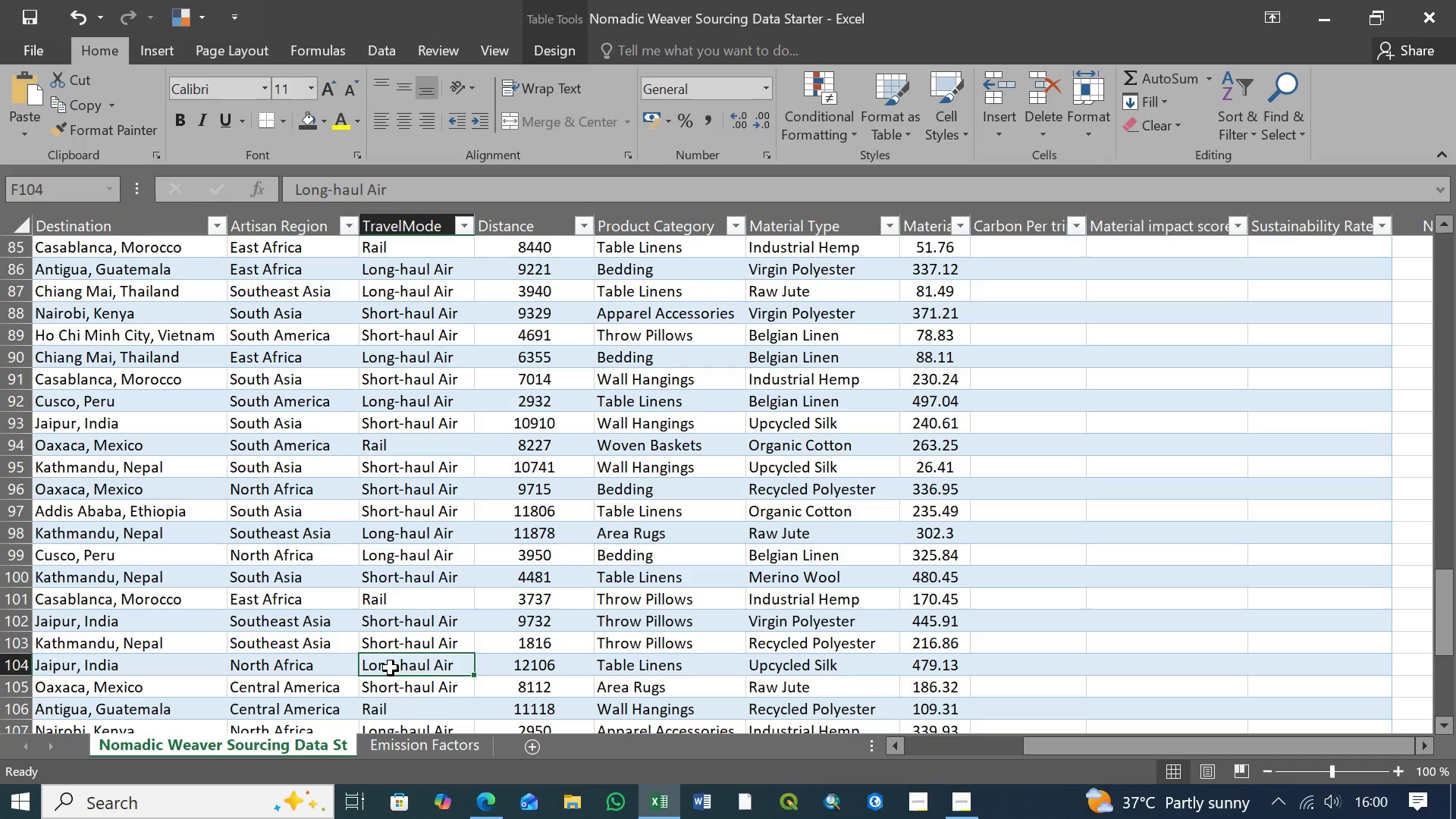 
key(Control+V)
 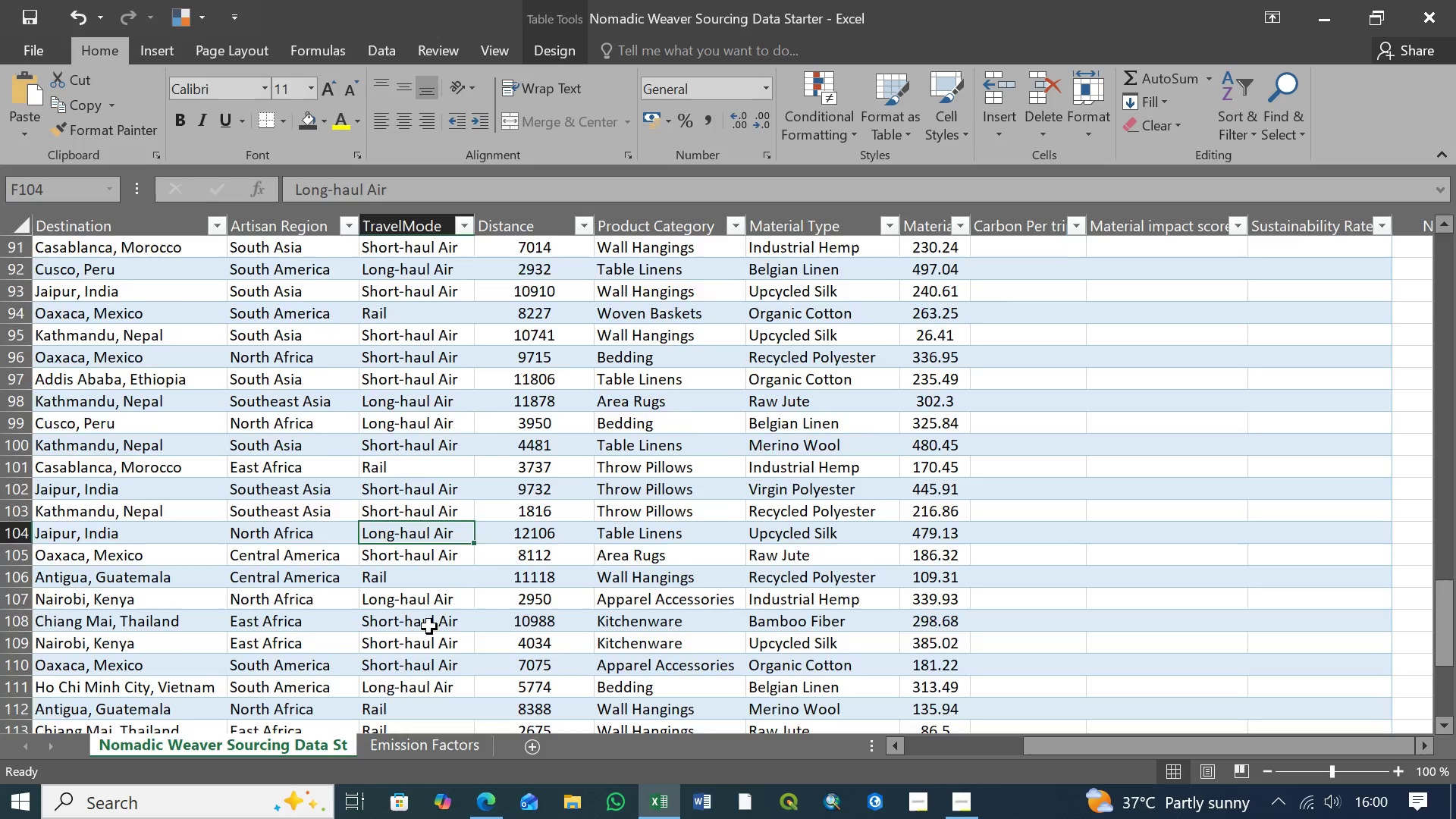 
scroll: coordinate [429, 626], scroll_direction: down, amount: 3.0
 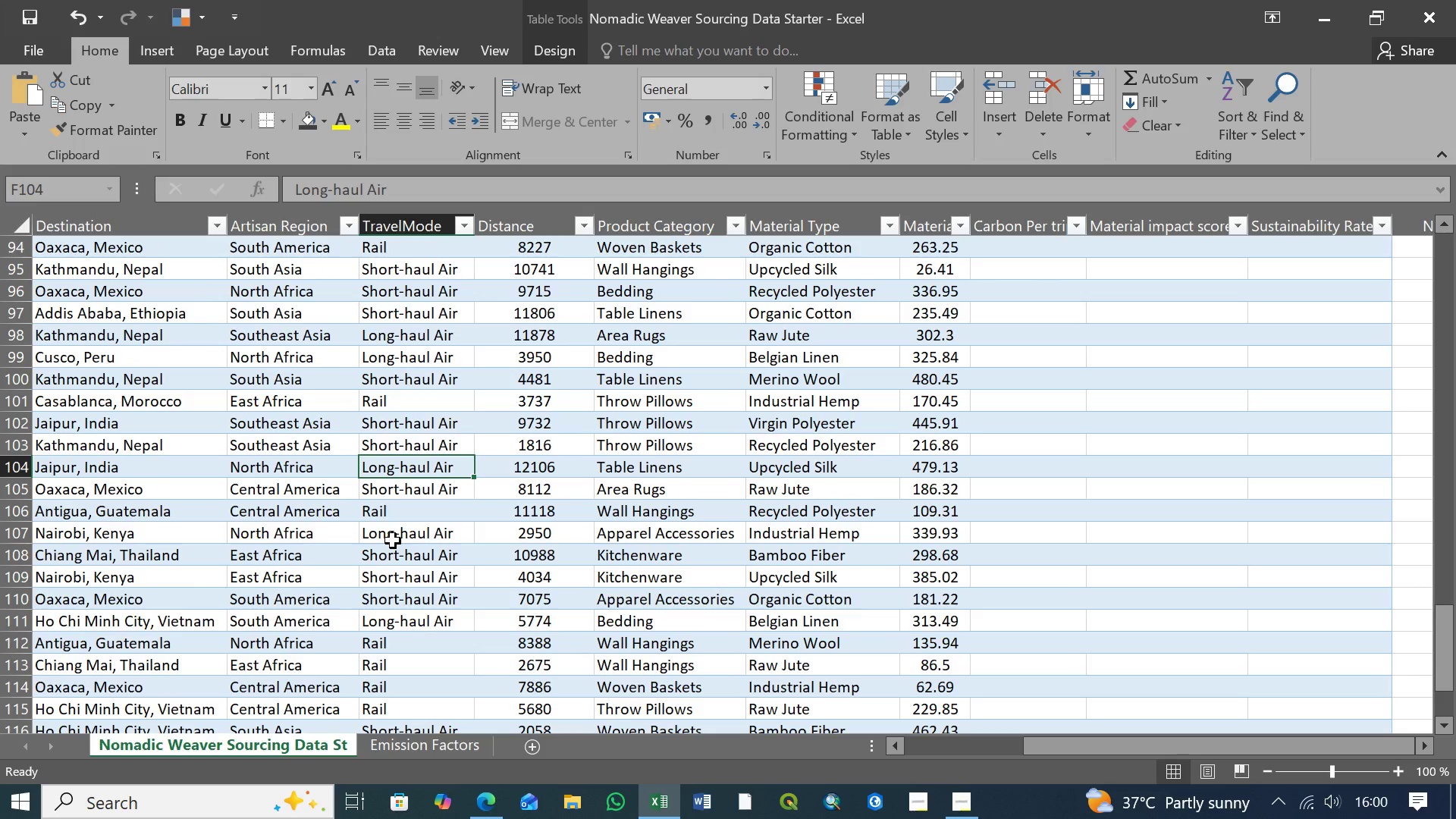 
left_click([398, 536])
 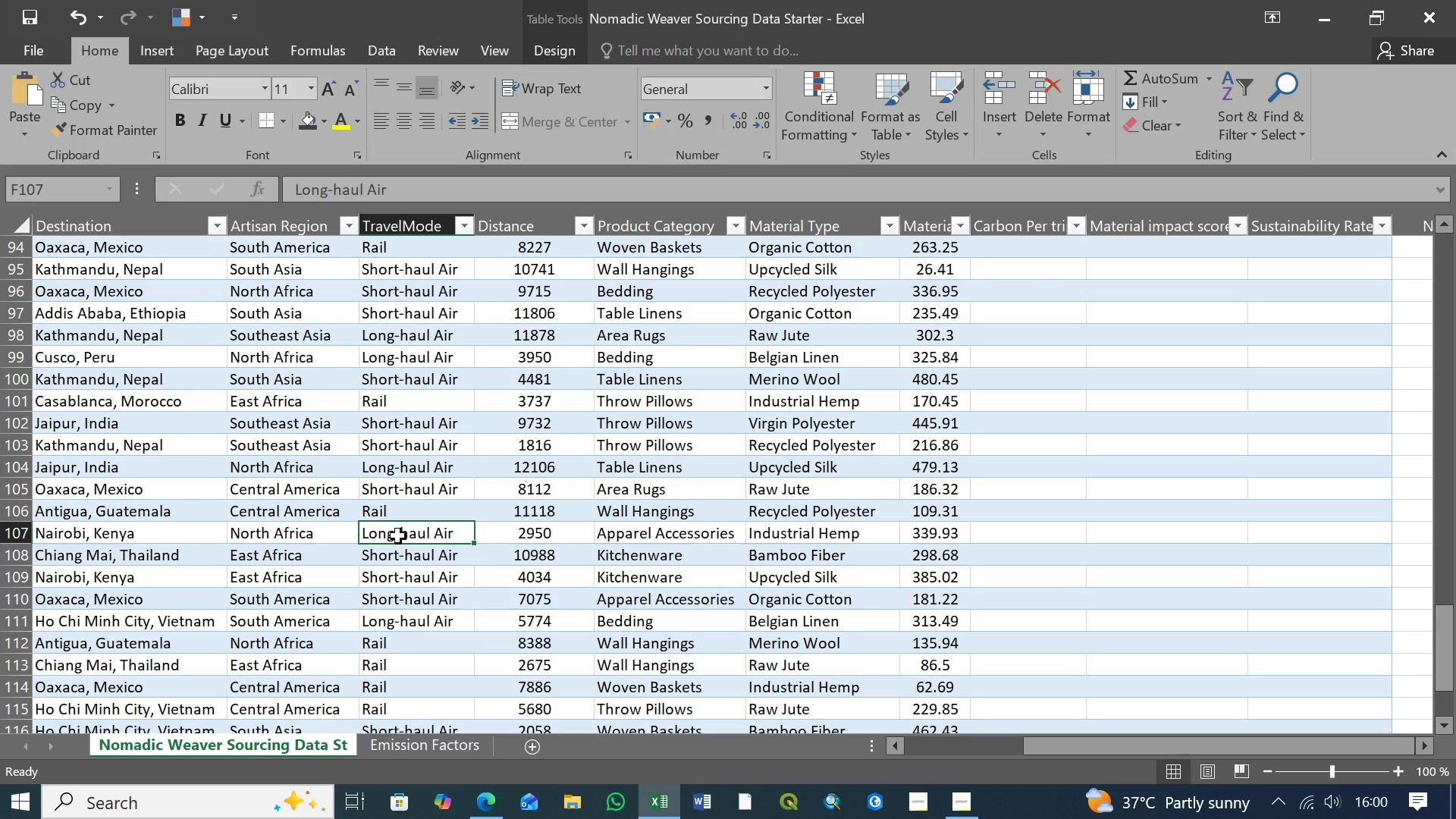 
key(Control+V)
 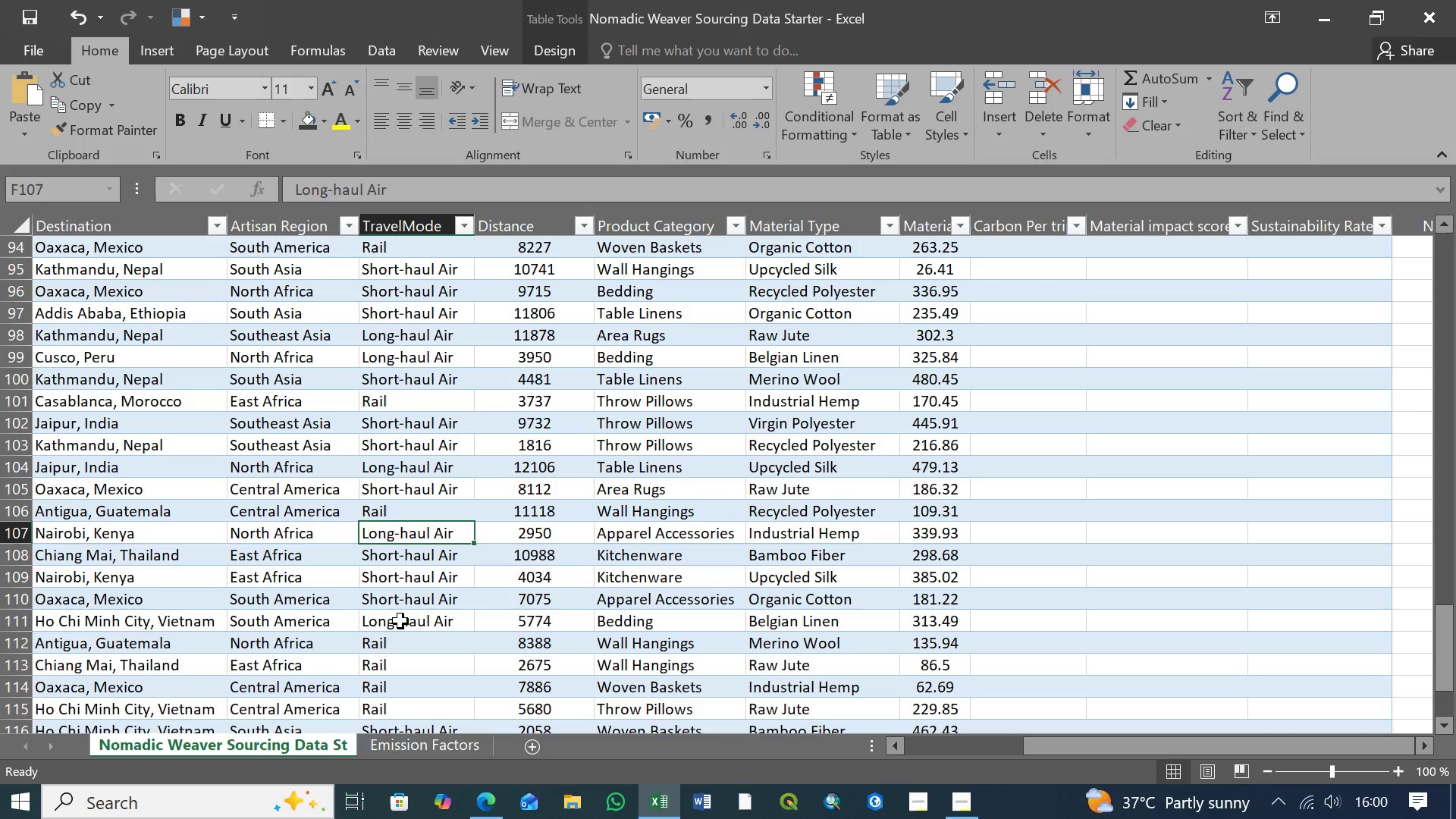 
left_click([400, 621])
 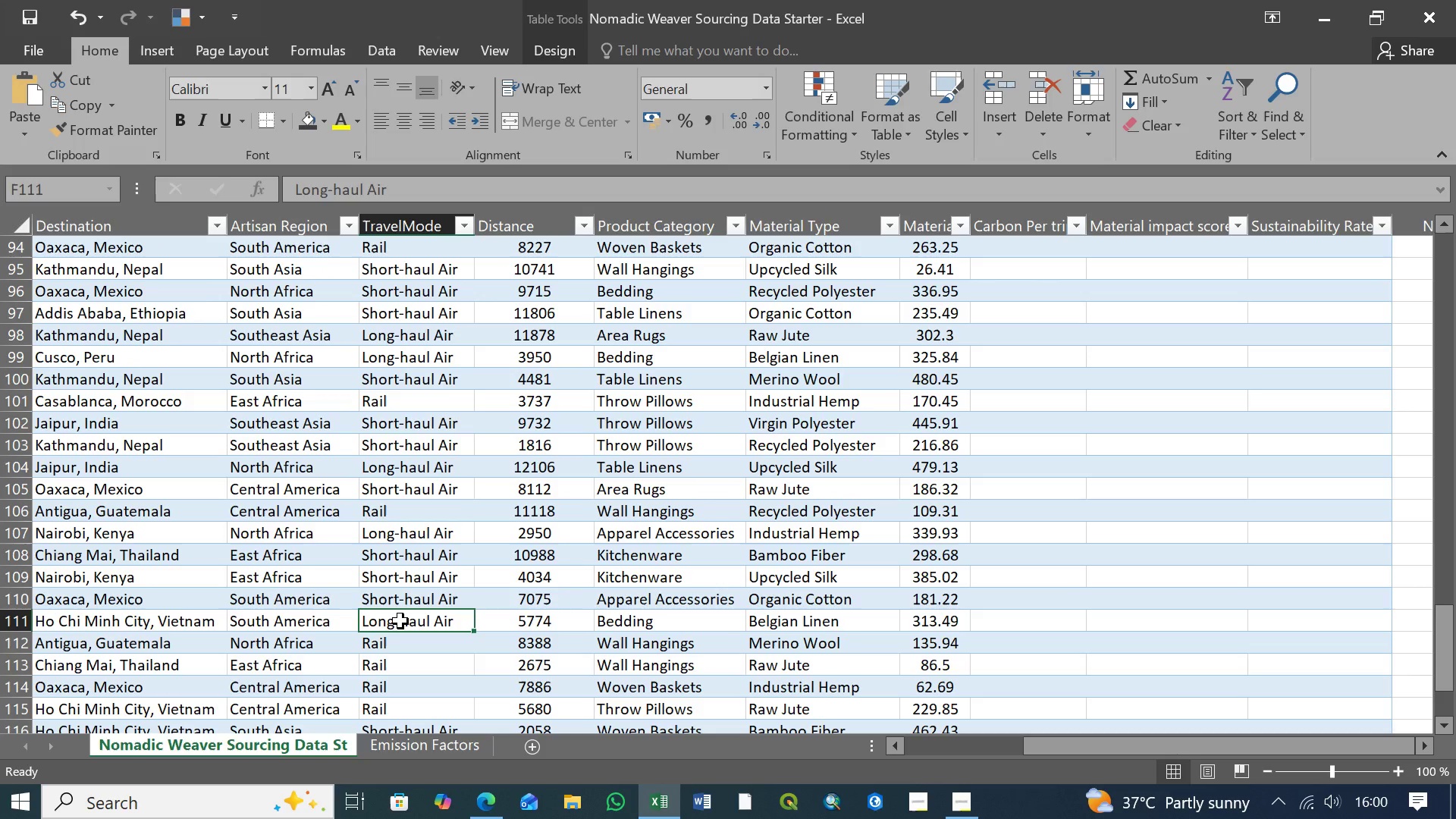 
key(Control+V)
 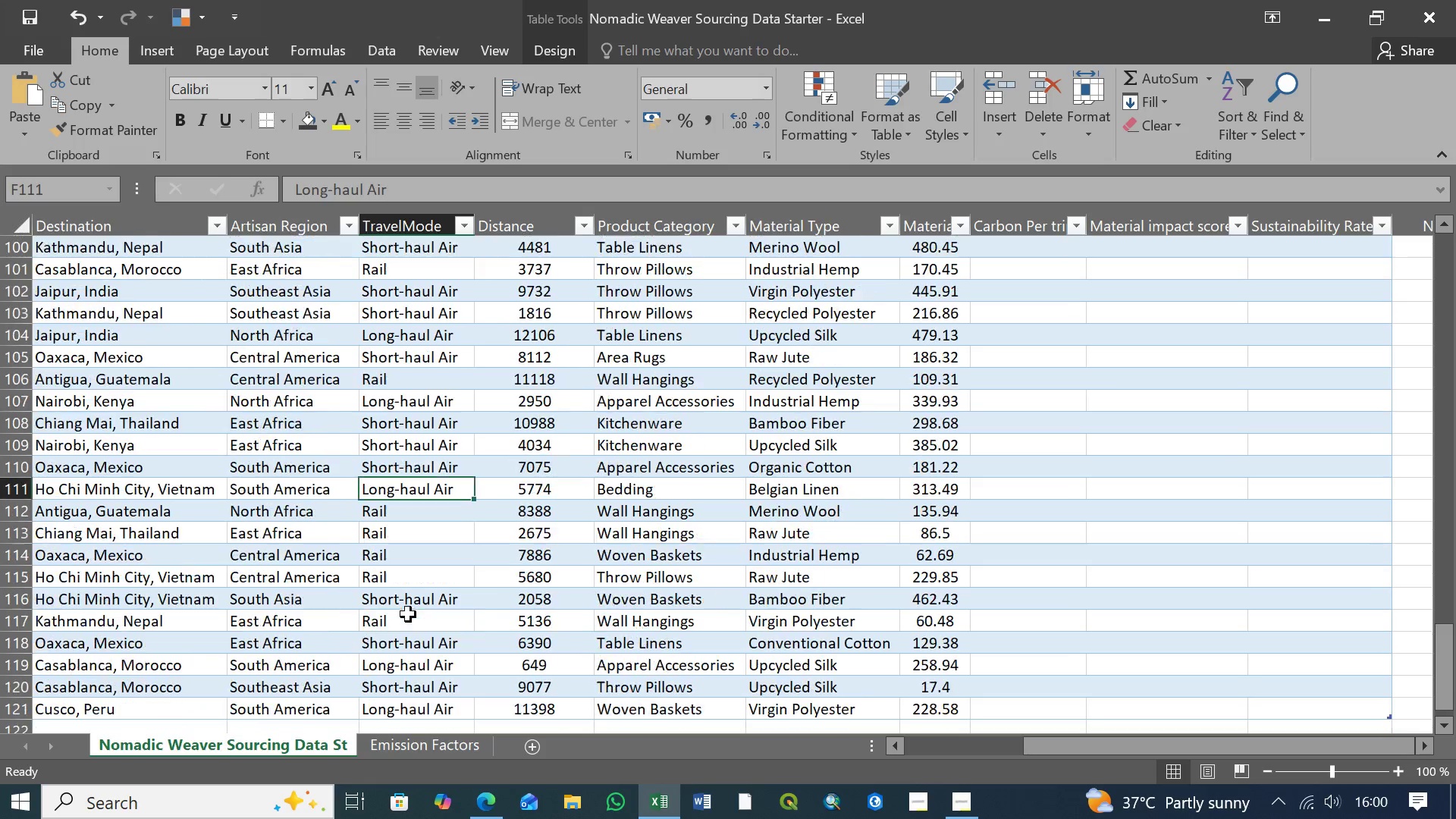 
scroll: coordinate [408, 614], scroll_direction: down, amount: 2.0
 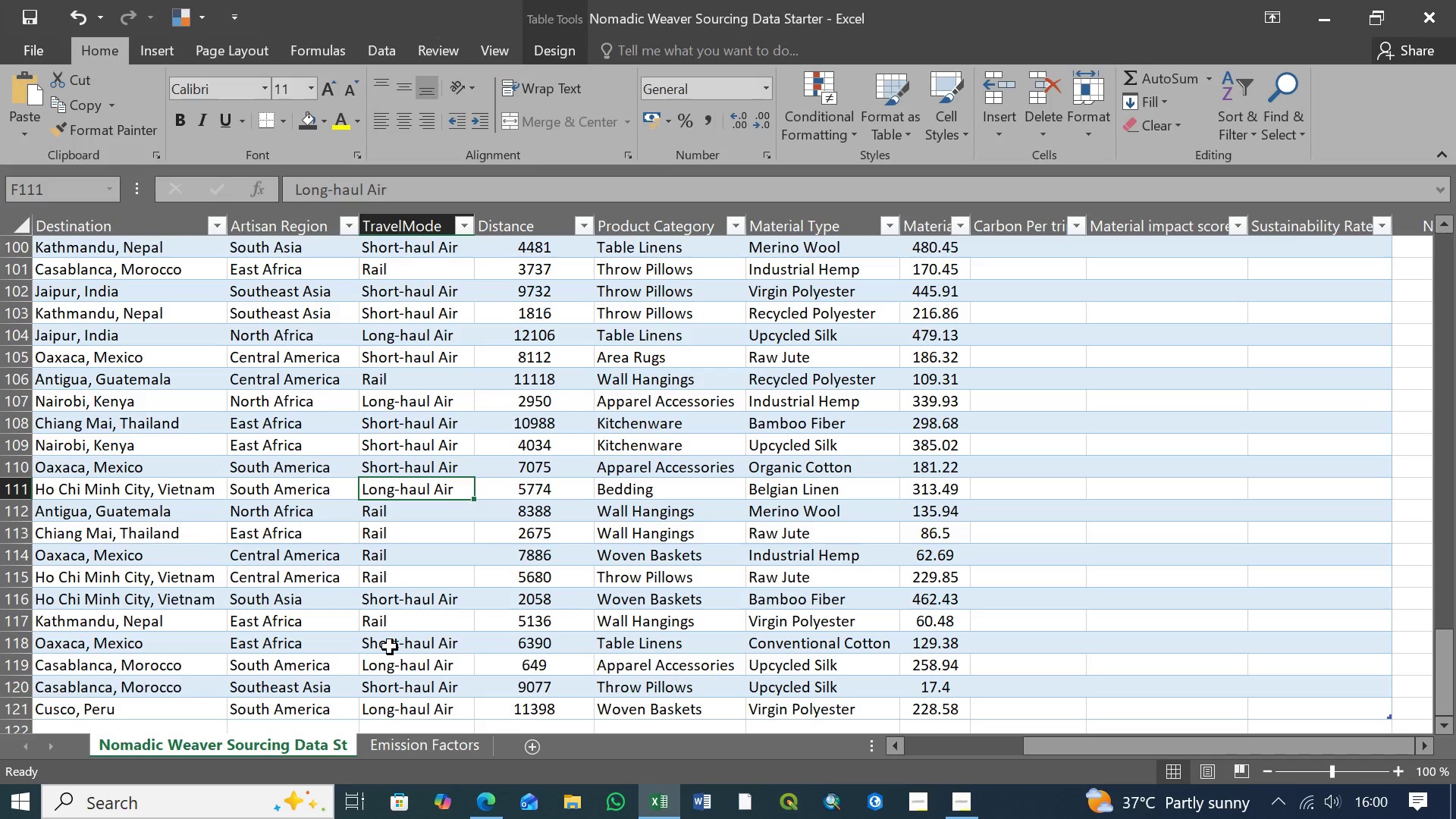 
left_click([406, 669])
 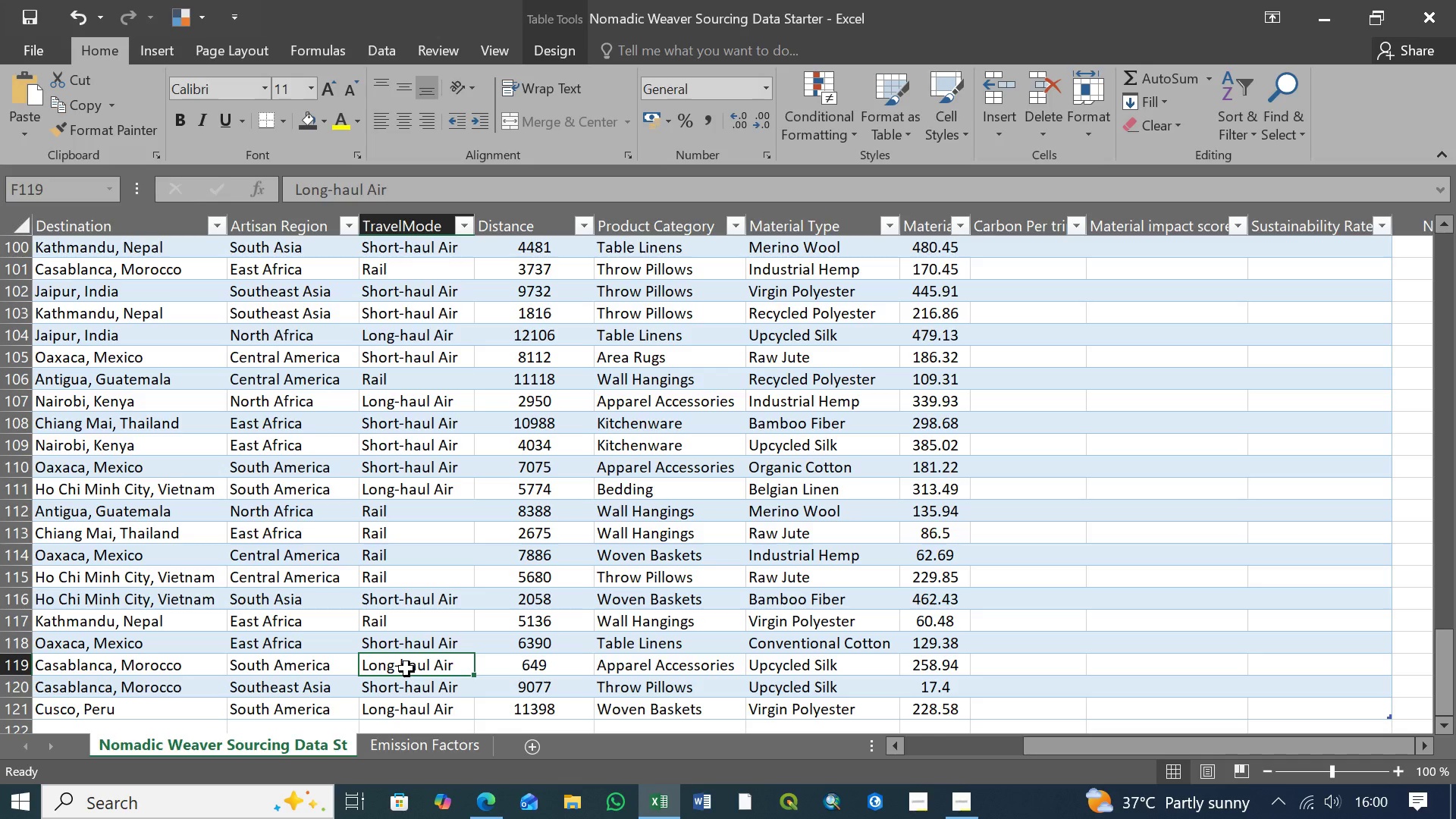 
key(Control+V)
 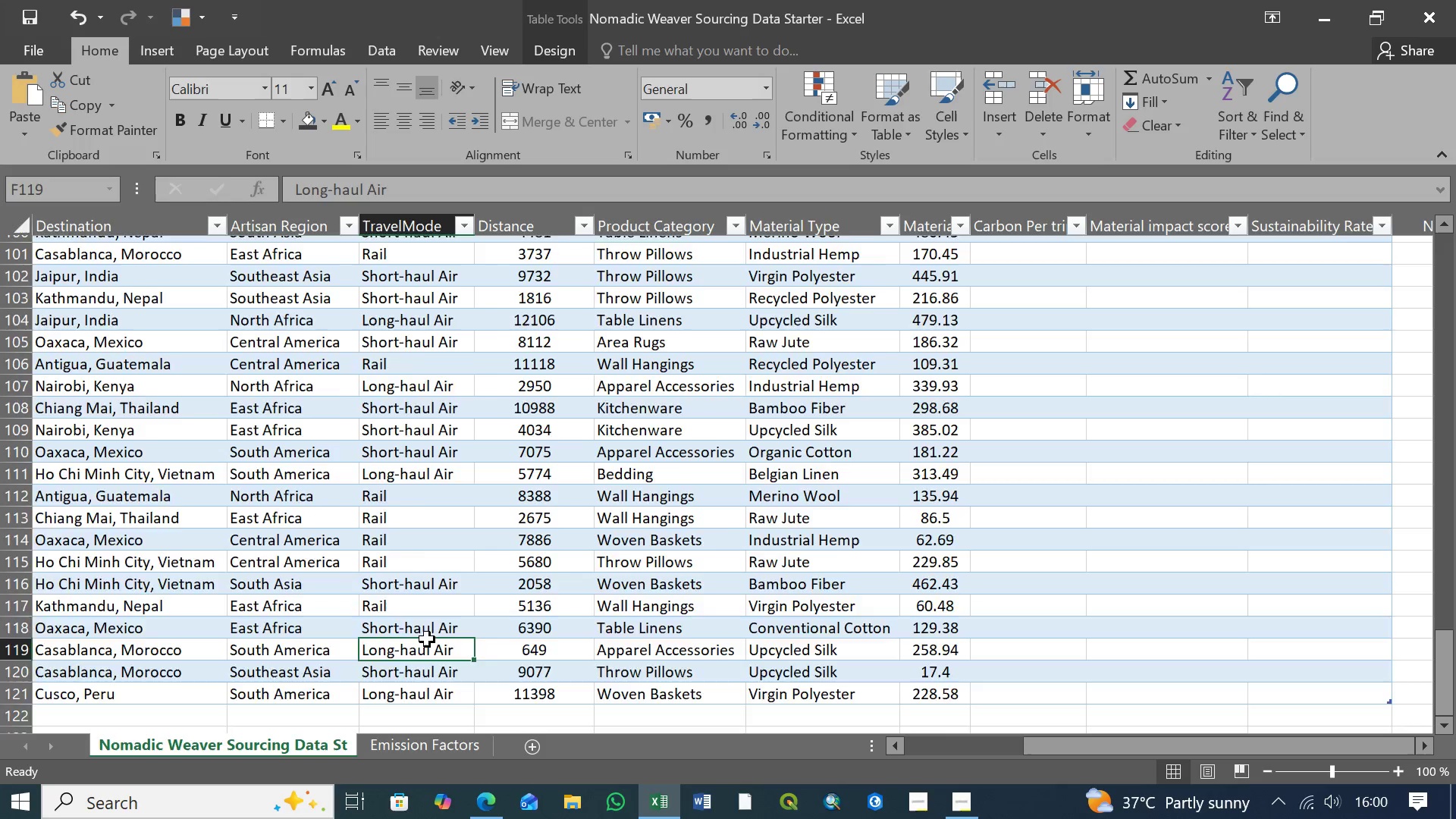 
scroll: coordinate [427, 639], scroll_direction: down, amount: 2.0
 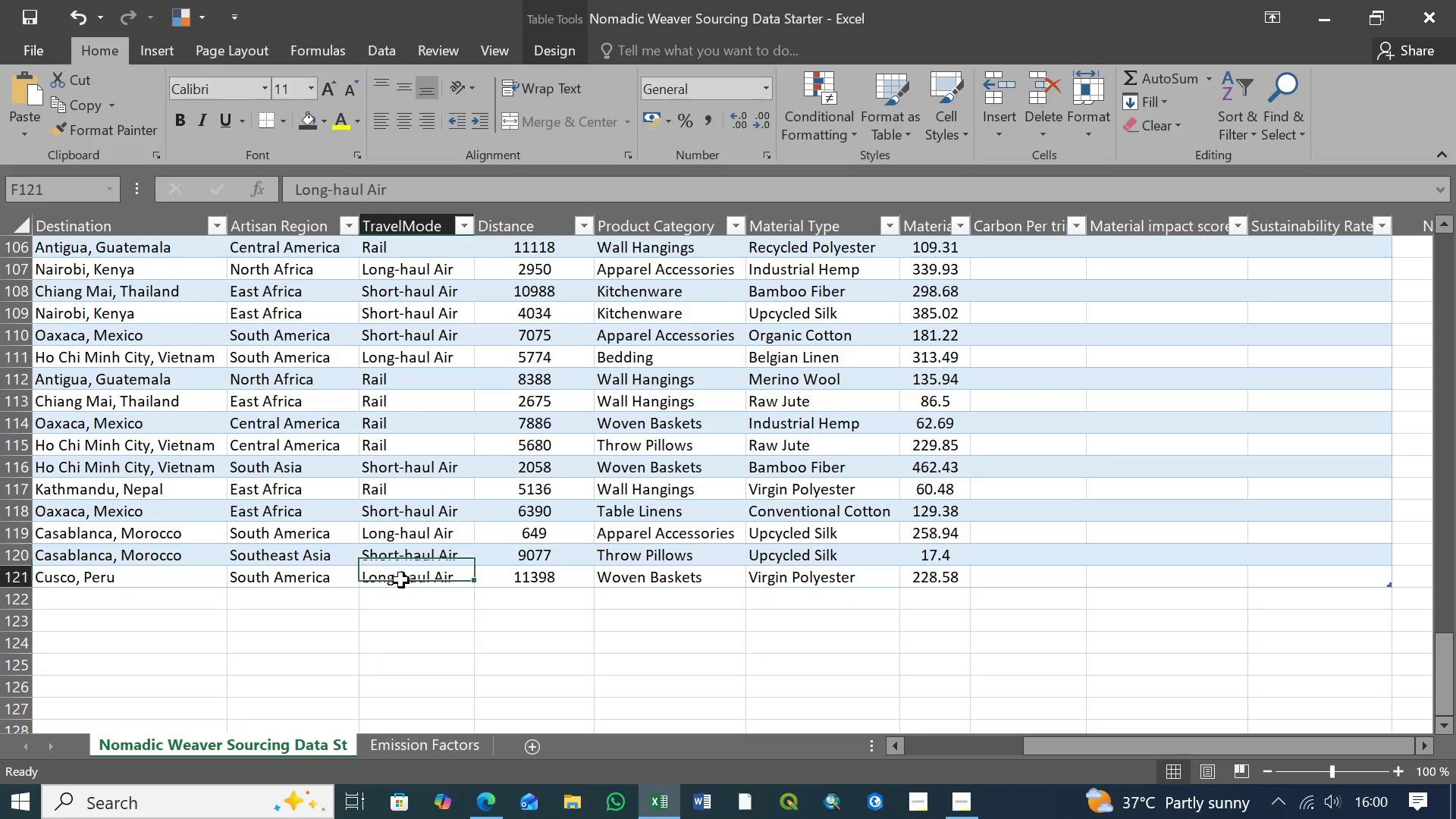 
left_click([401, 580])
 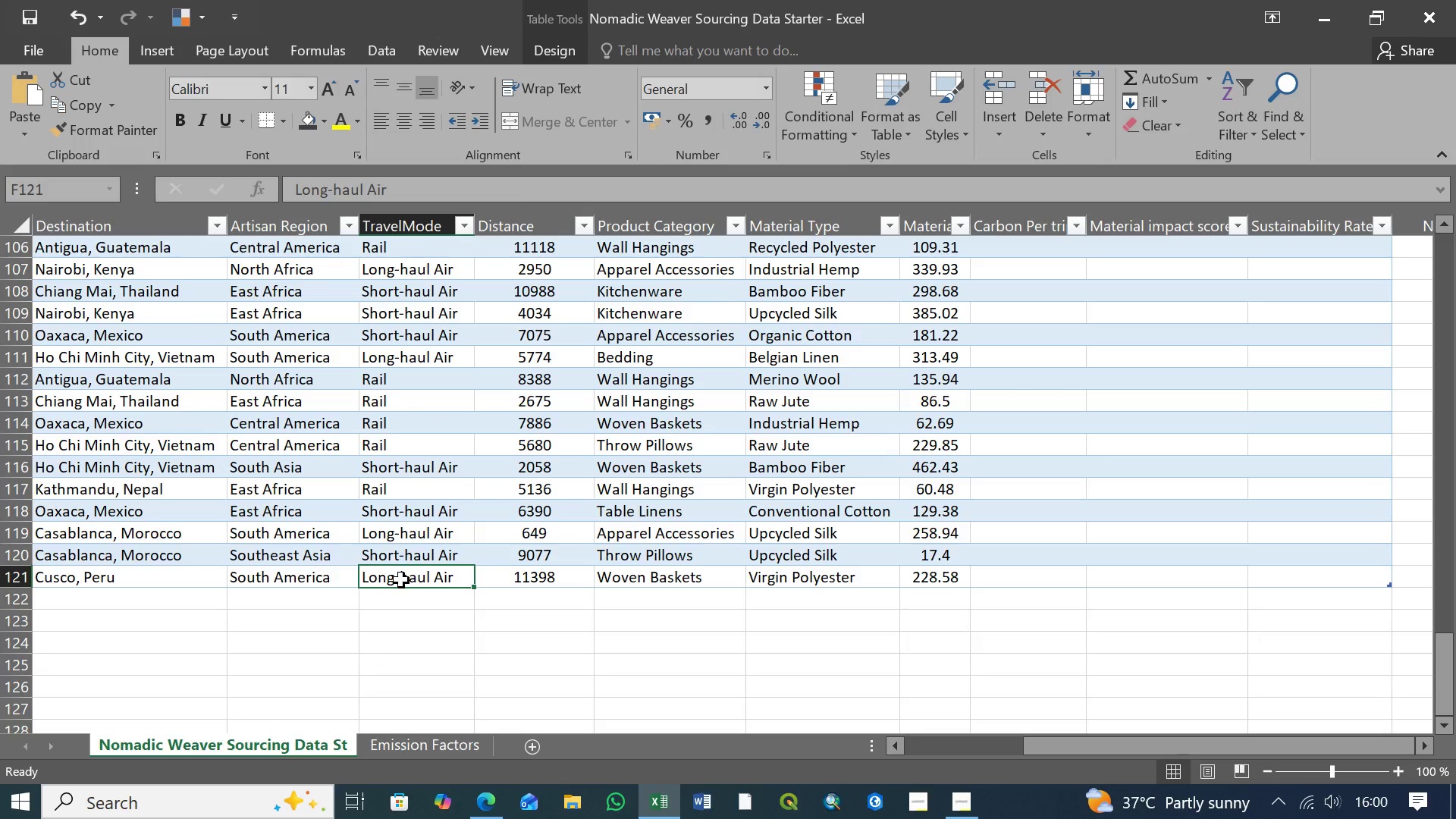 
key(Control+V)
 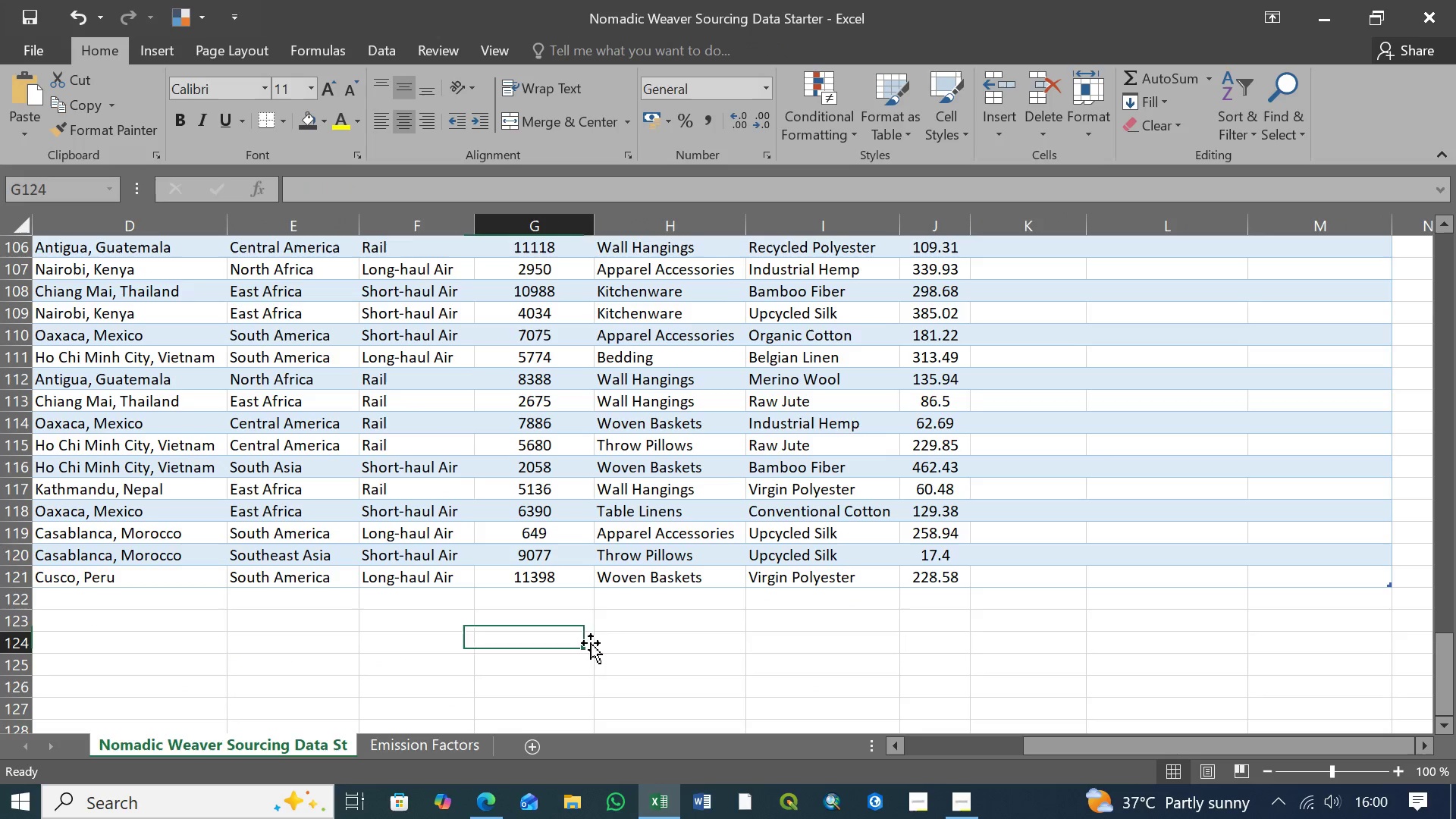 
left_click([591, 643])
 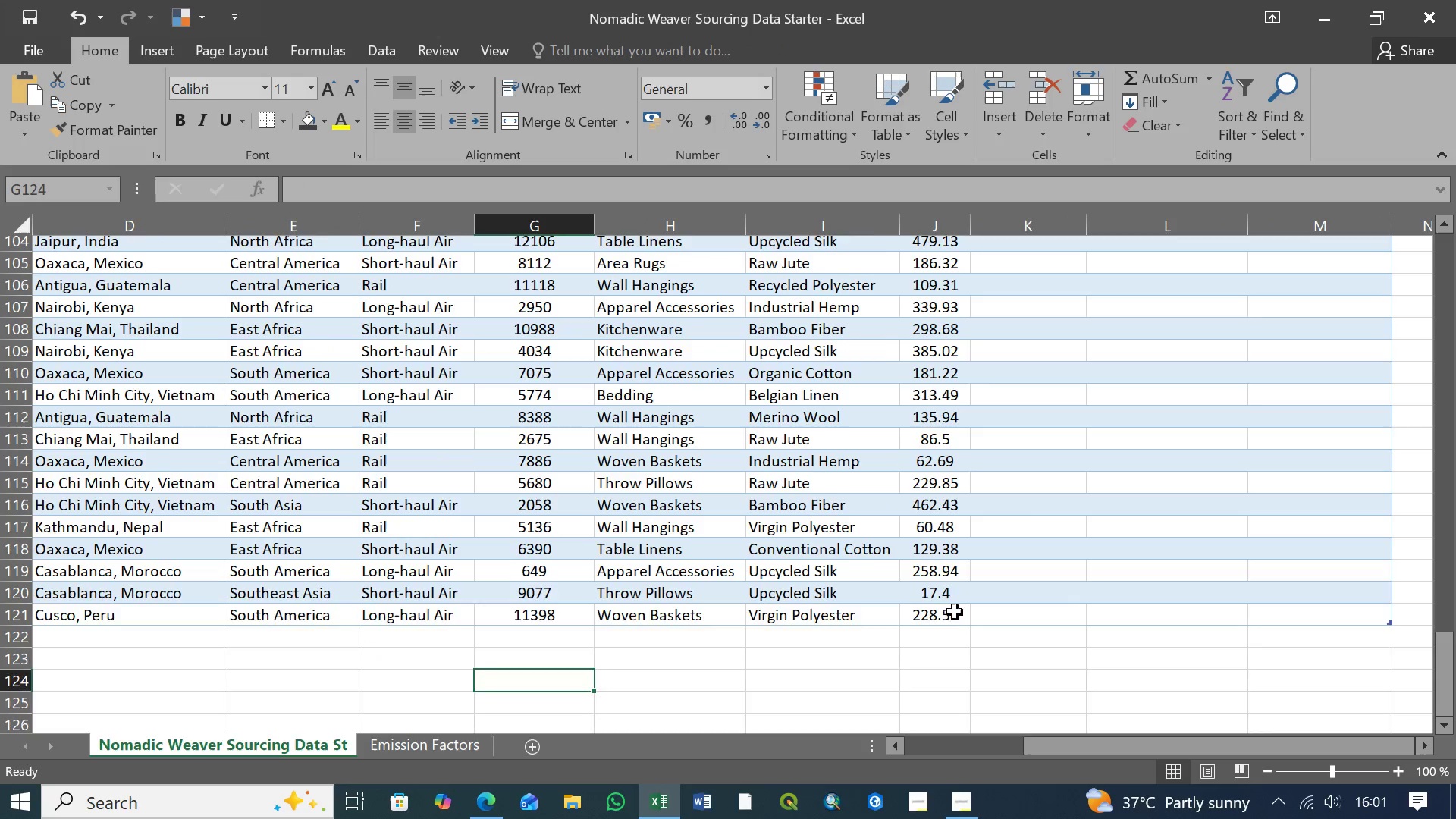 
scroll: coordinate [978, 607], scroll_direction: up, amount: 38.0
 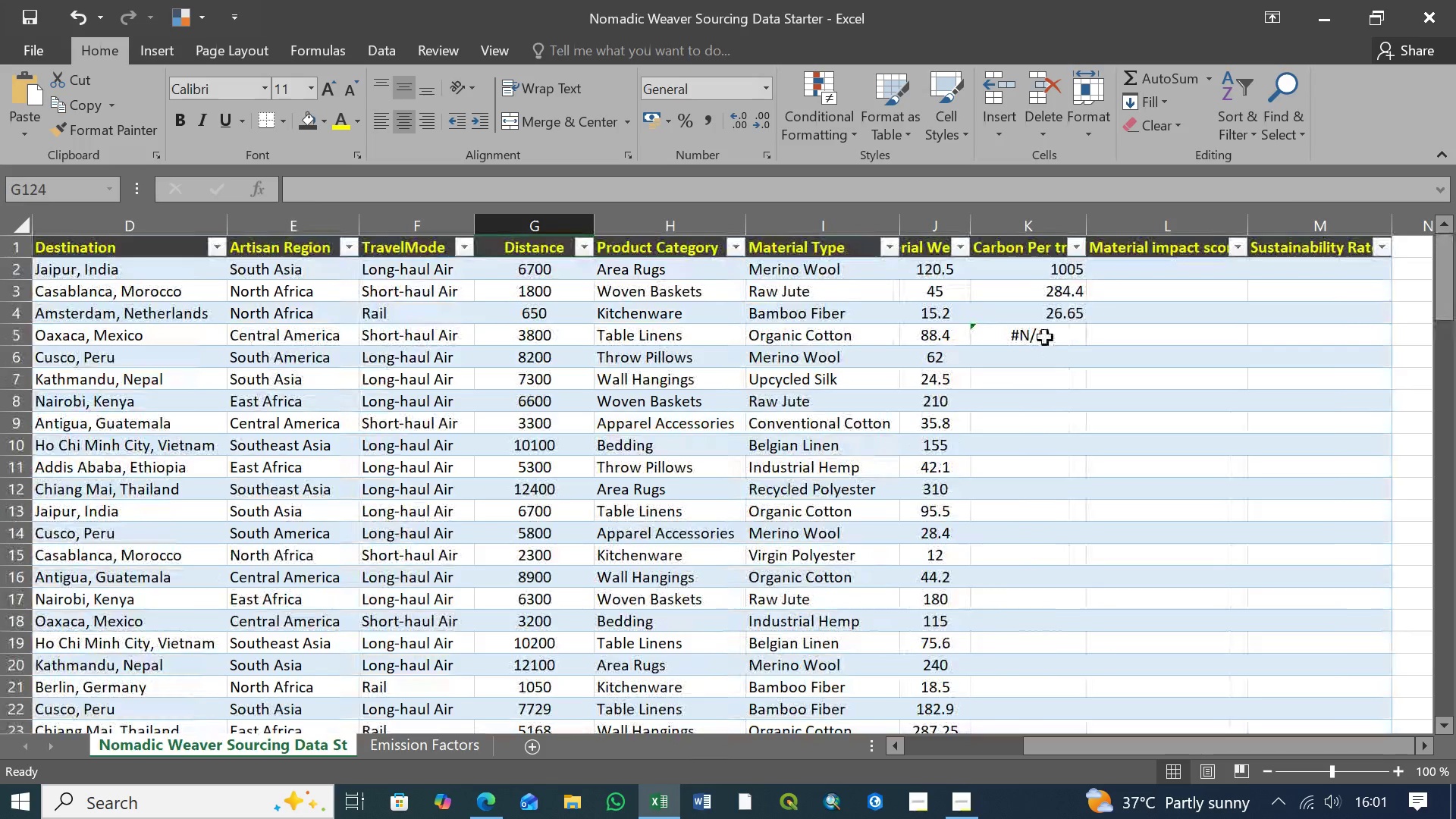 
left_click([1045, 337])
 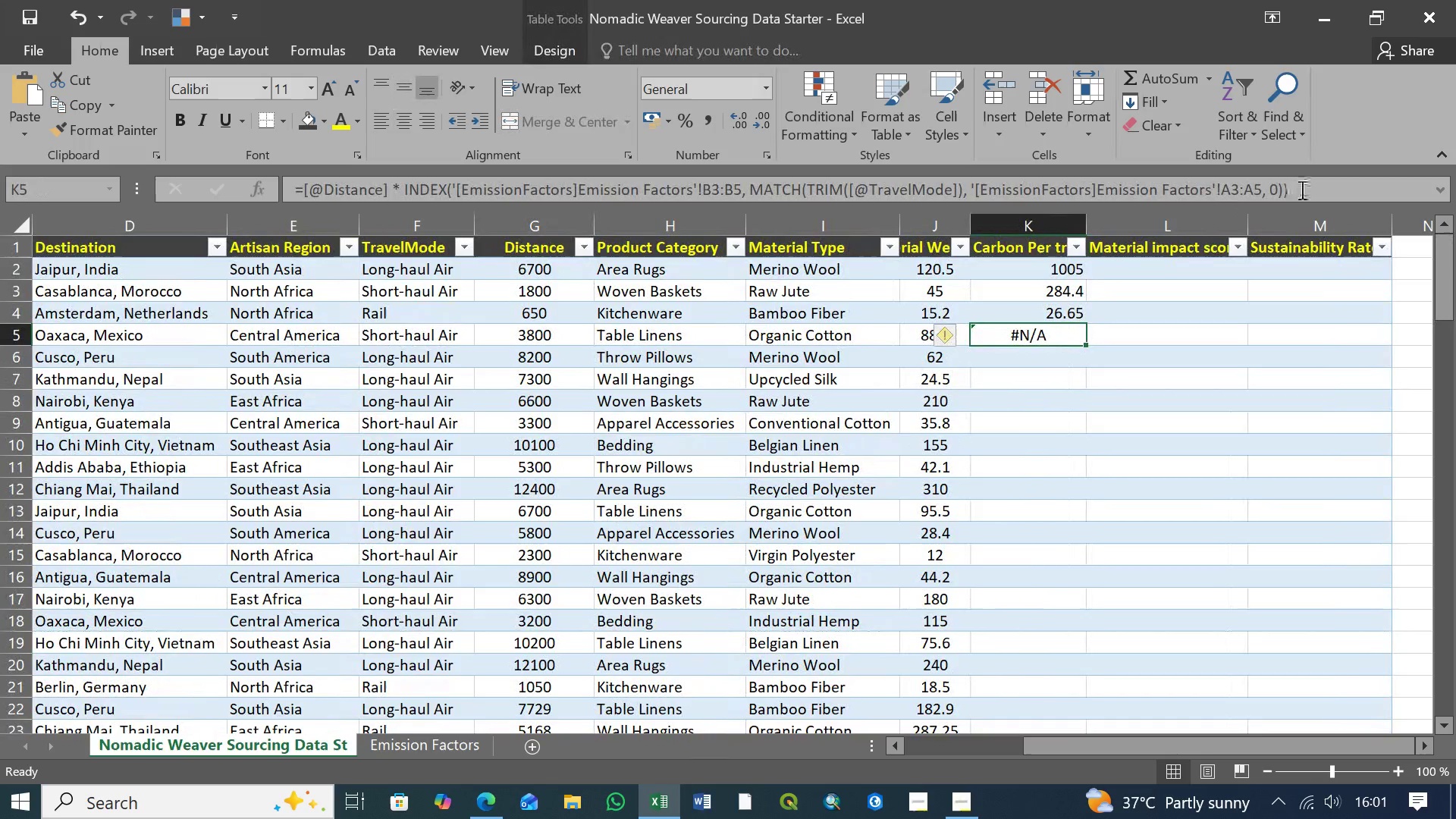 
left_click_drag(start_coordinate=[1304, 190], to_coordinate=[280, 188])
 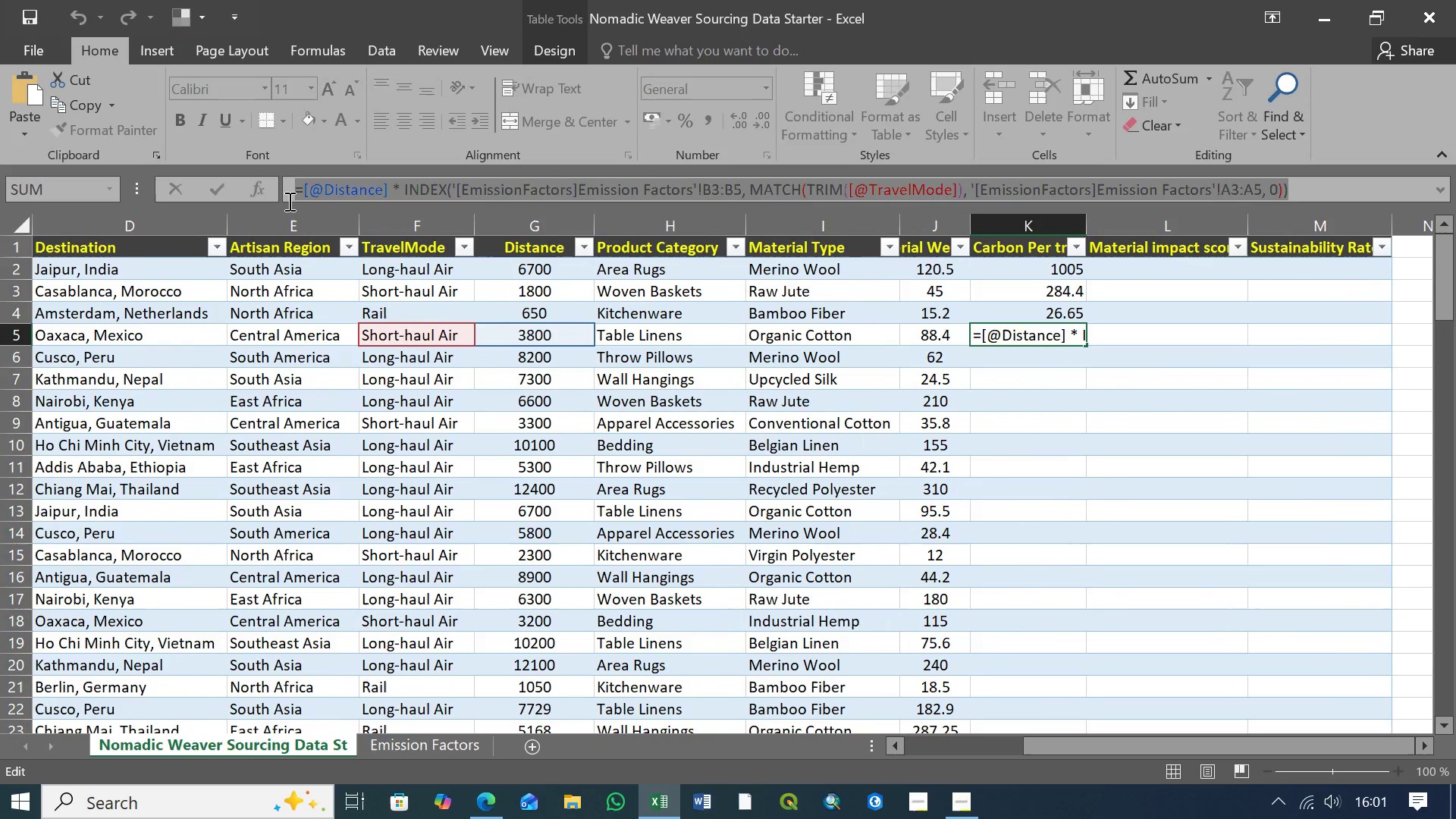 
key(Control+X)
 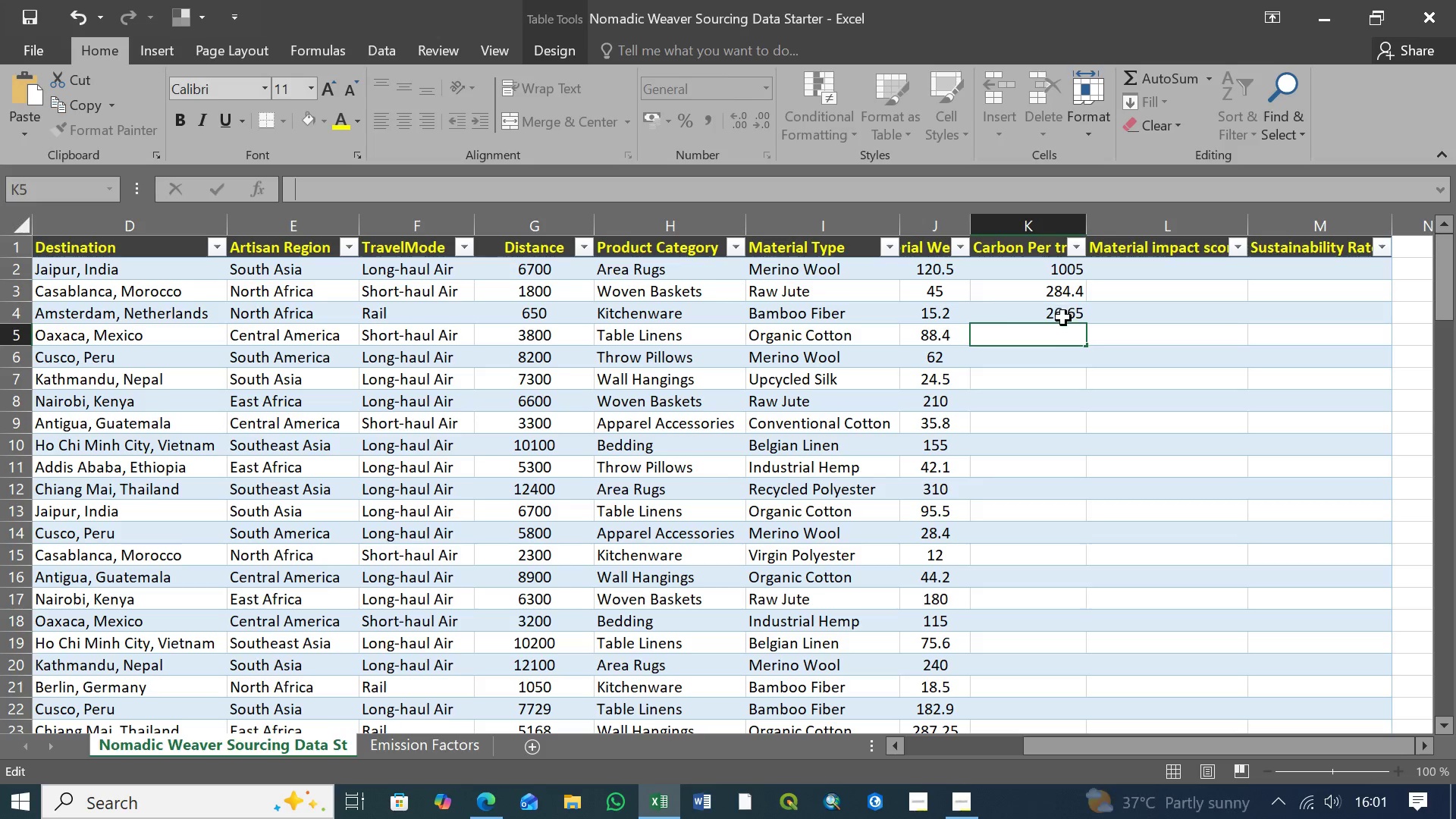 
left_click([1063, 316])
 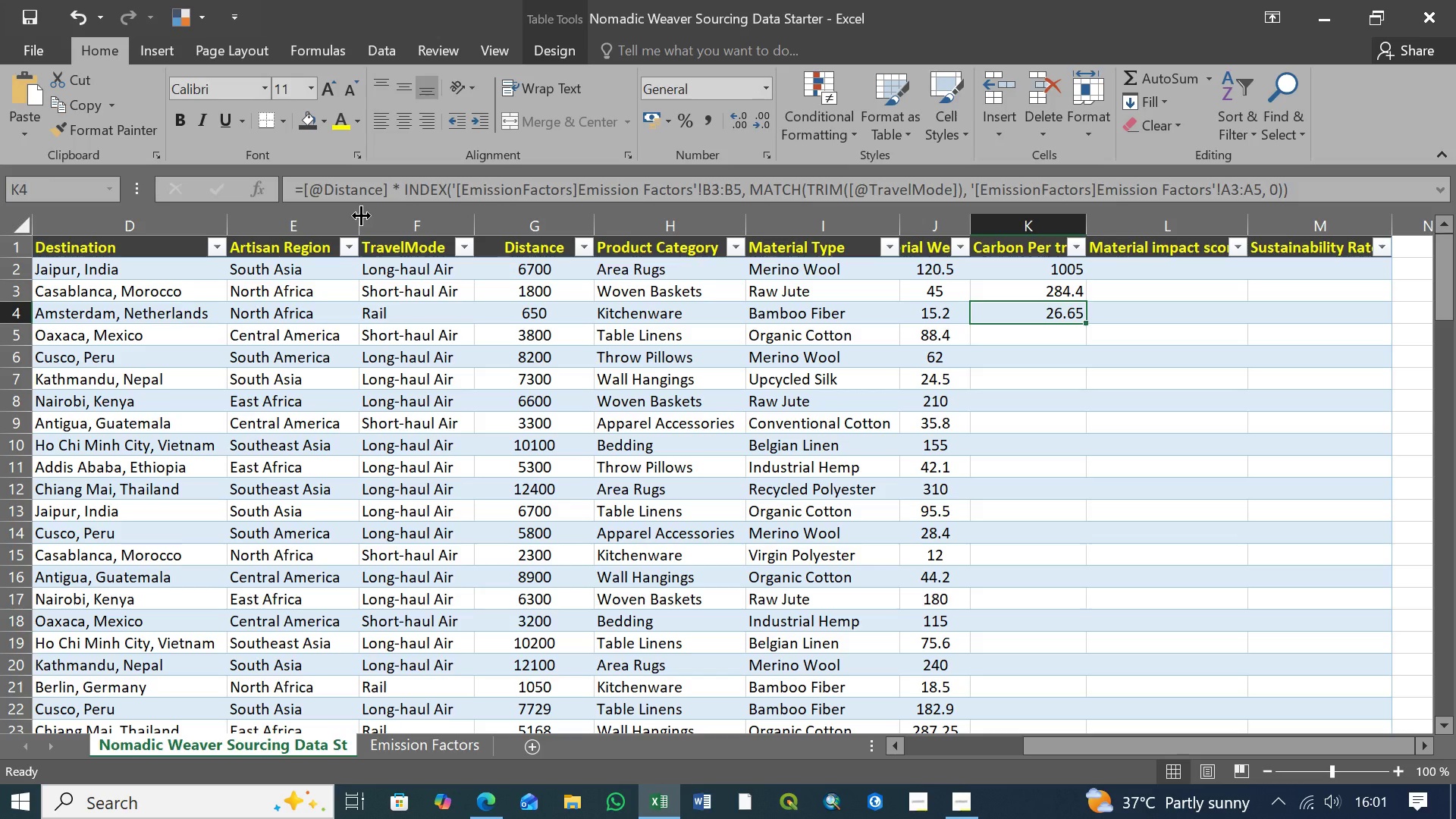 
wait(11.75)
 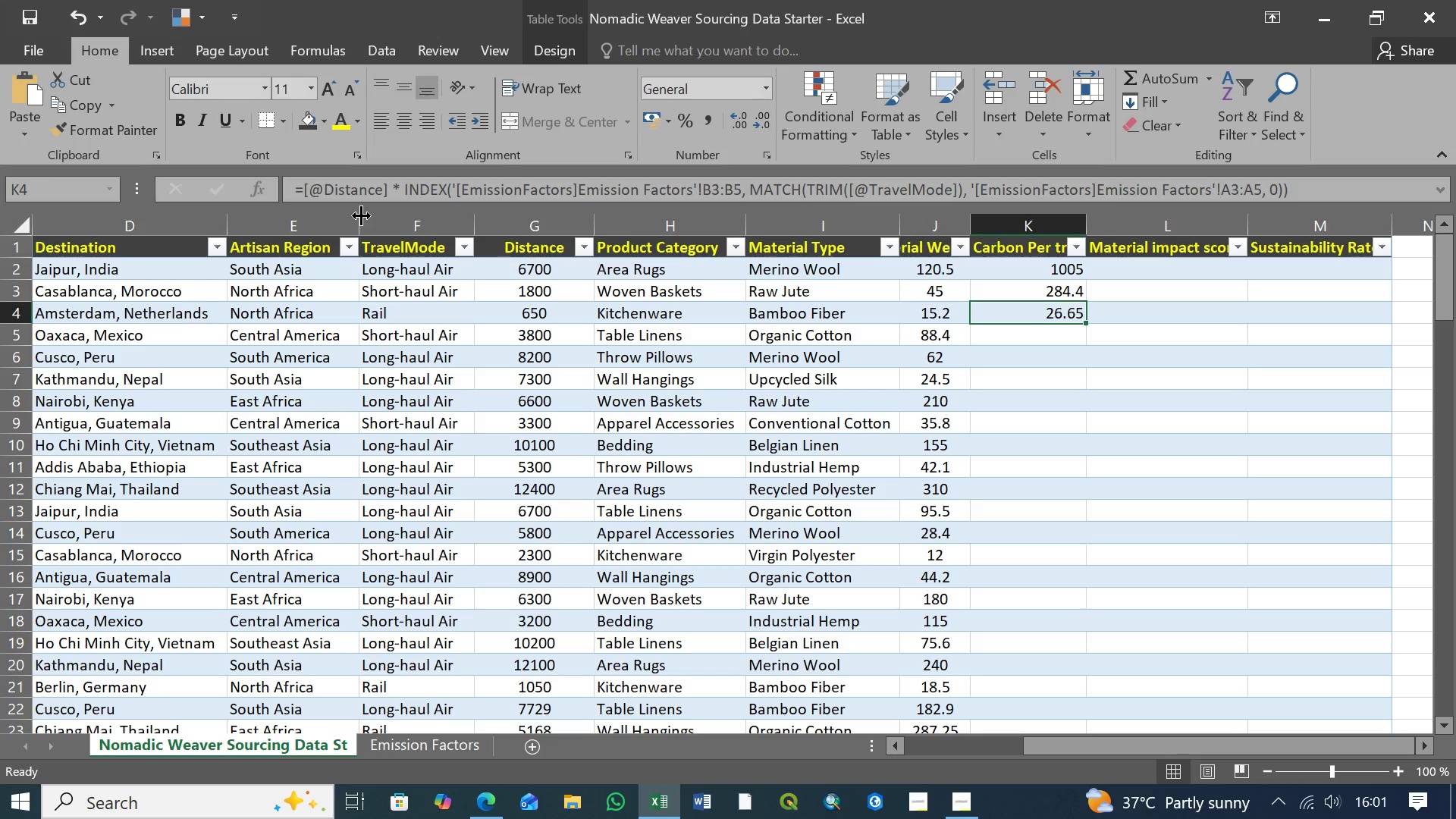 
left_click_drag(start_coordinate=[1298, 190], to_coordinate=[211, 187])
 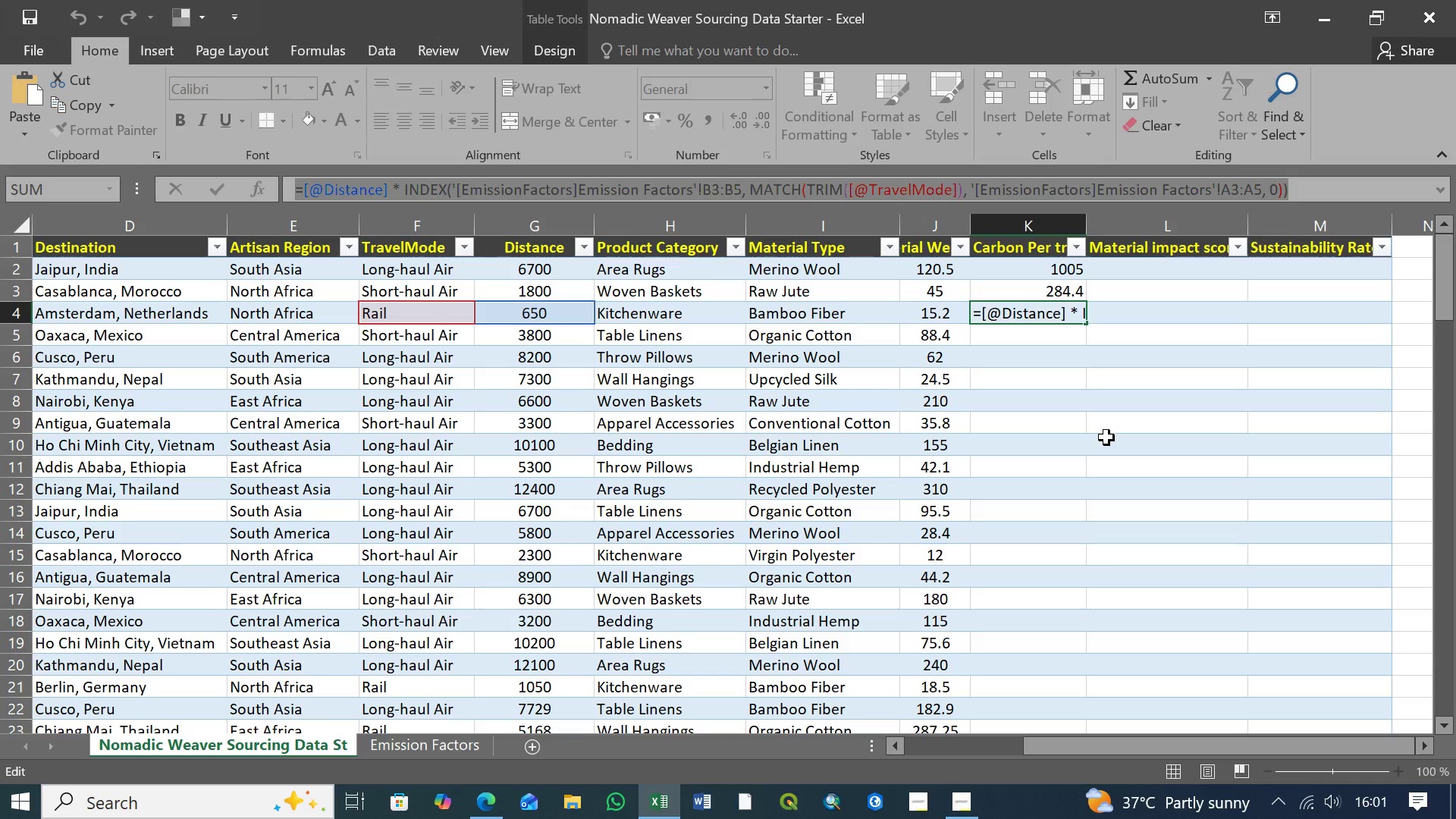 
key(Control+C)
 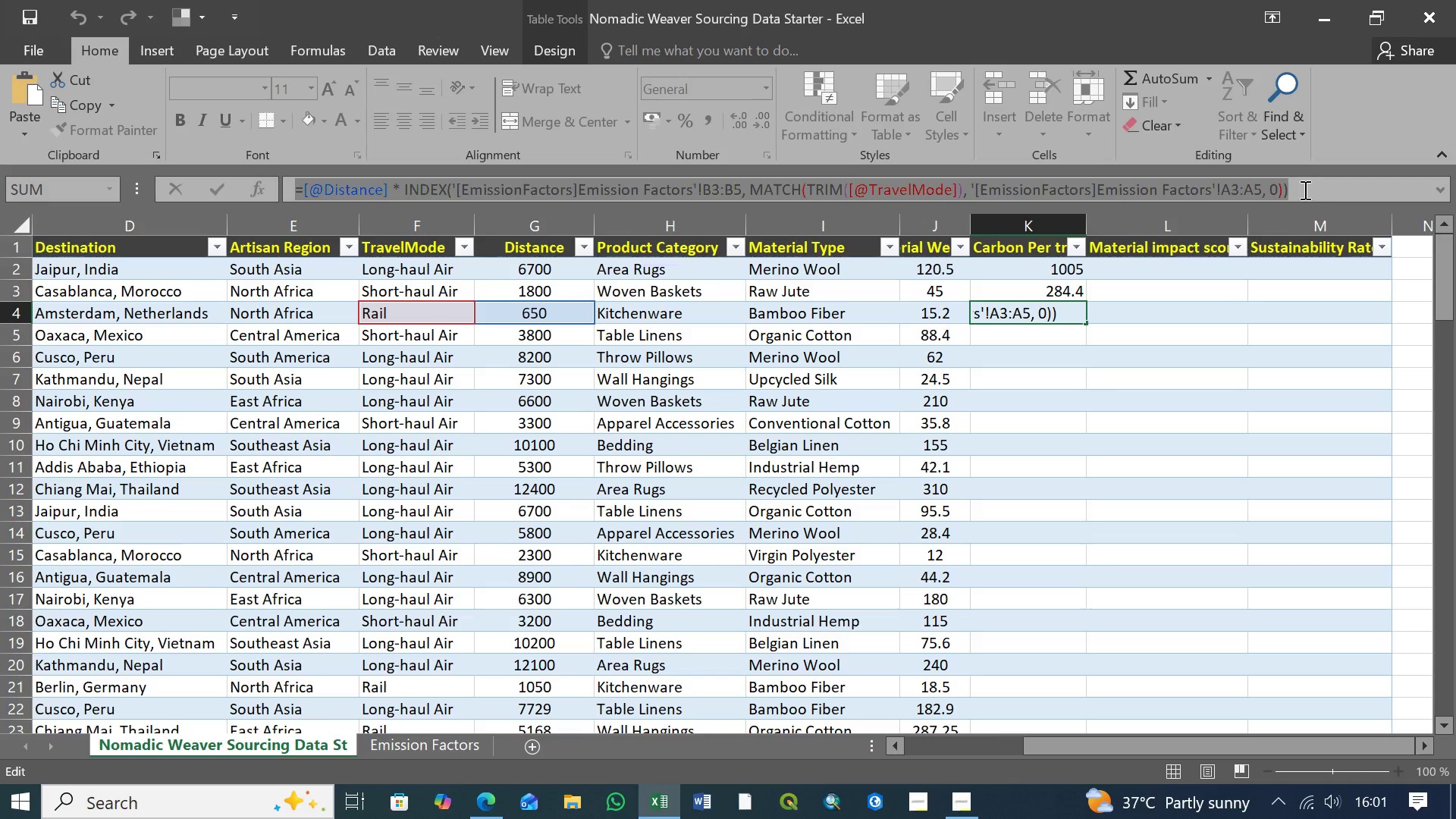 
left_click([1300, 188])
 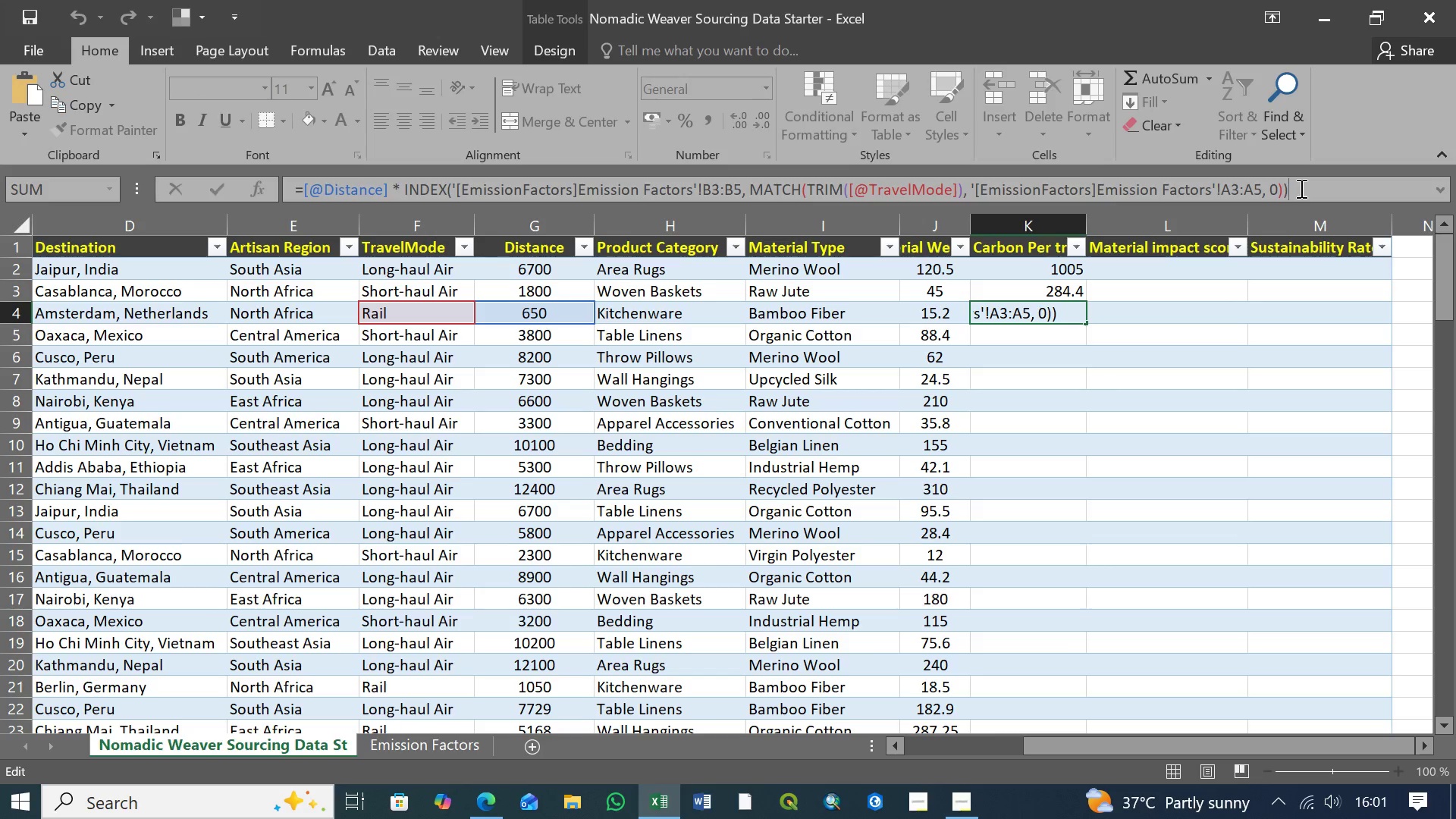 
key(Enter)
 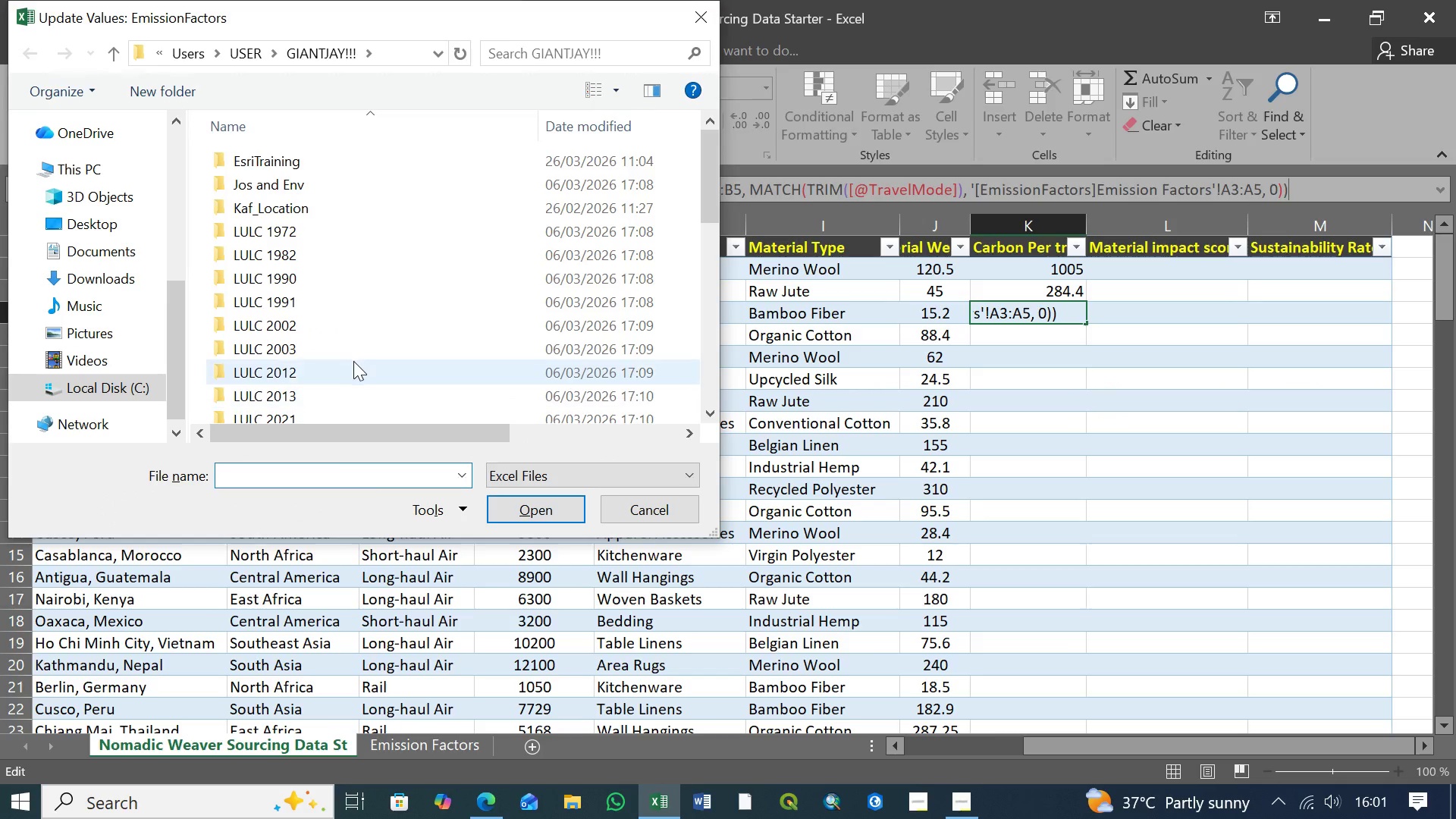 
middle_click([352, 358])
 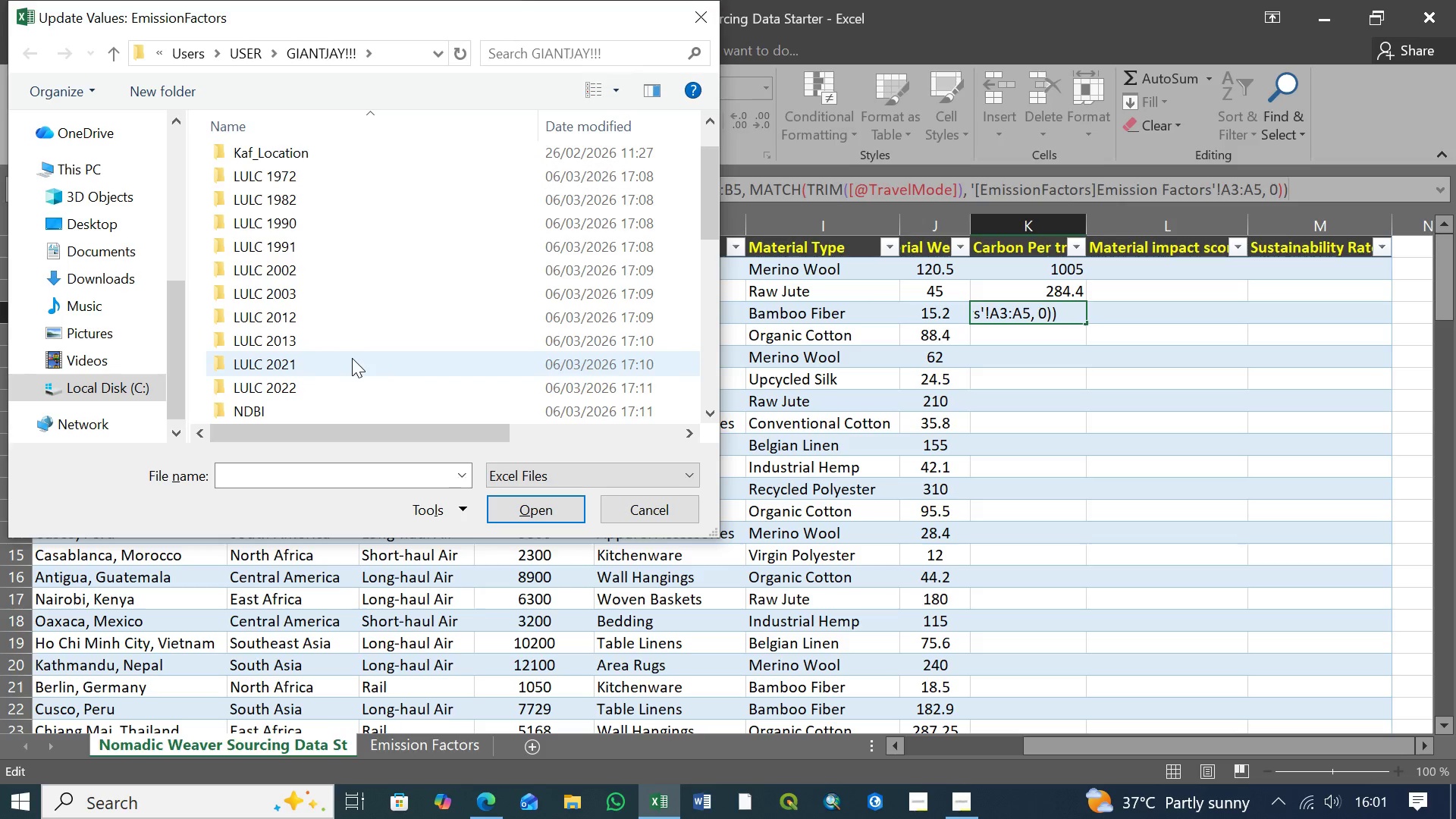 
scroll: coordinate [355, 359], scroll_direction: down, amount: 9.0
 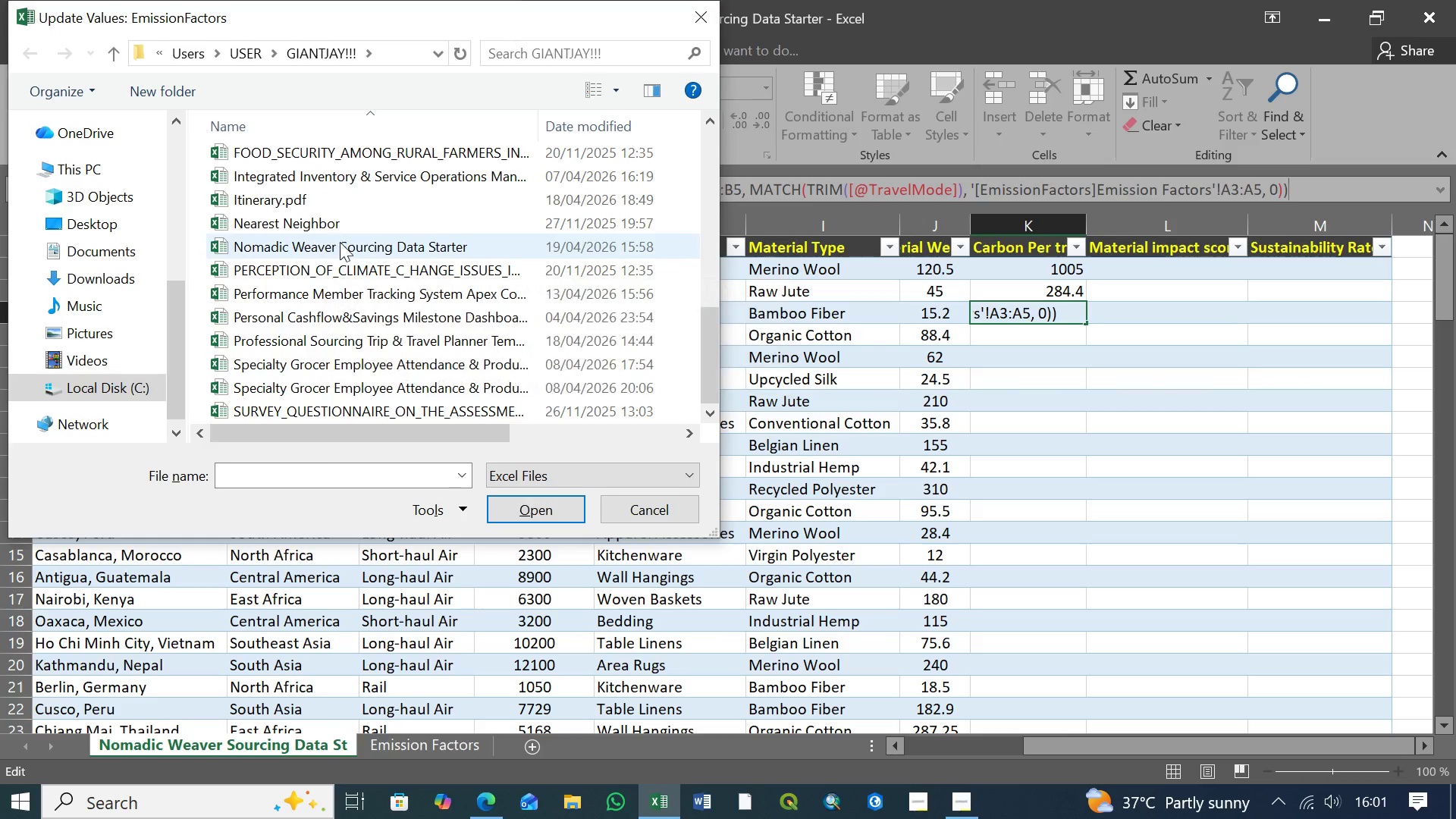 
left_click([340, 242])
 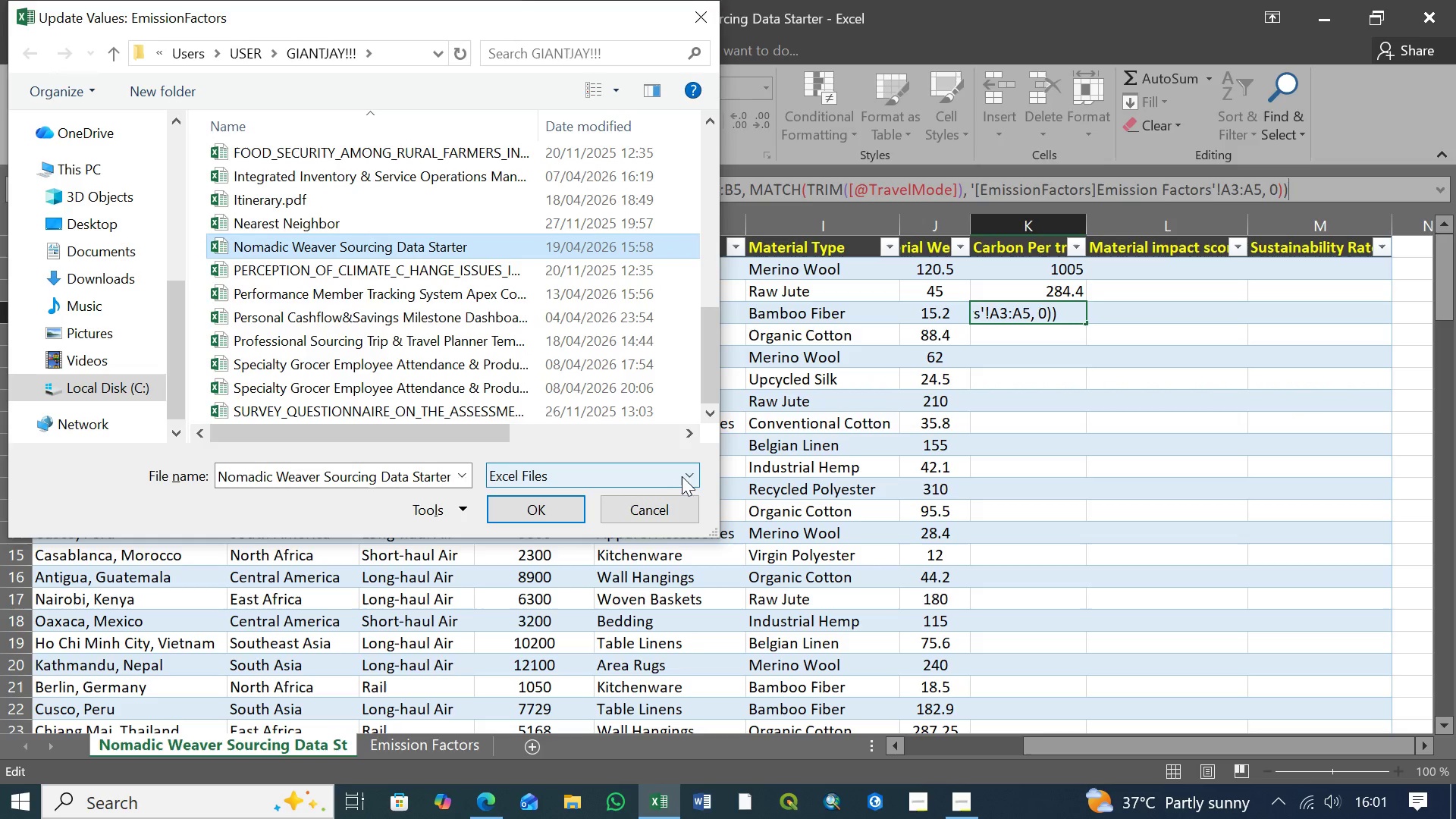 
left_click([688, 476])
 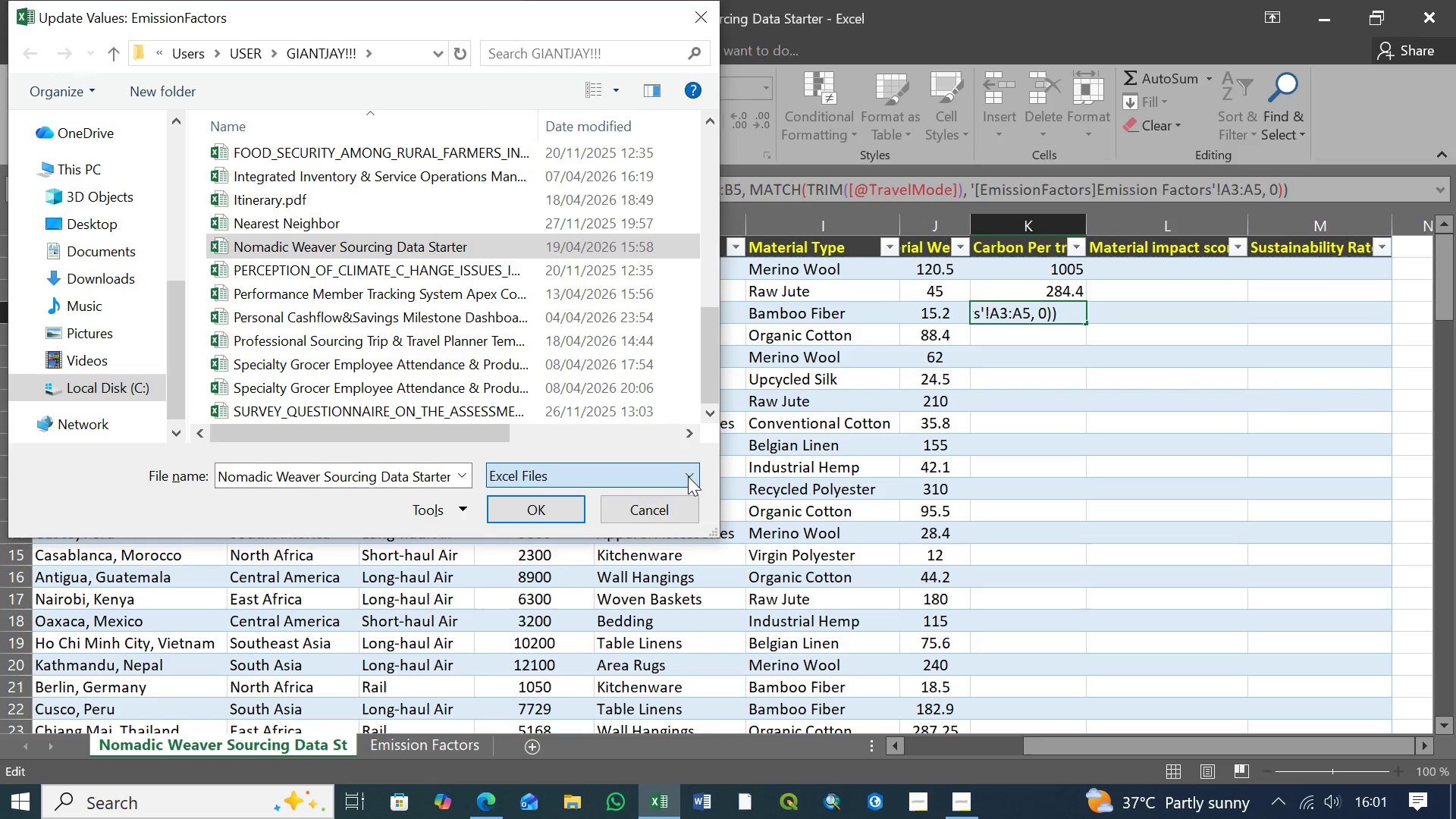 
left_click([688, 476])
 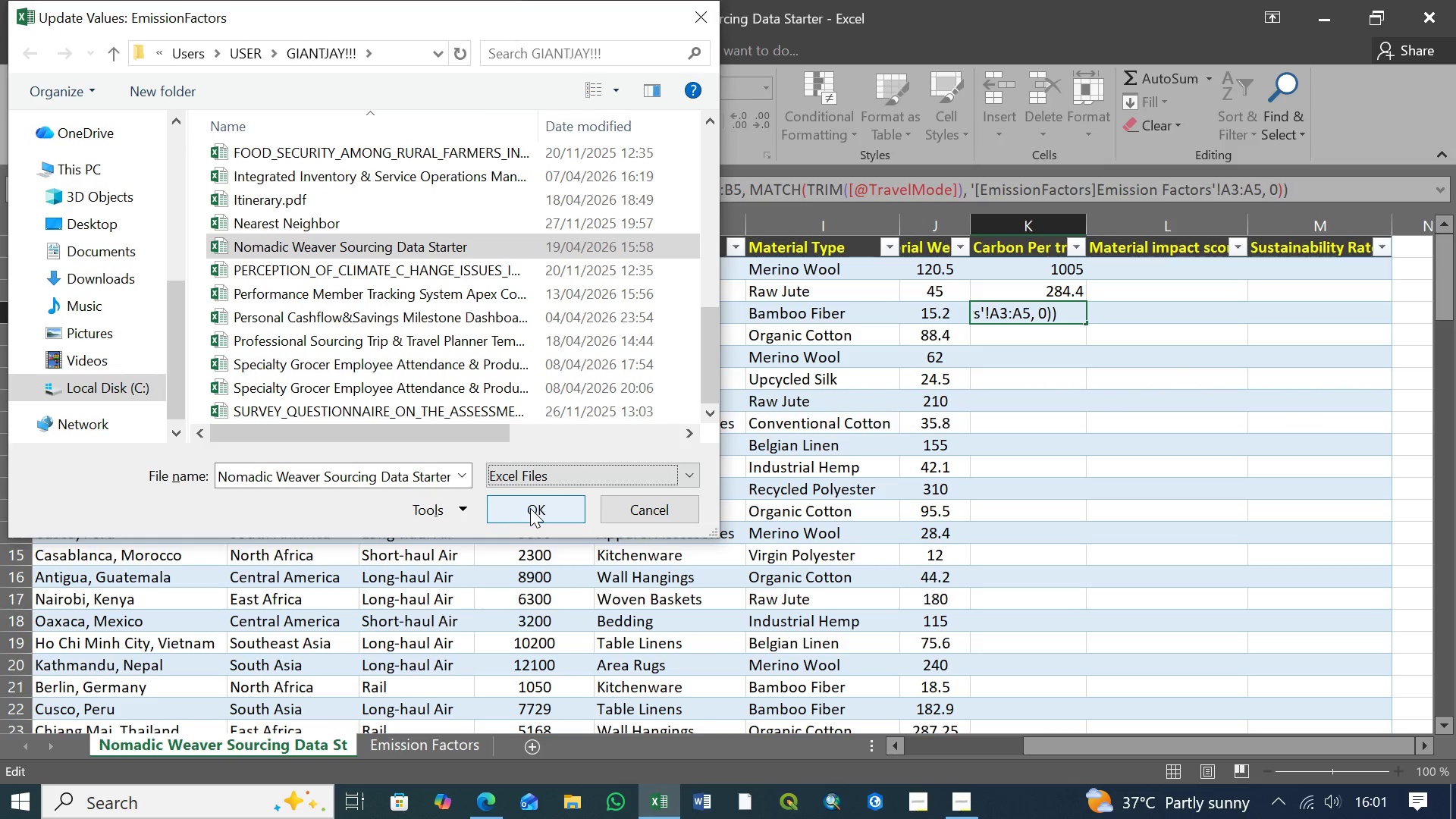 
left_click([530, 508])
 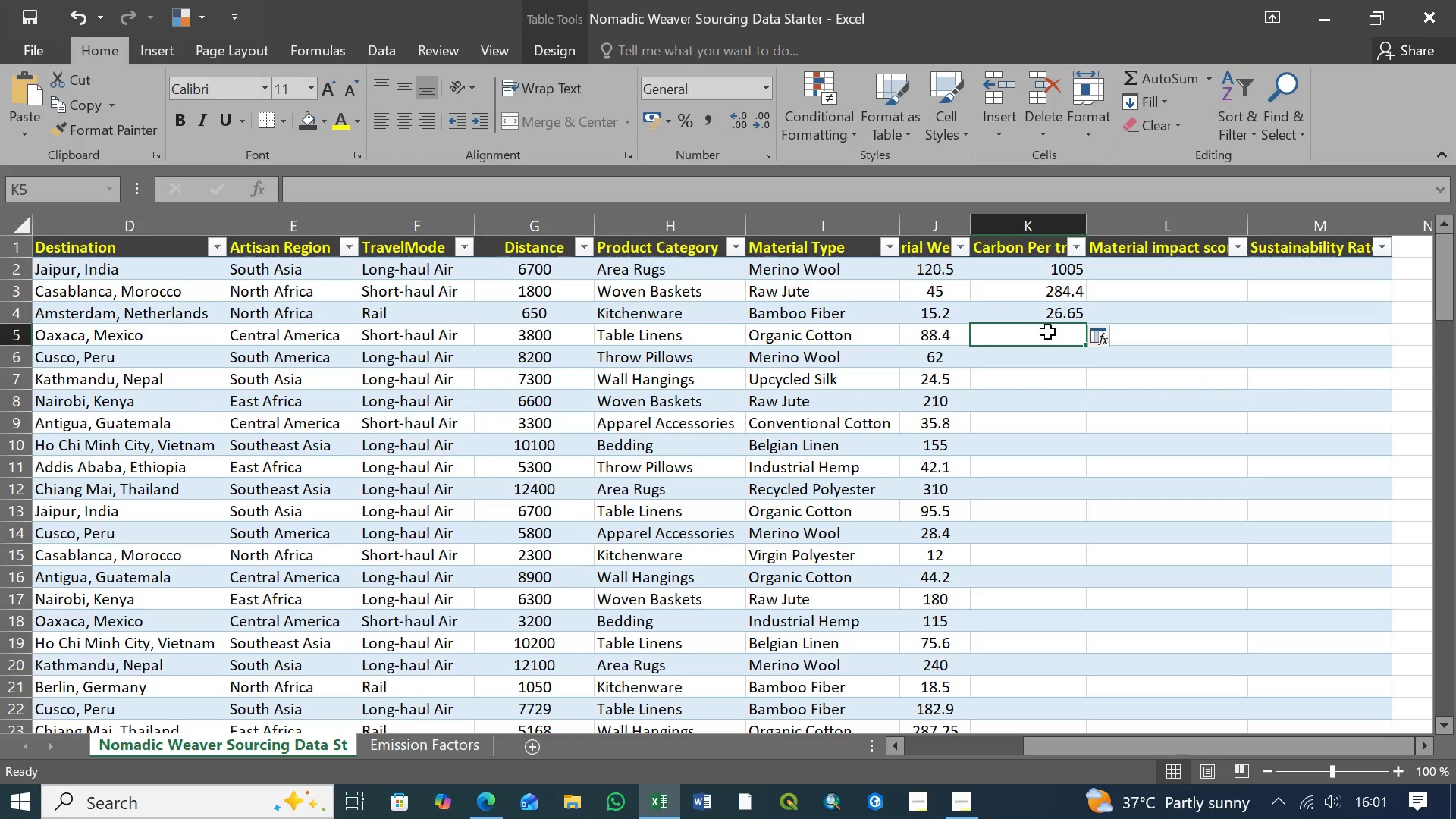 
left_click([1048, 334])
 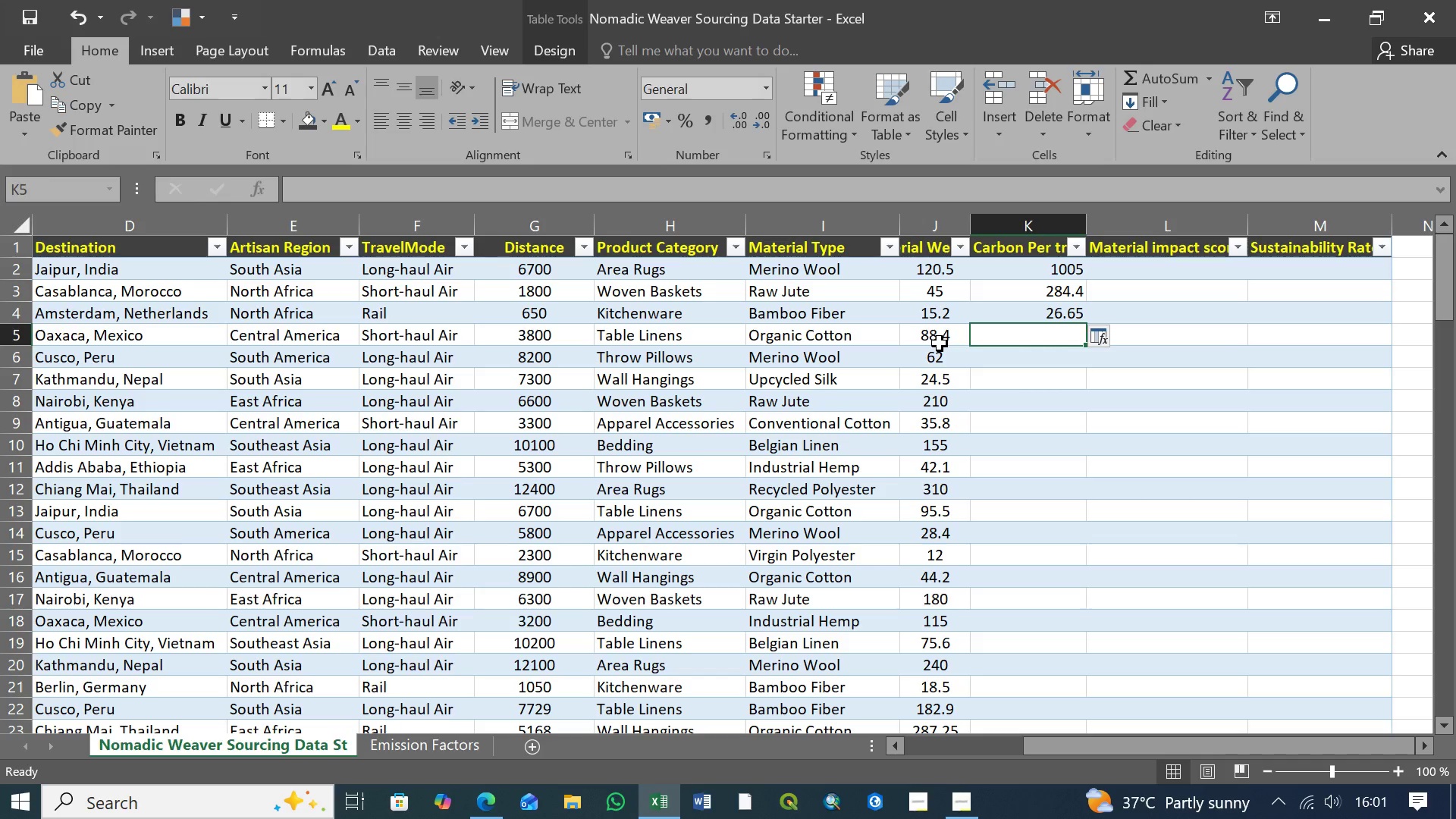 
key(Control+V)
 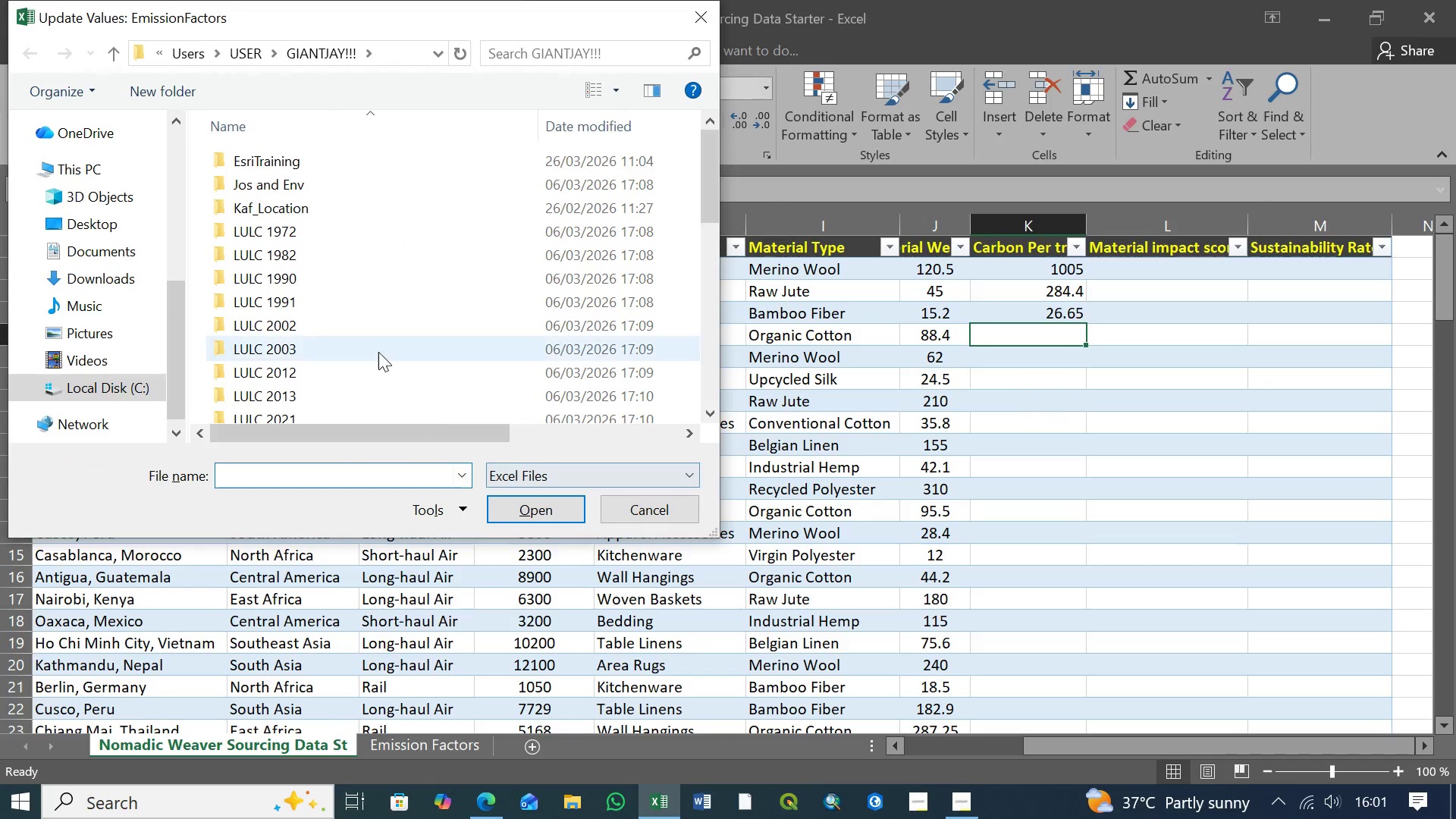 
middle_click([378, 349])
 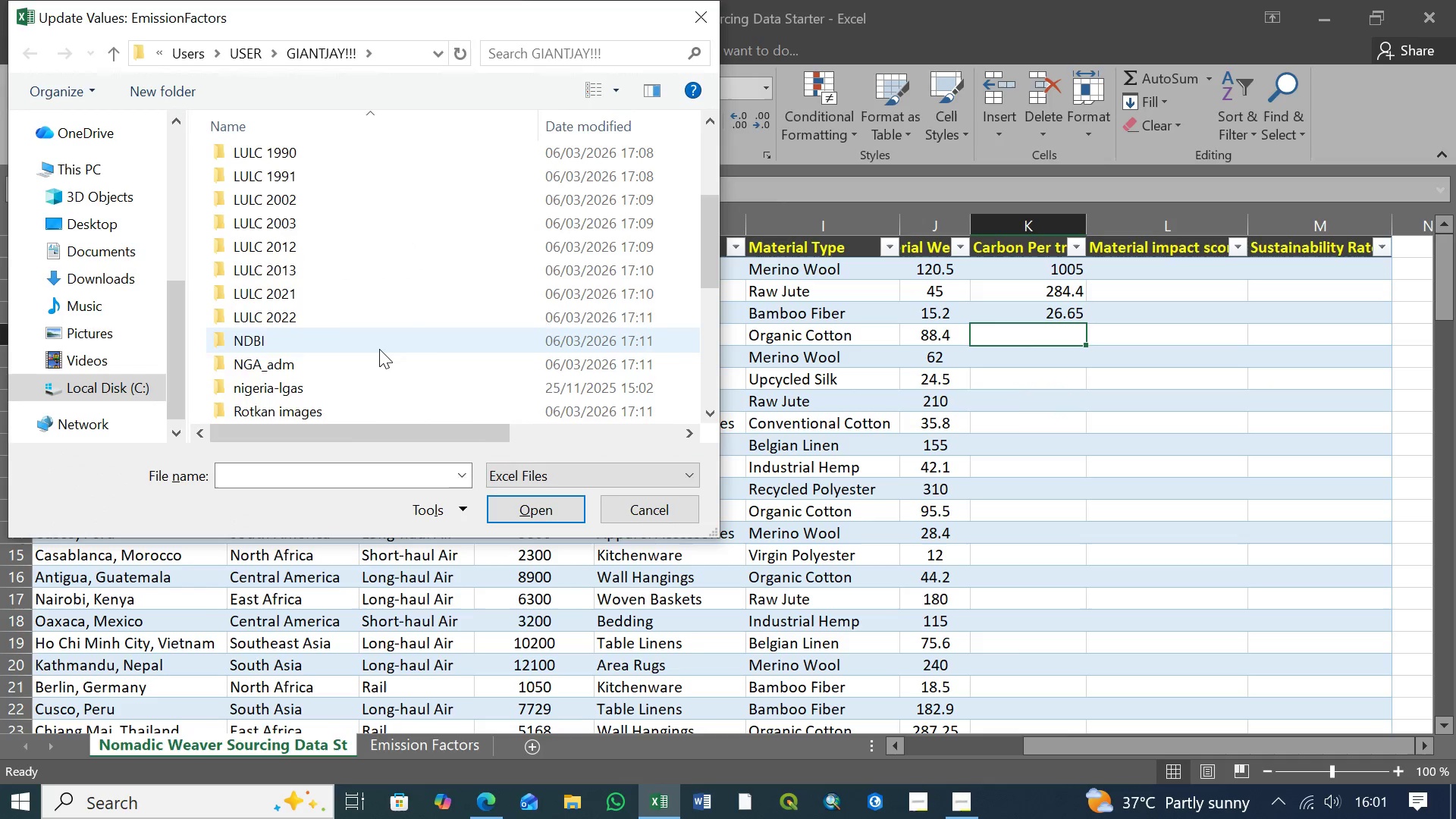 
scroll: coordinate [379, 349], scroll_direction: down, amount: 7.0
 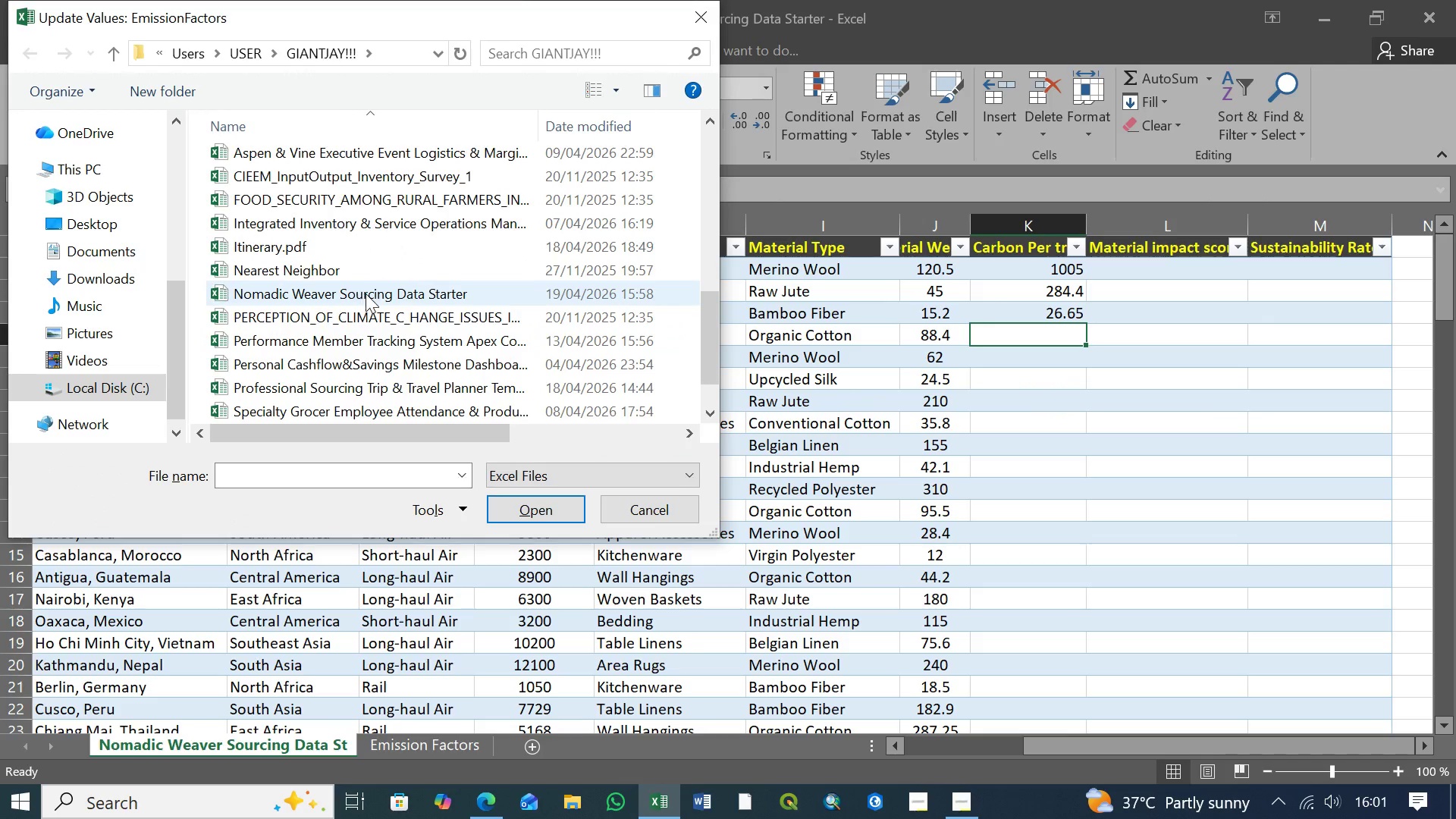 
left_click([366, 293])
 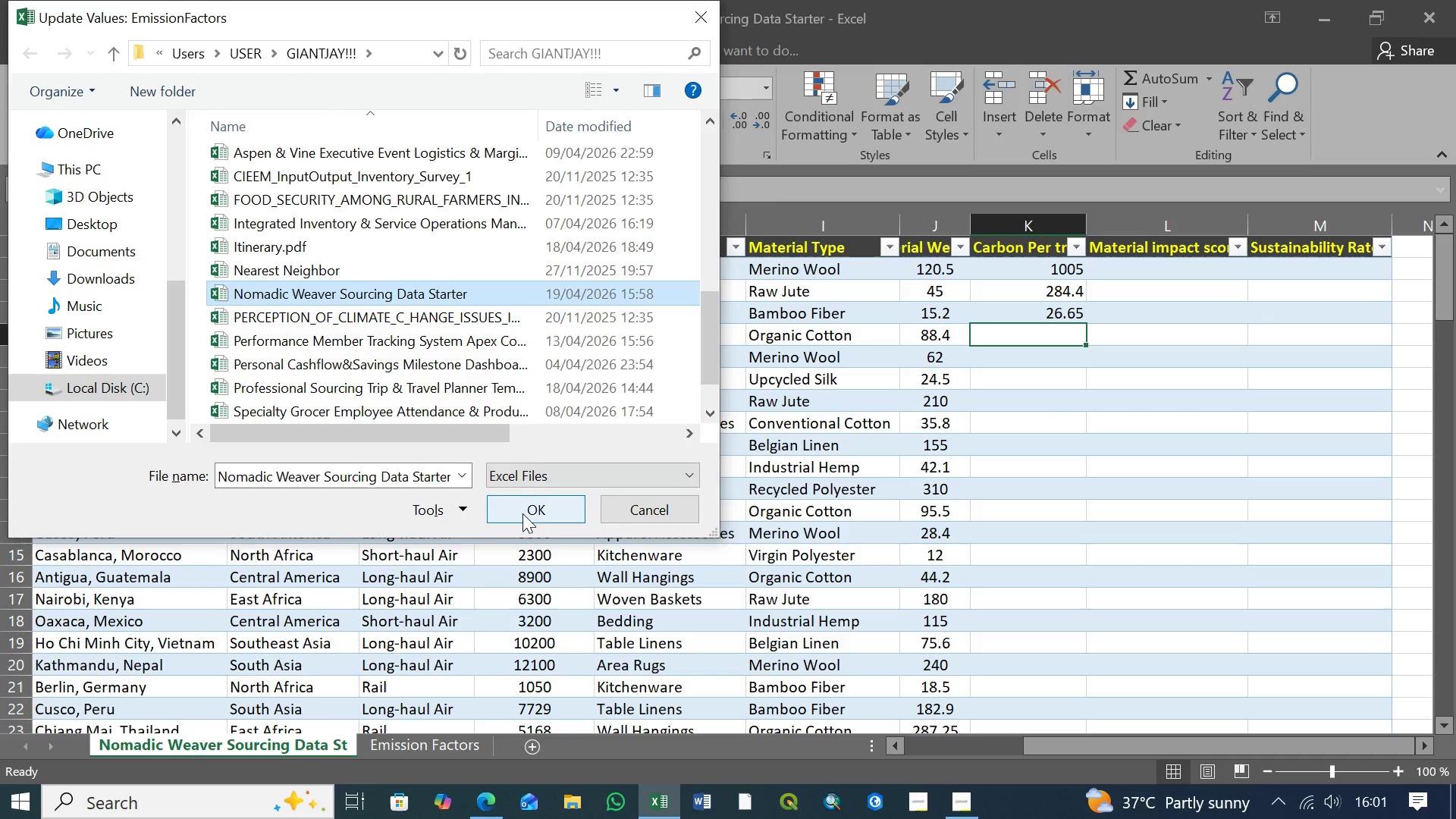 
left_click([522, 513])
 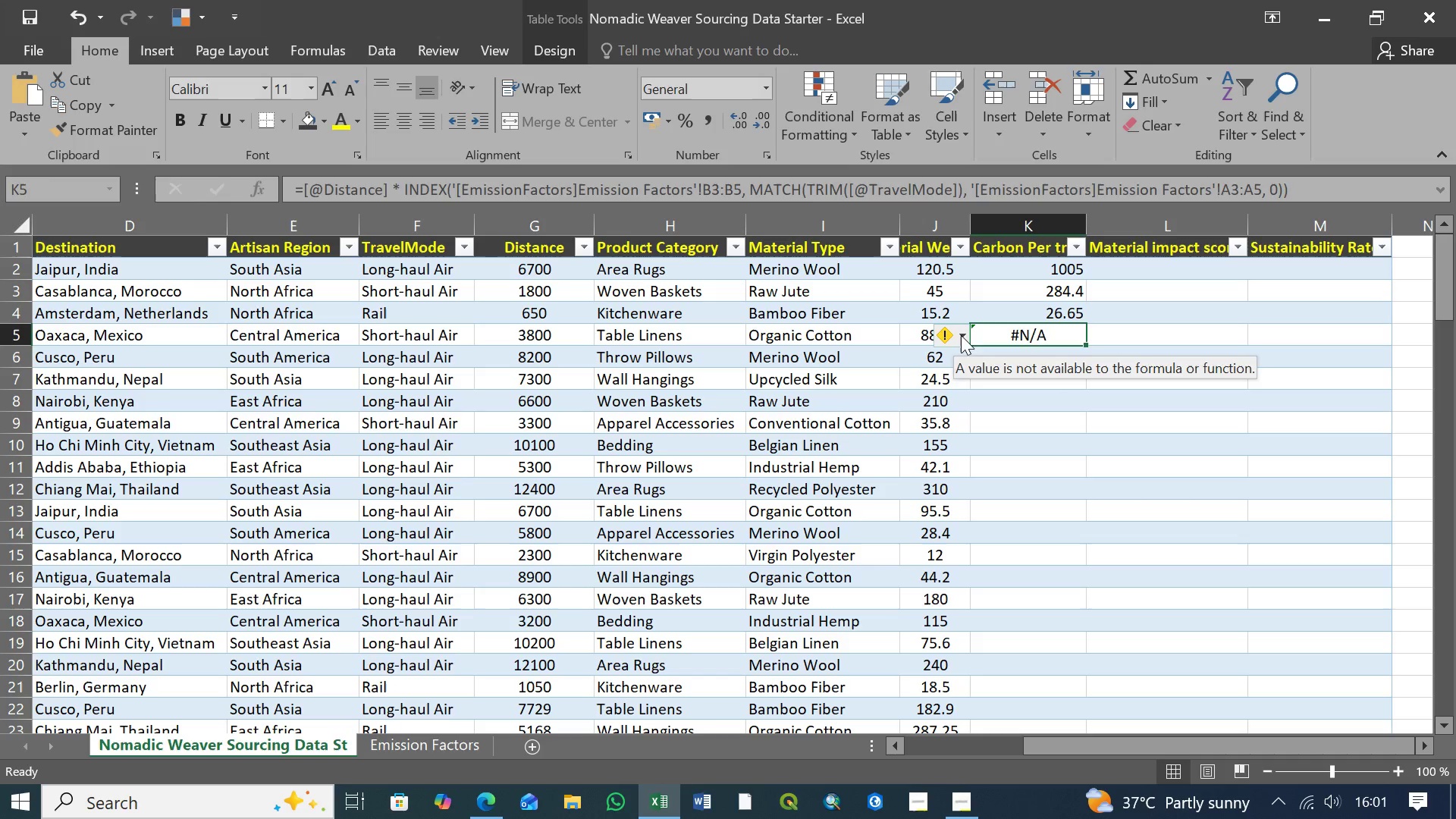 
wait(6.84)
 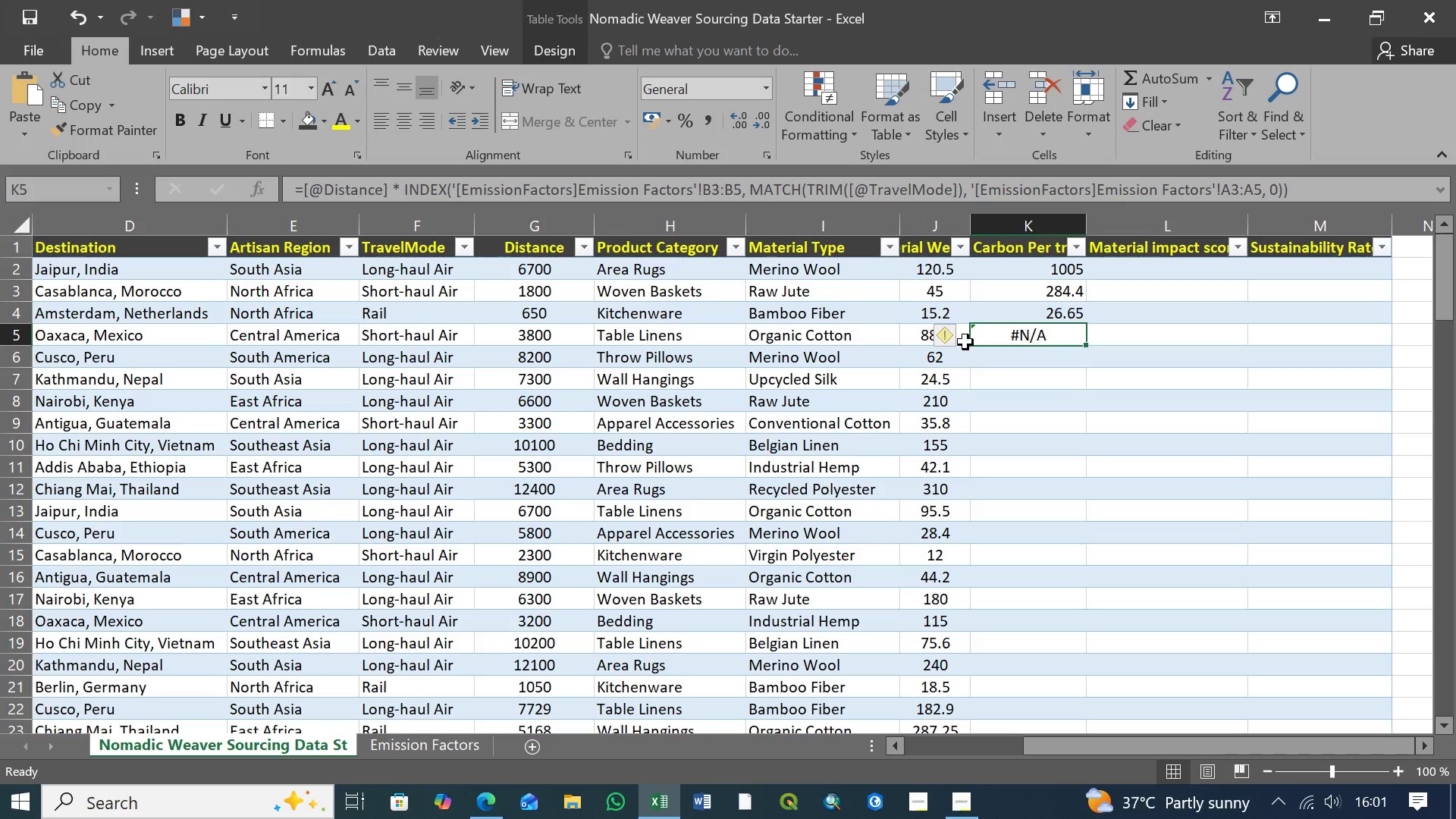 
left_click([1050, 362])
 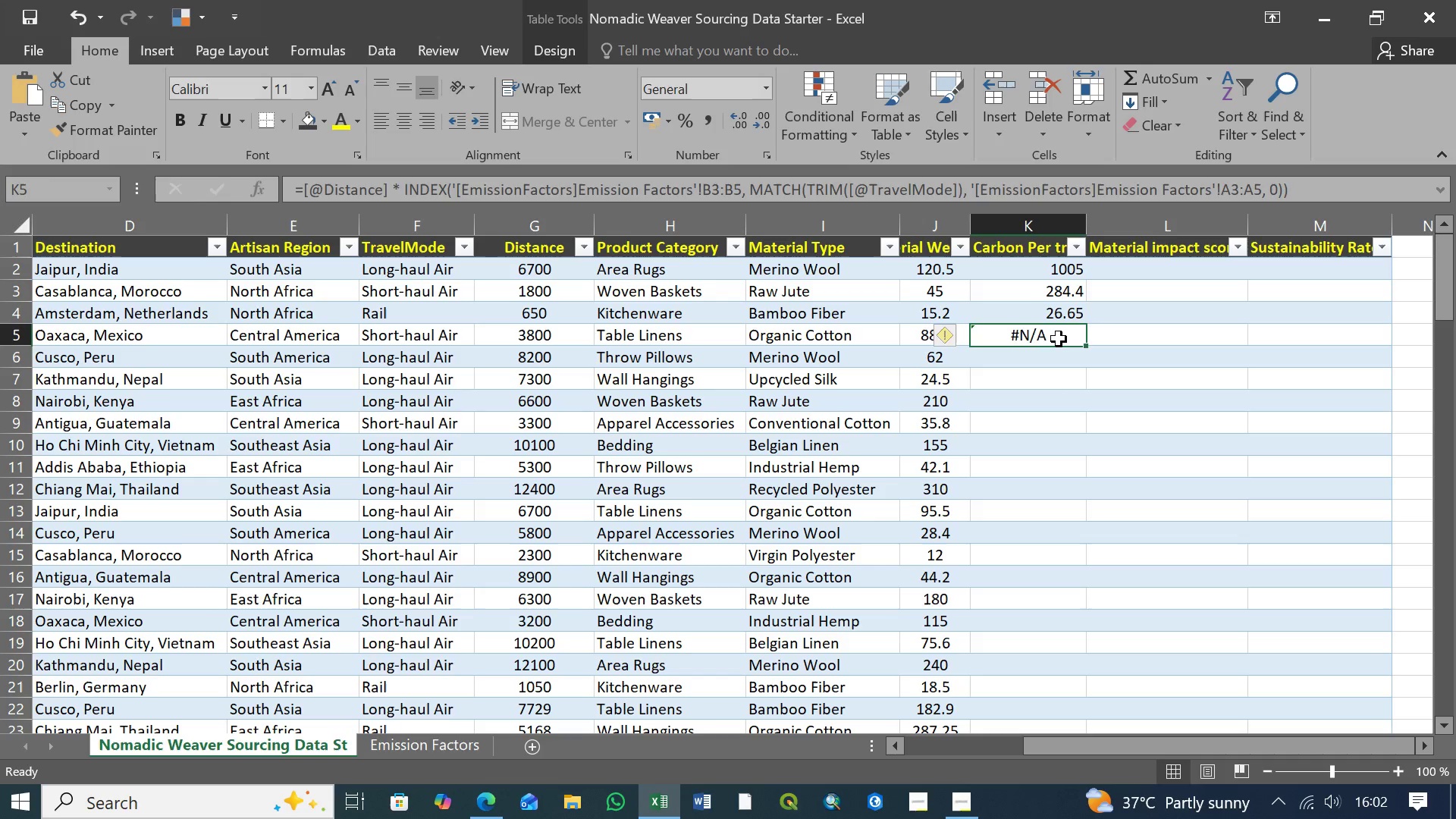 
left_click([1059, 339])
 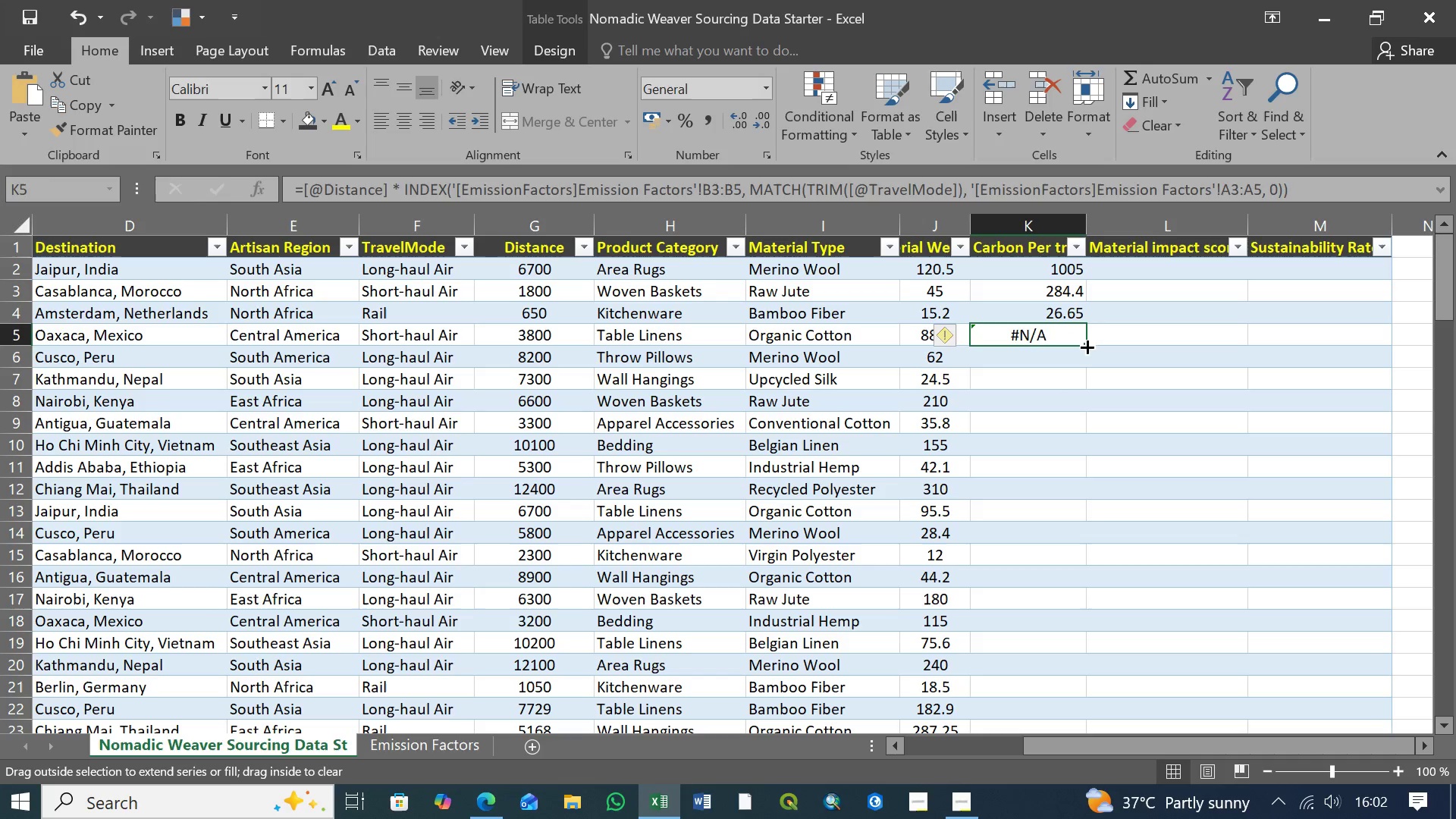 
left_click_drag(start_coordinate=[1086, 346], to_coordinate=[1086, 359])
 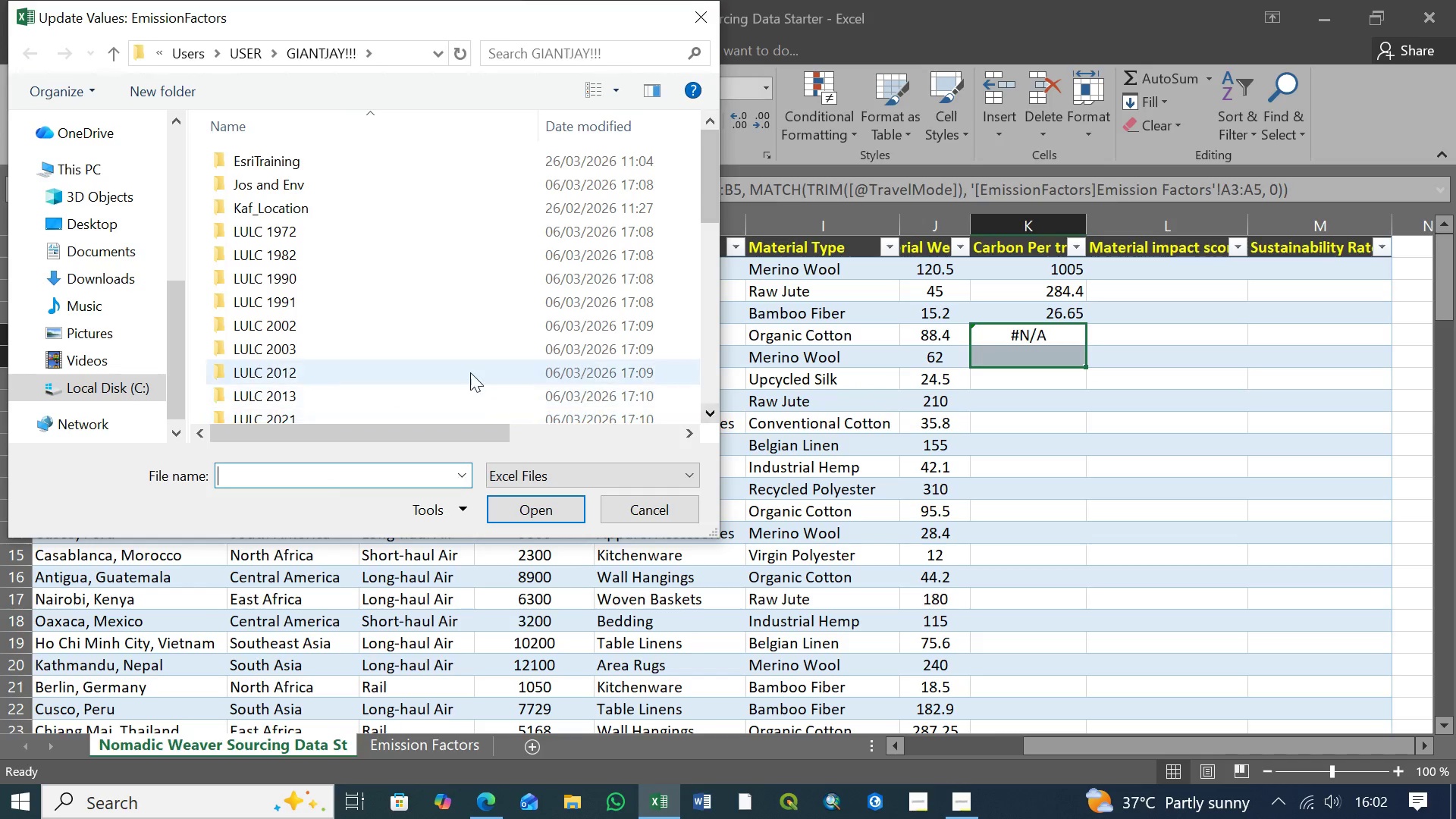 
middle_click([457, 353])
 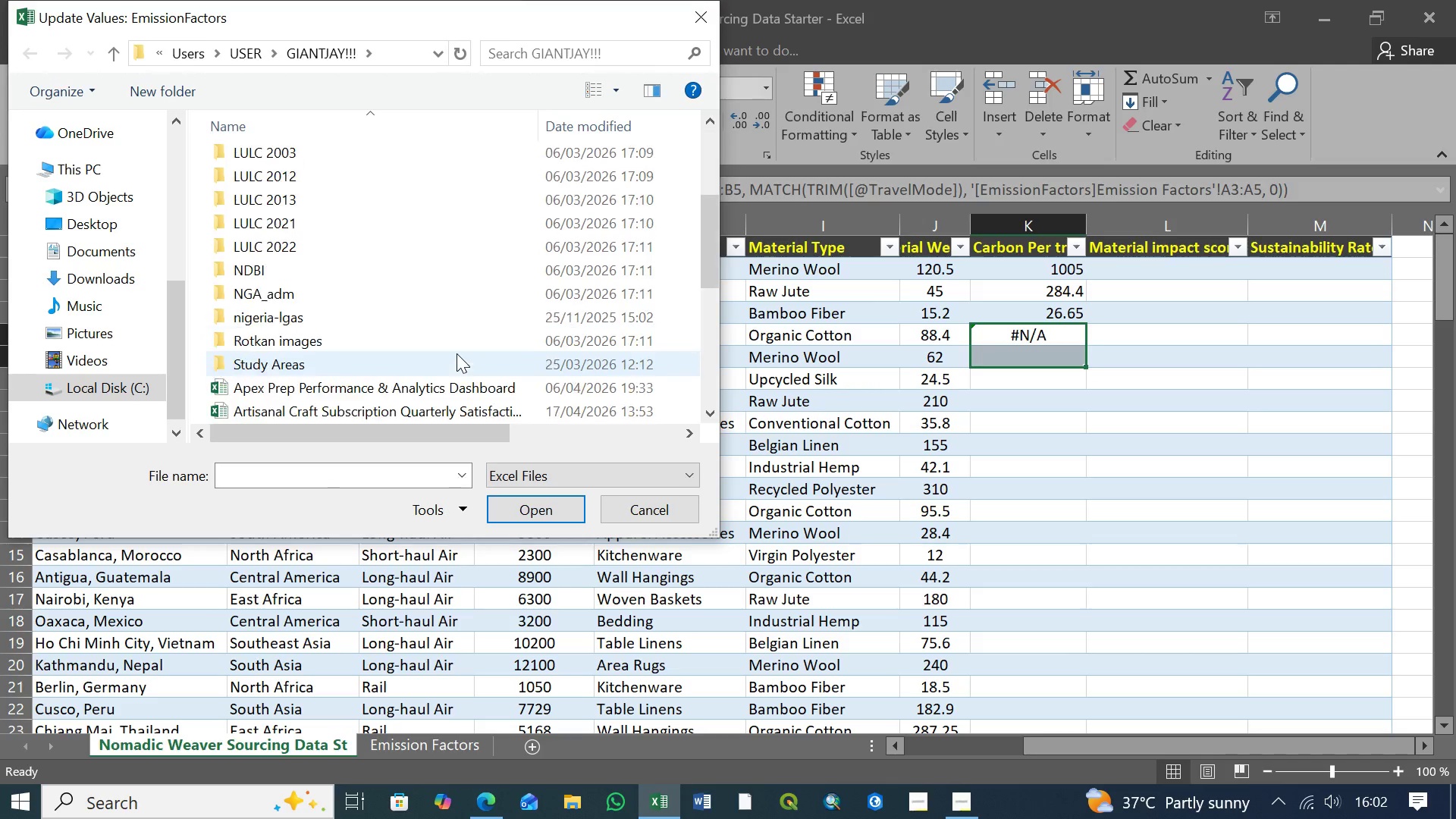 
scroll: coordinate [373, 356], scroll_direction: down, amount: 7.0
 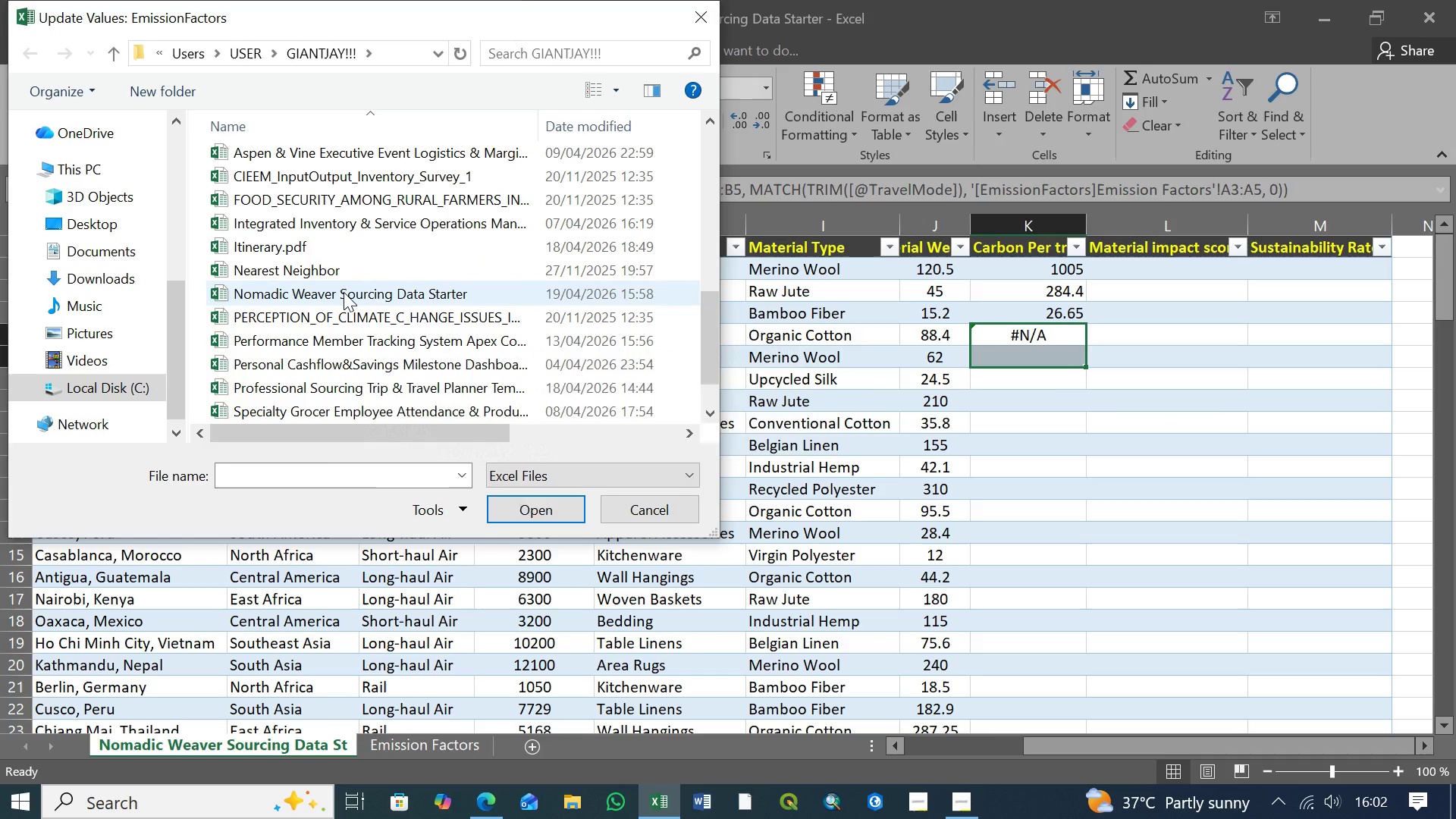 
left_click([344, 292])
 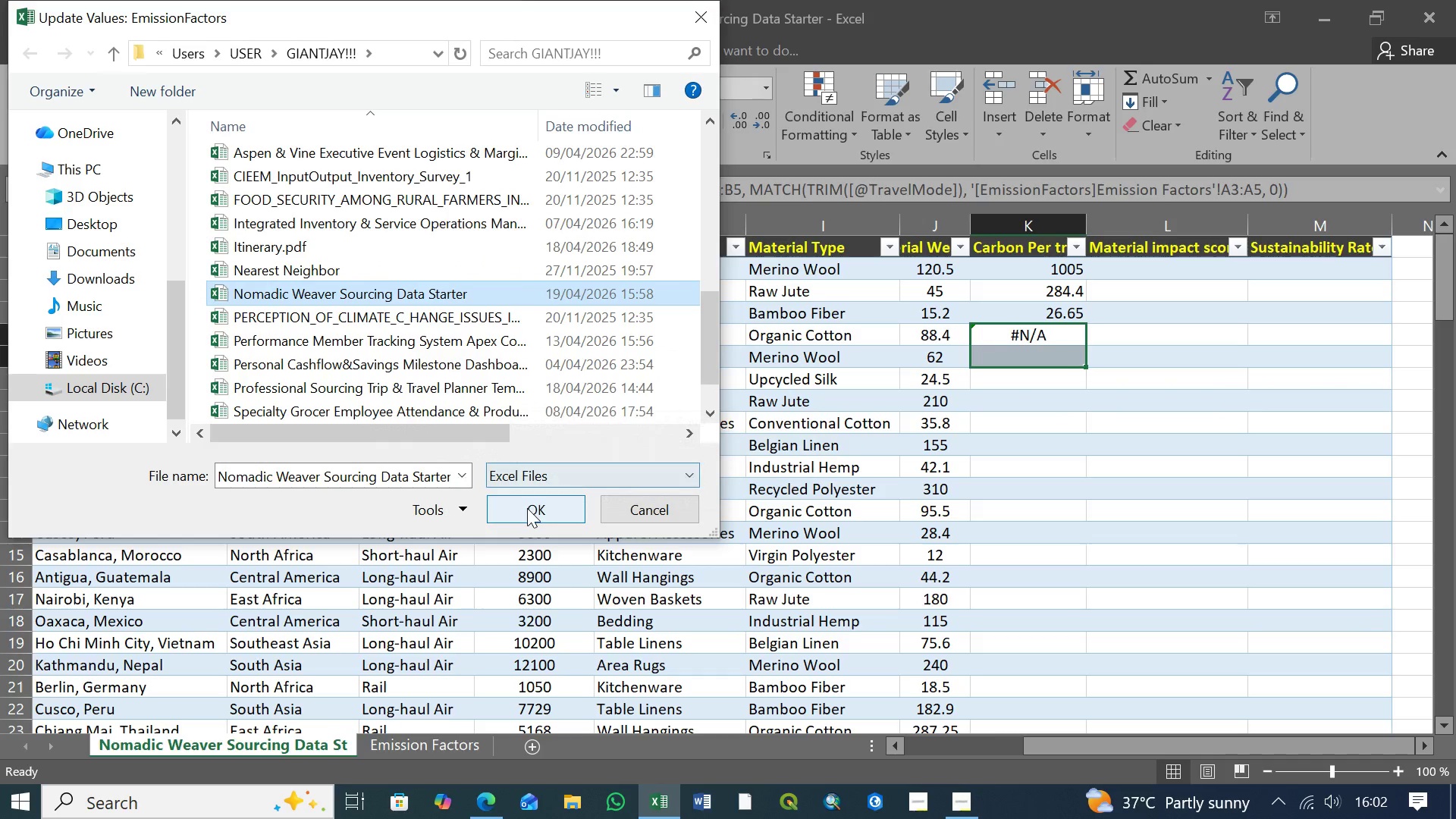 
left_click([529, 508])
 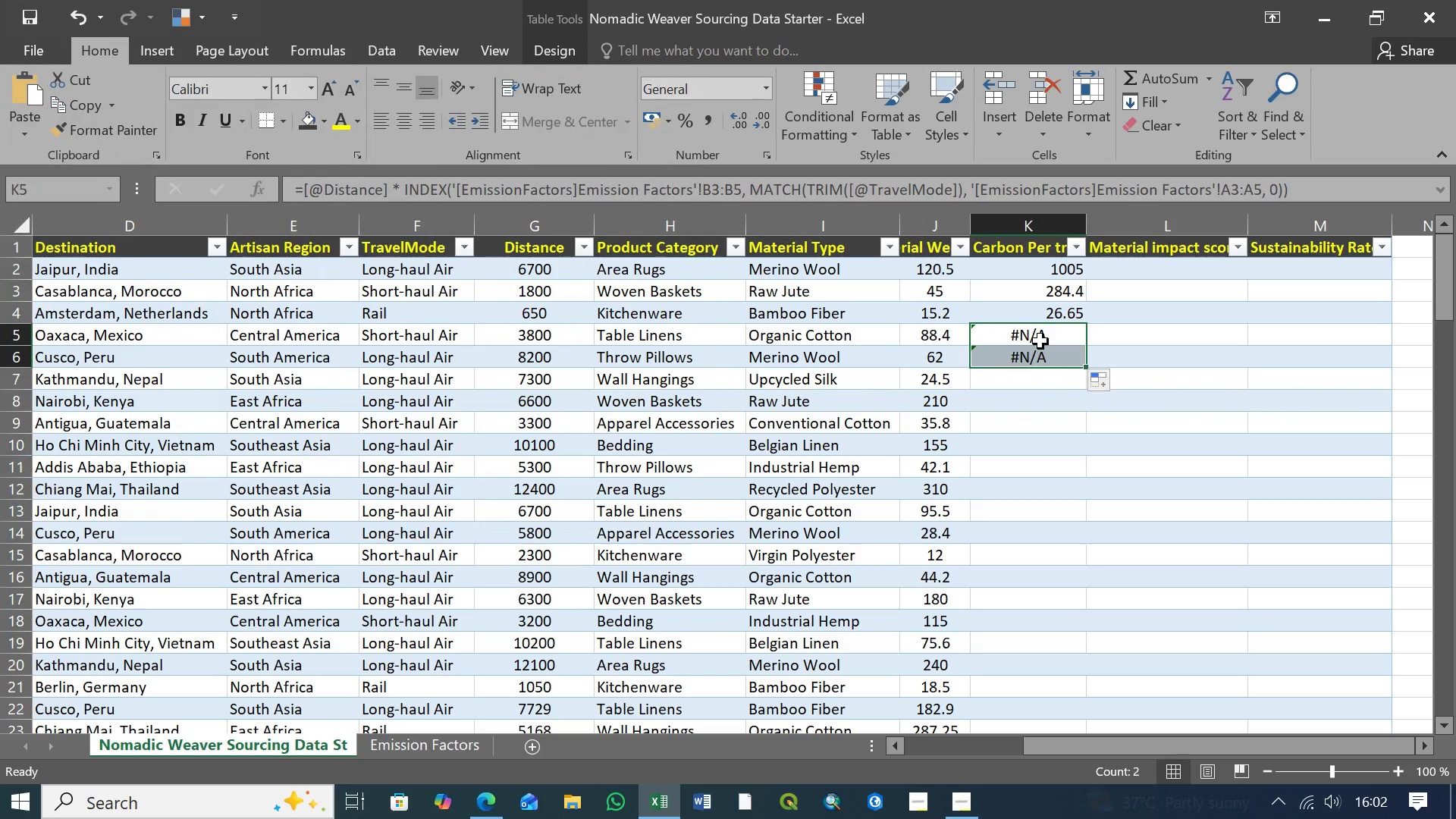 
key(Delete)
 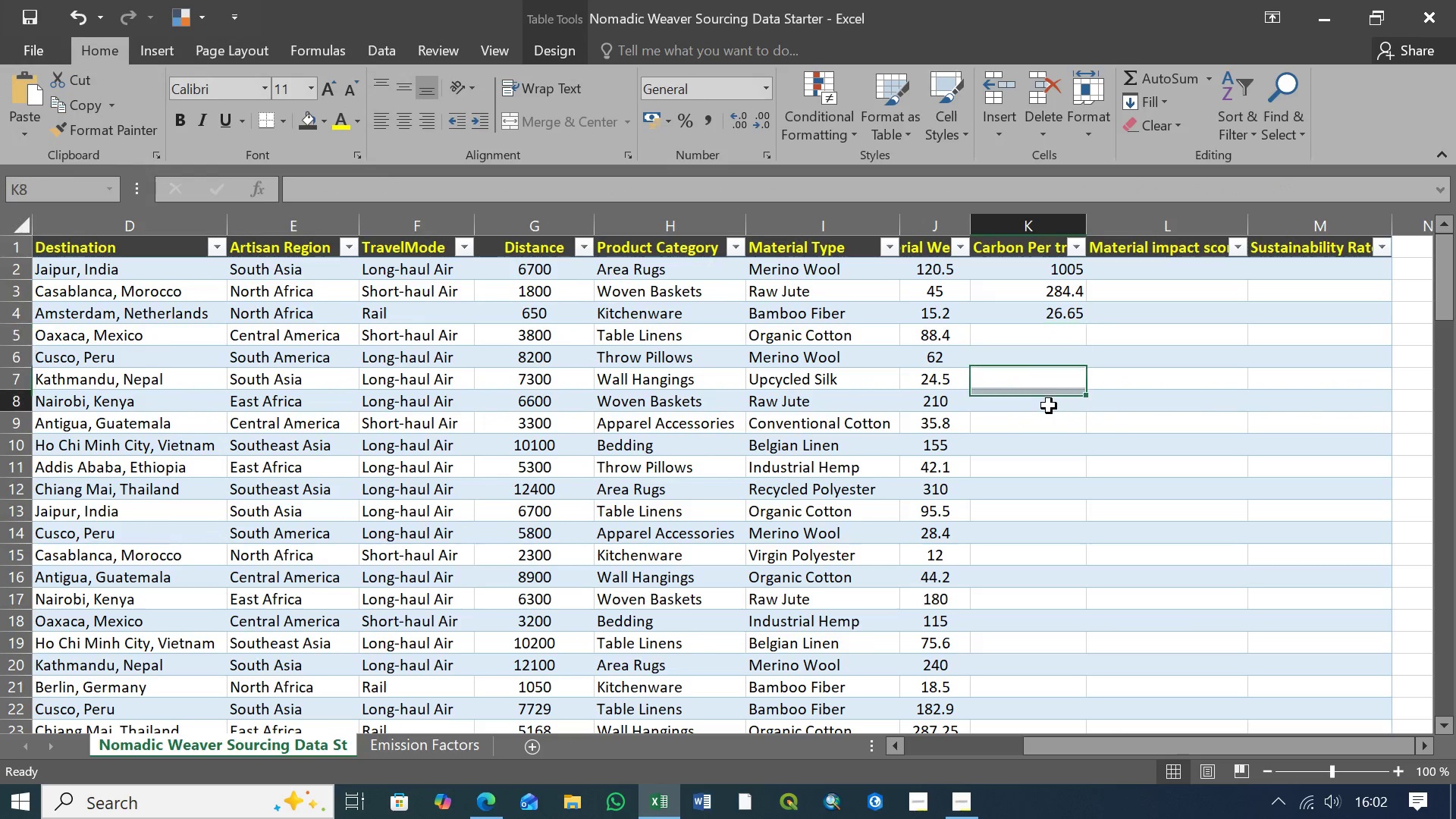 
left_click([1049, 406])
 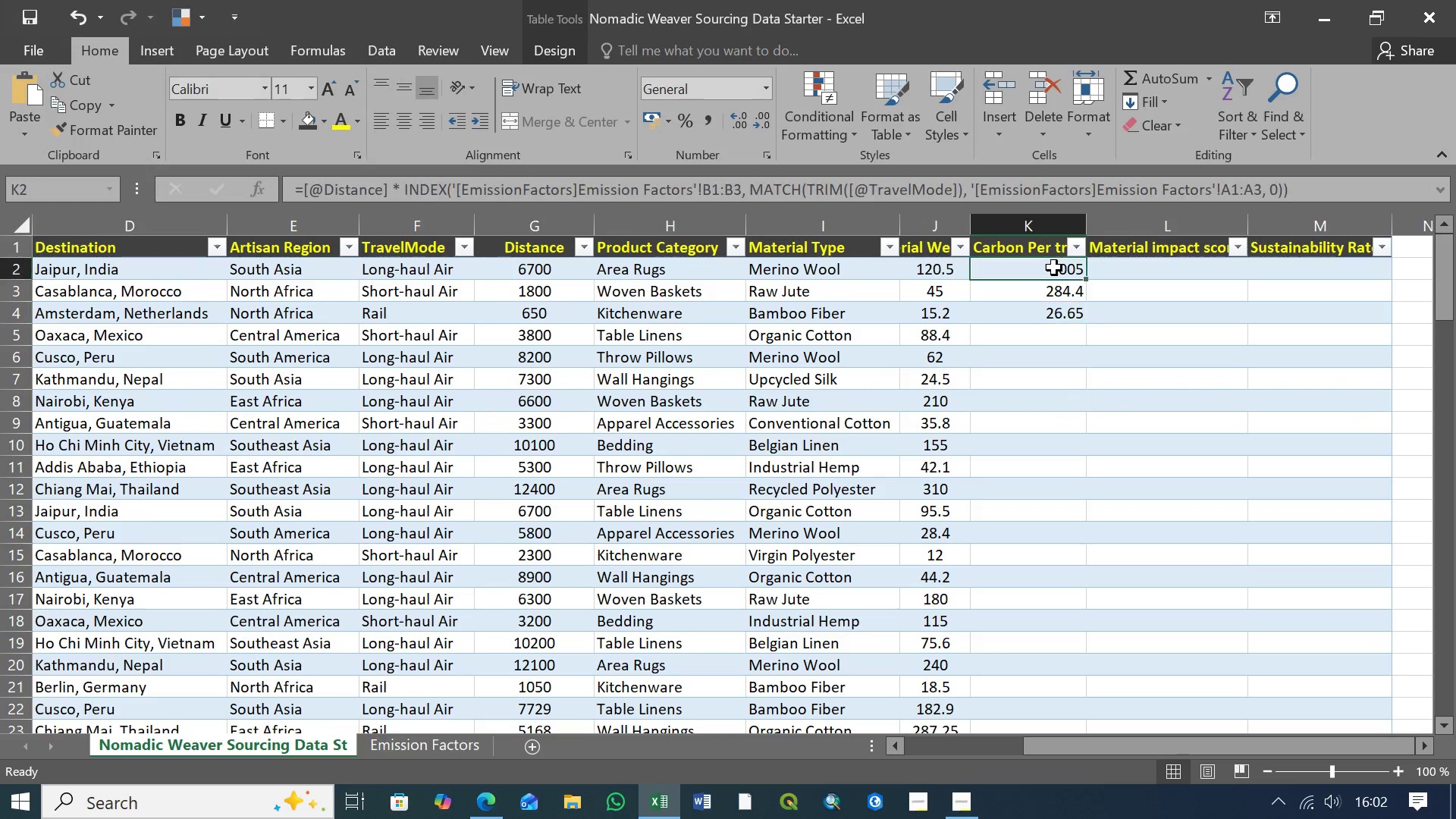 
left_click([1054, 268])
 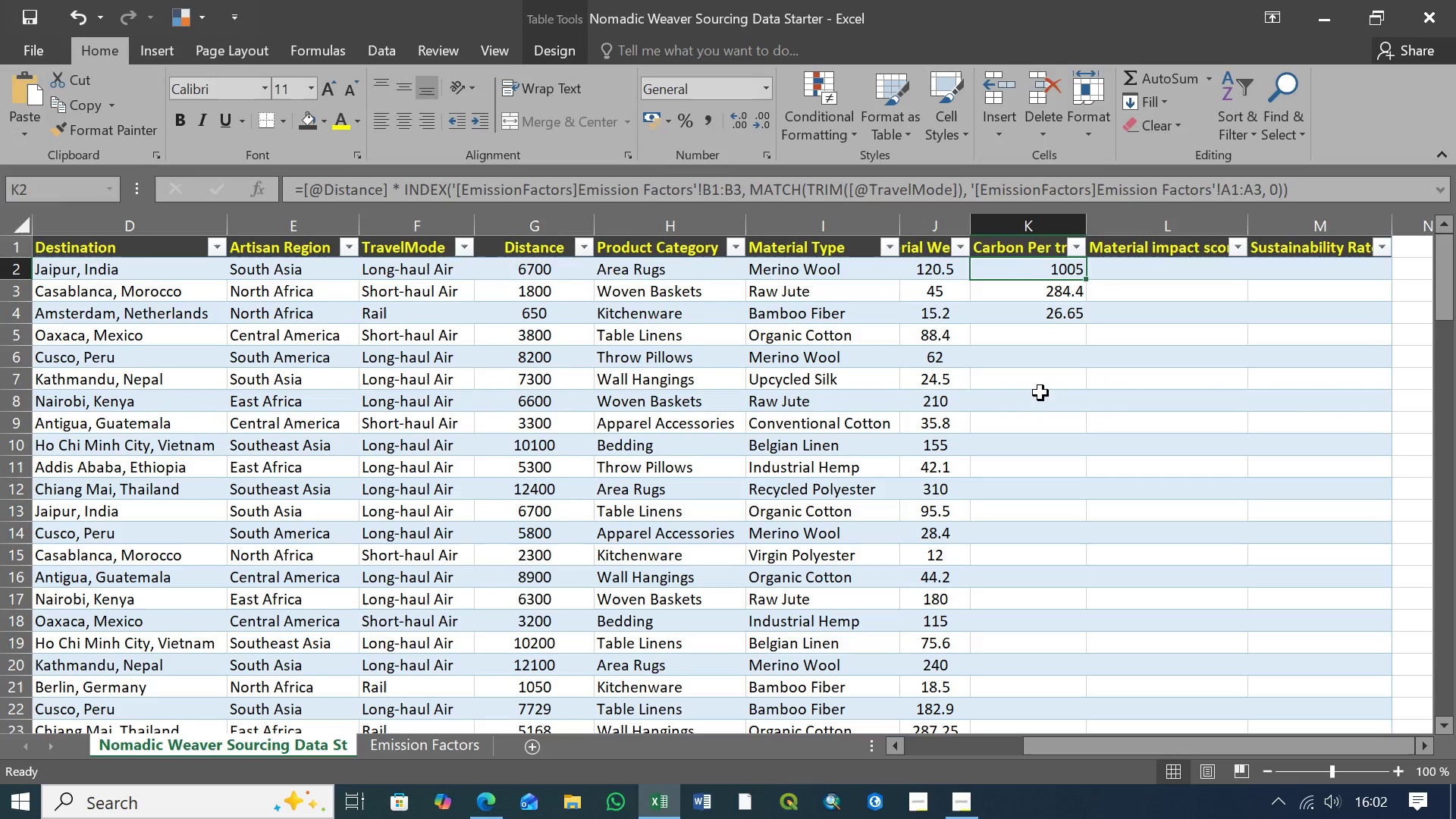 
key(Control+C)
 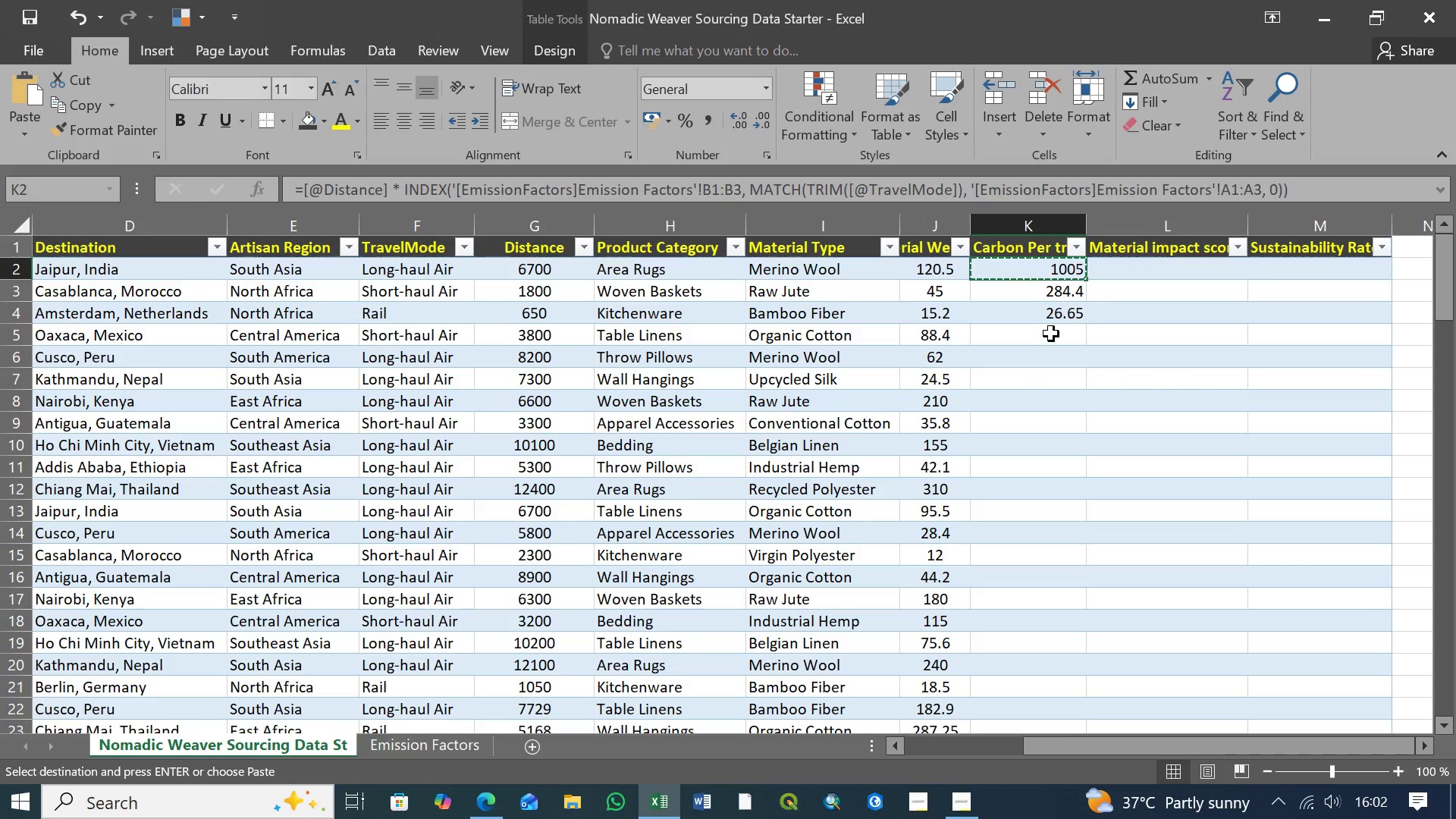 
left_click([1051, 334])
 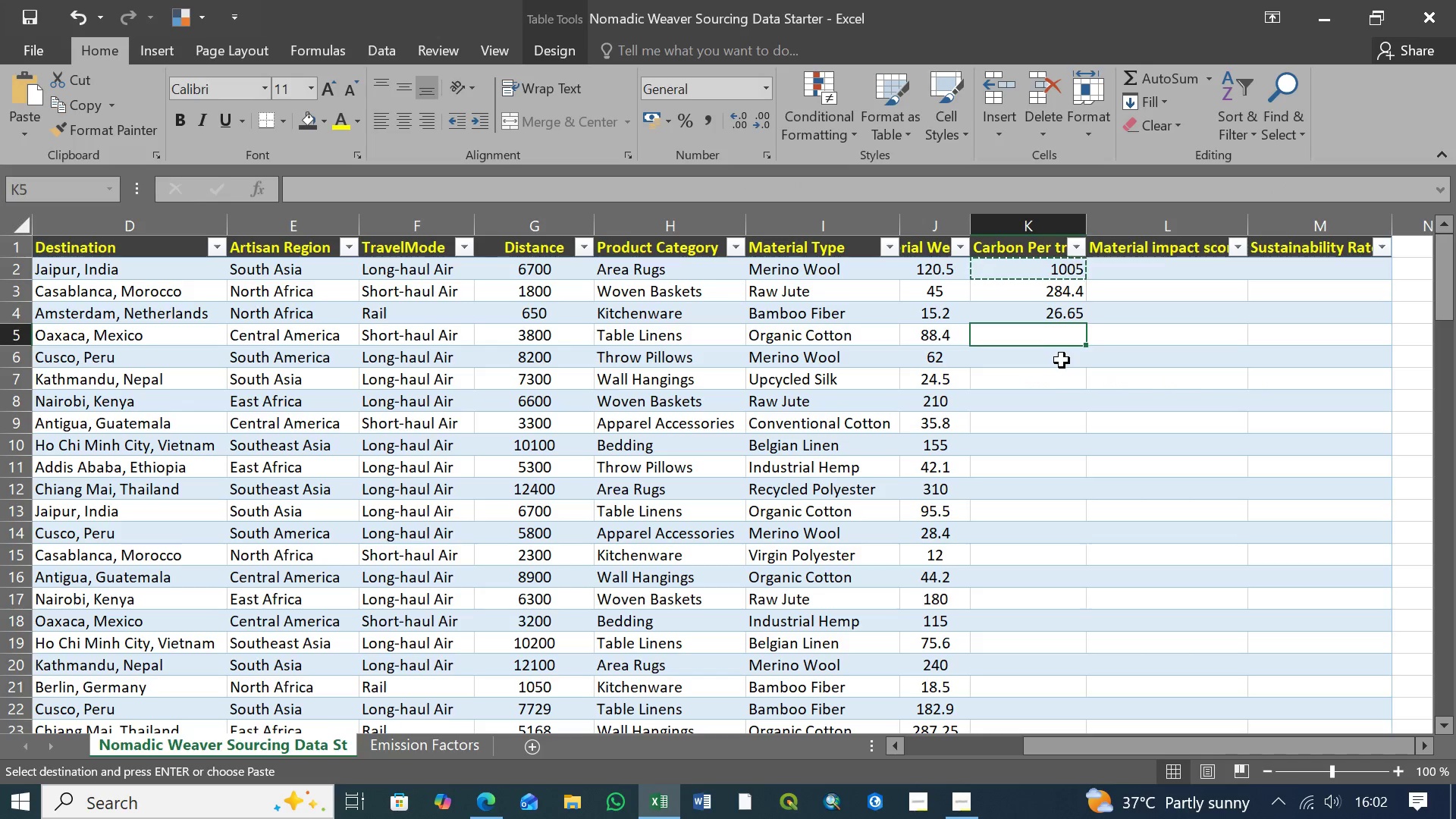 
key(Control+V)
 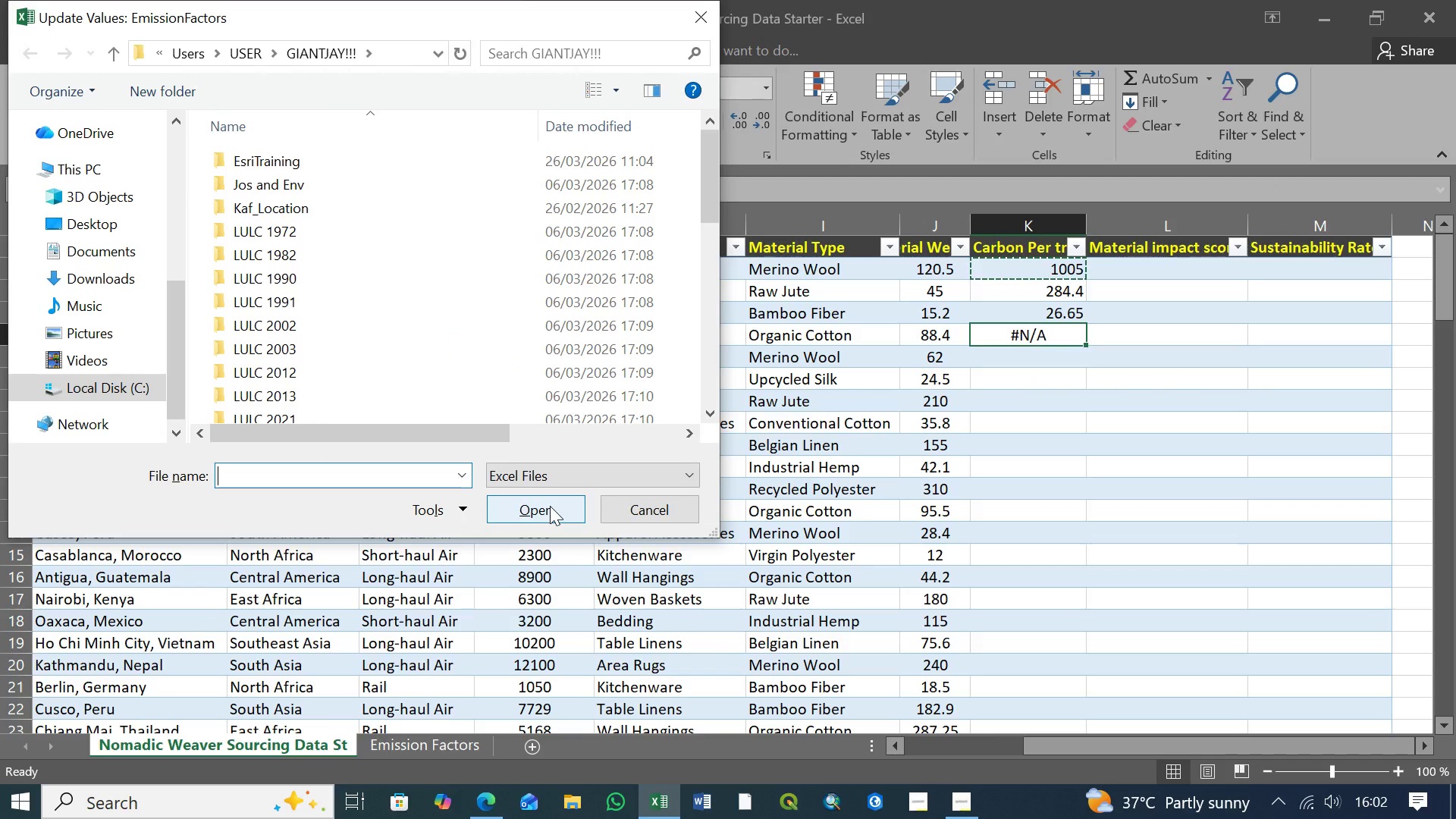 
middle_click([407, 384])
 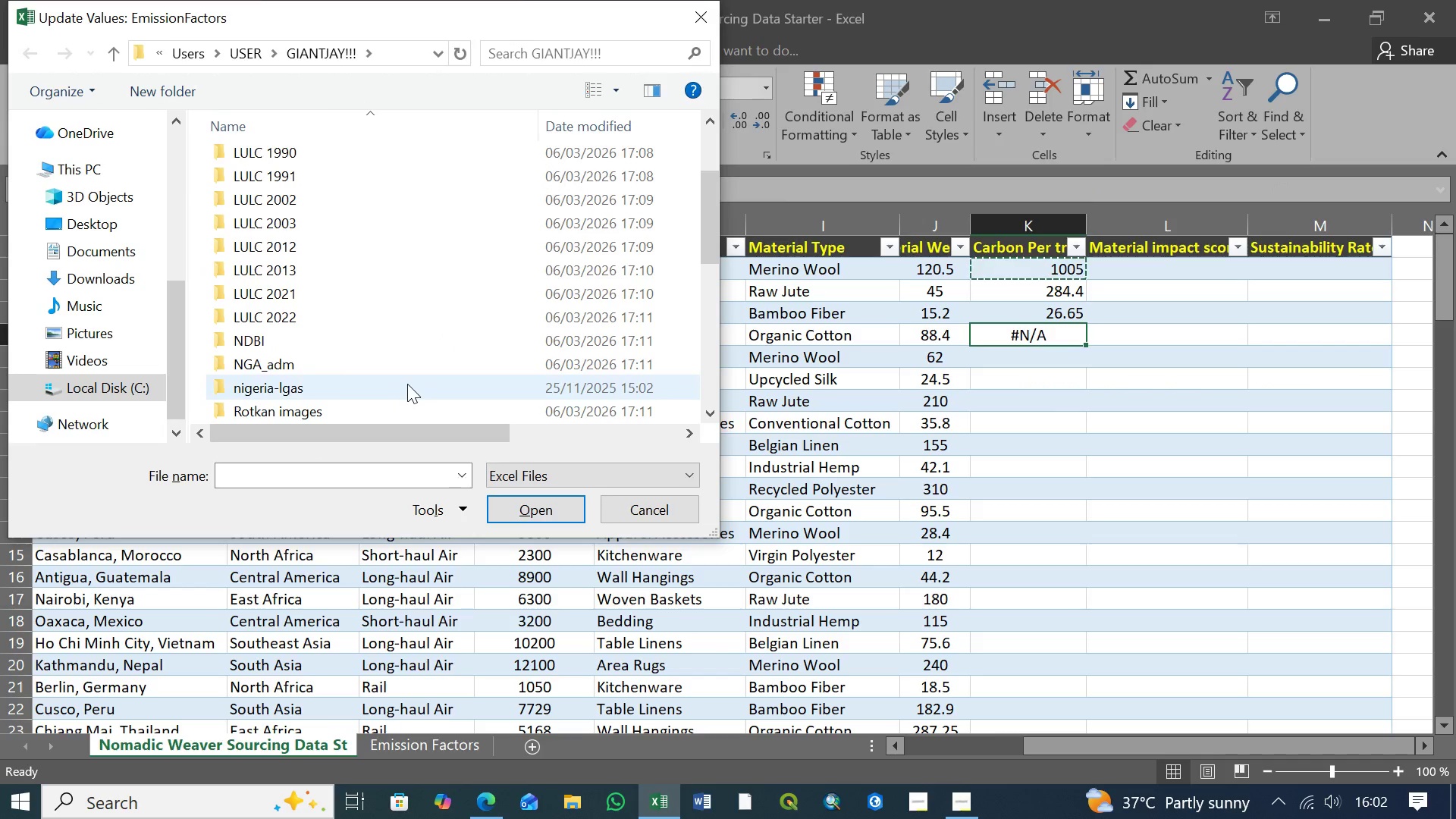 
scroll: coordinate [329, 369], scroll_direction: down, amount: 8.0
 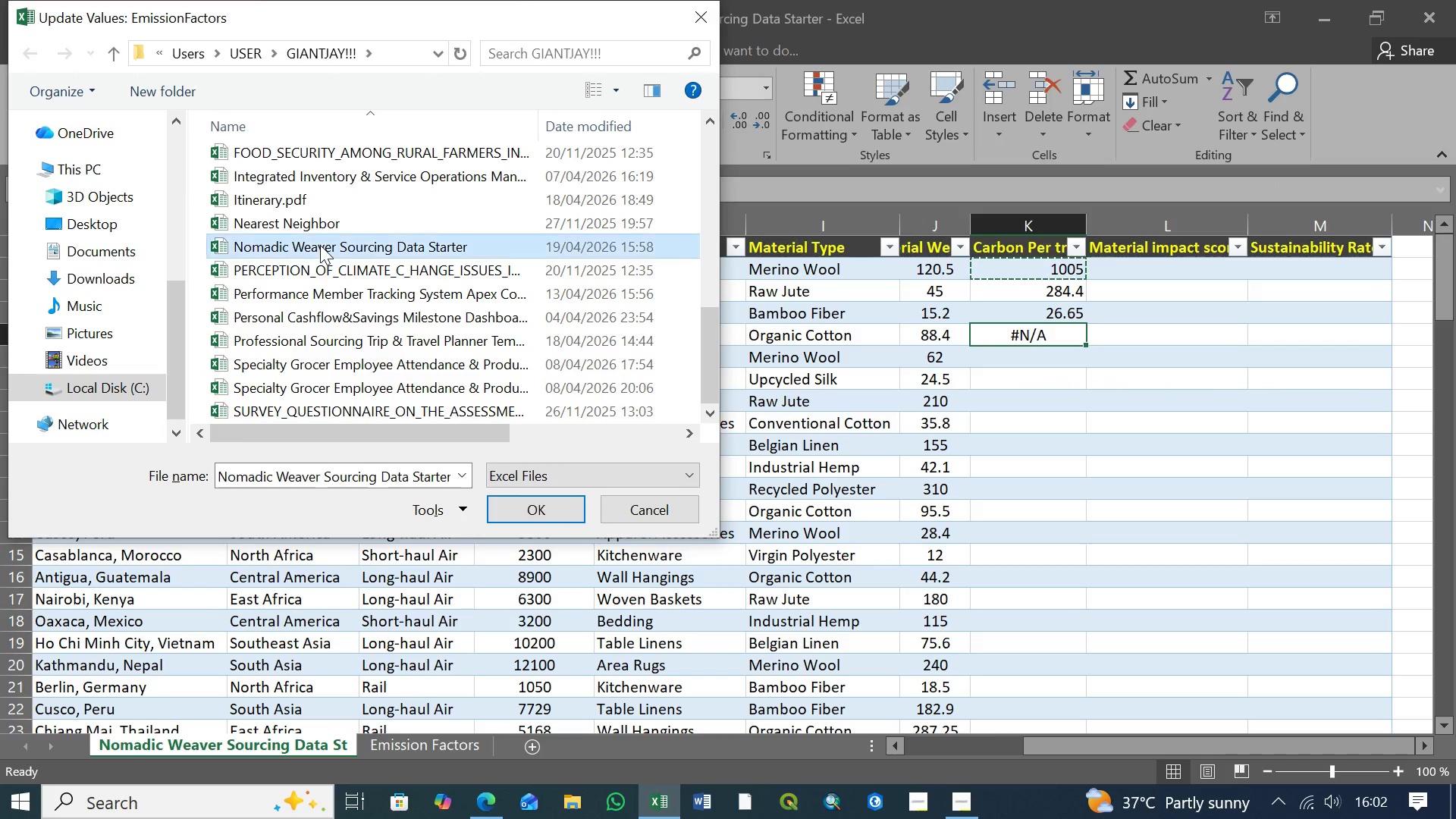 
left_click([320, 245])
 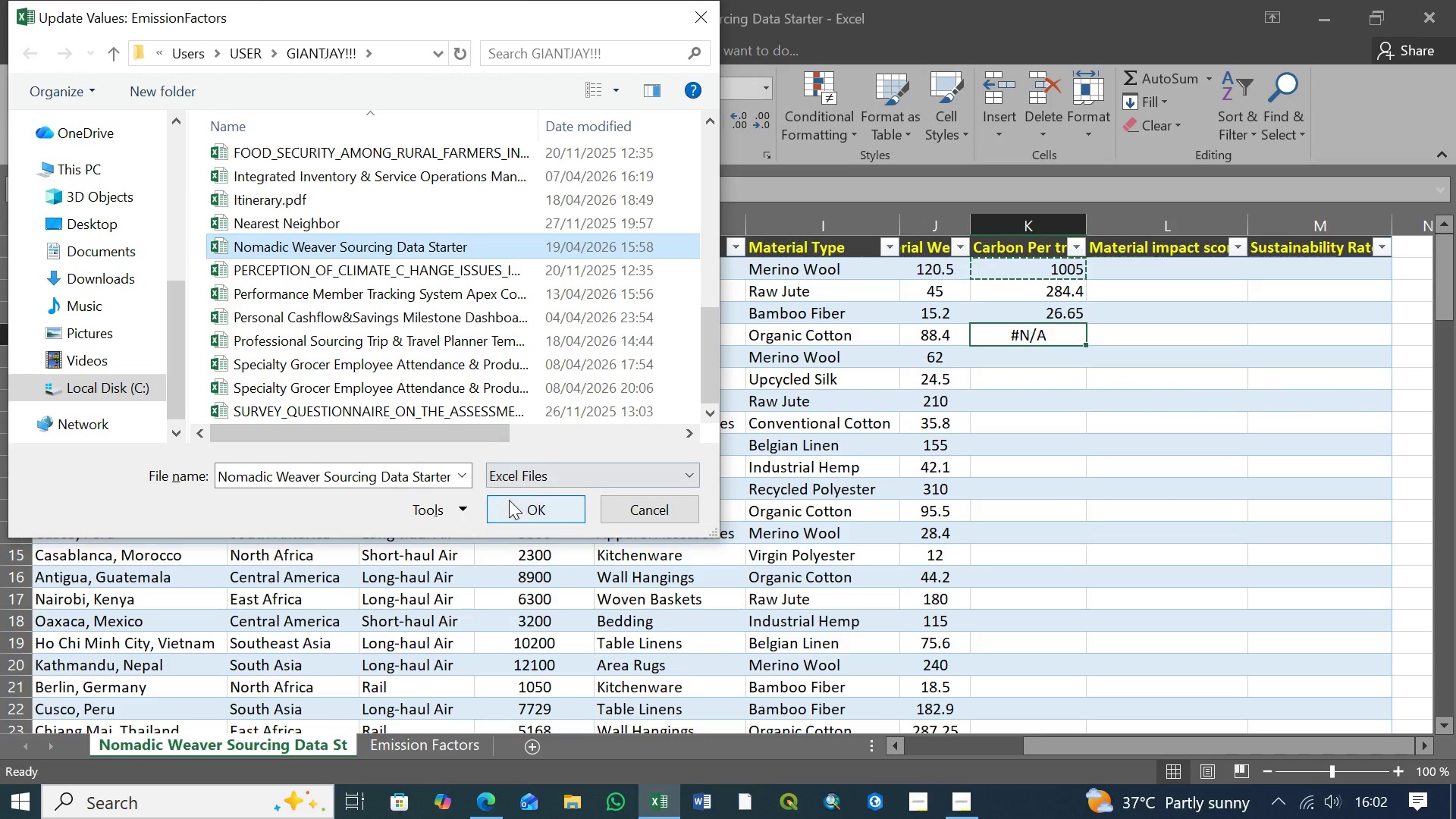 
left_click([509, 500])
 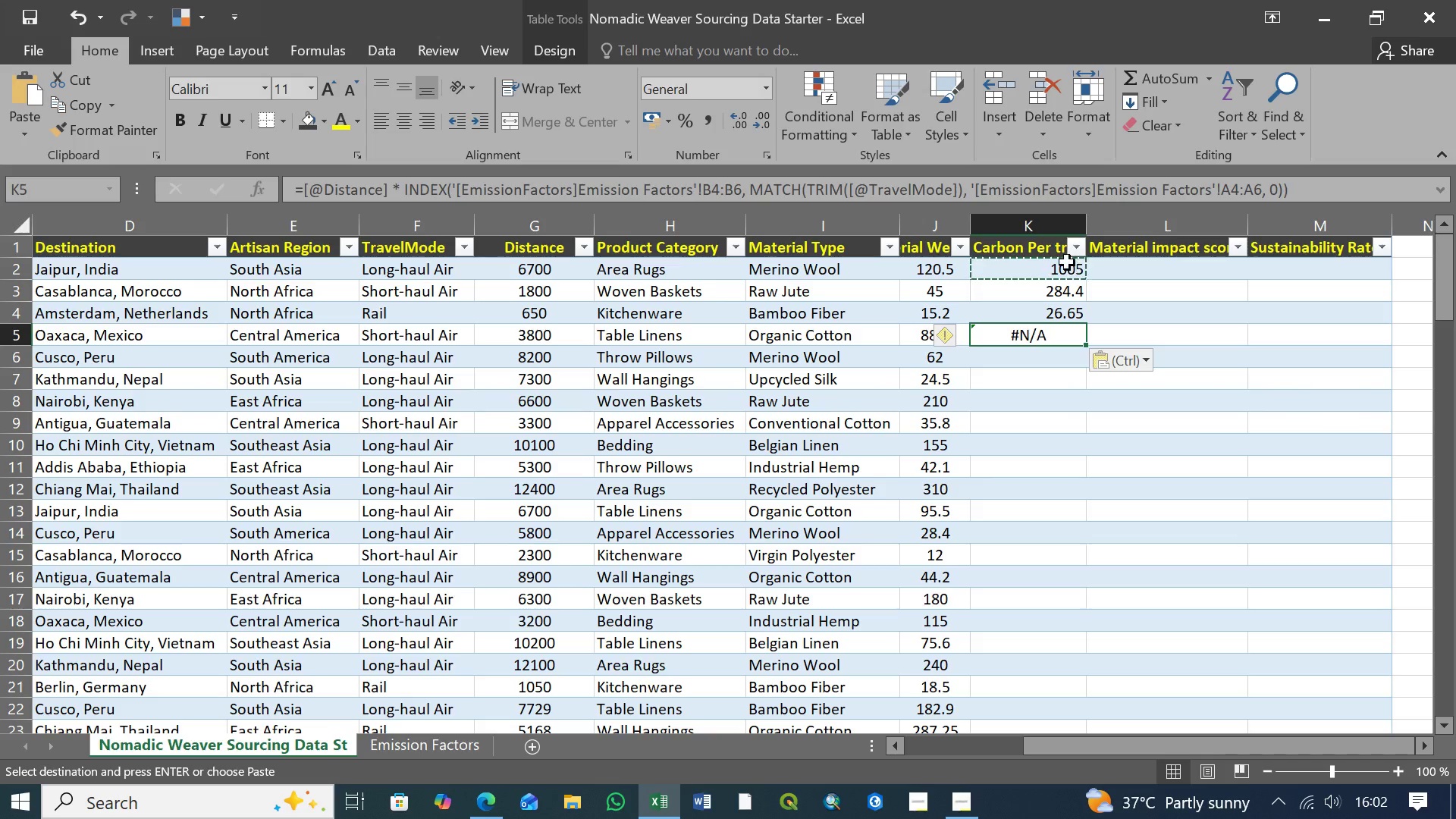 
left_click([1058, 270])
 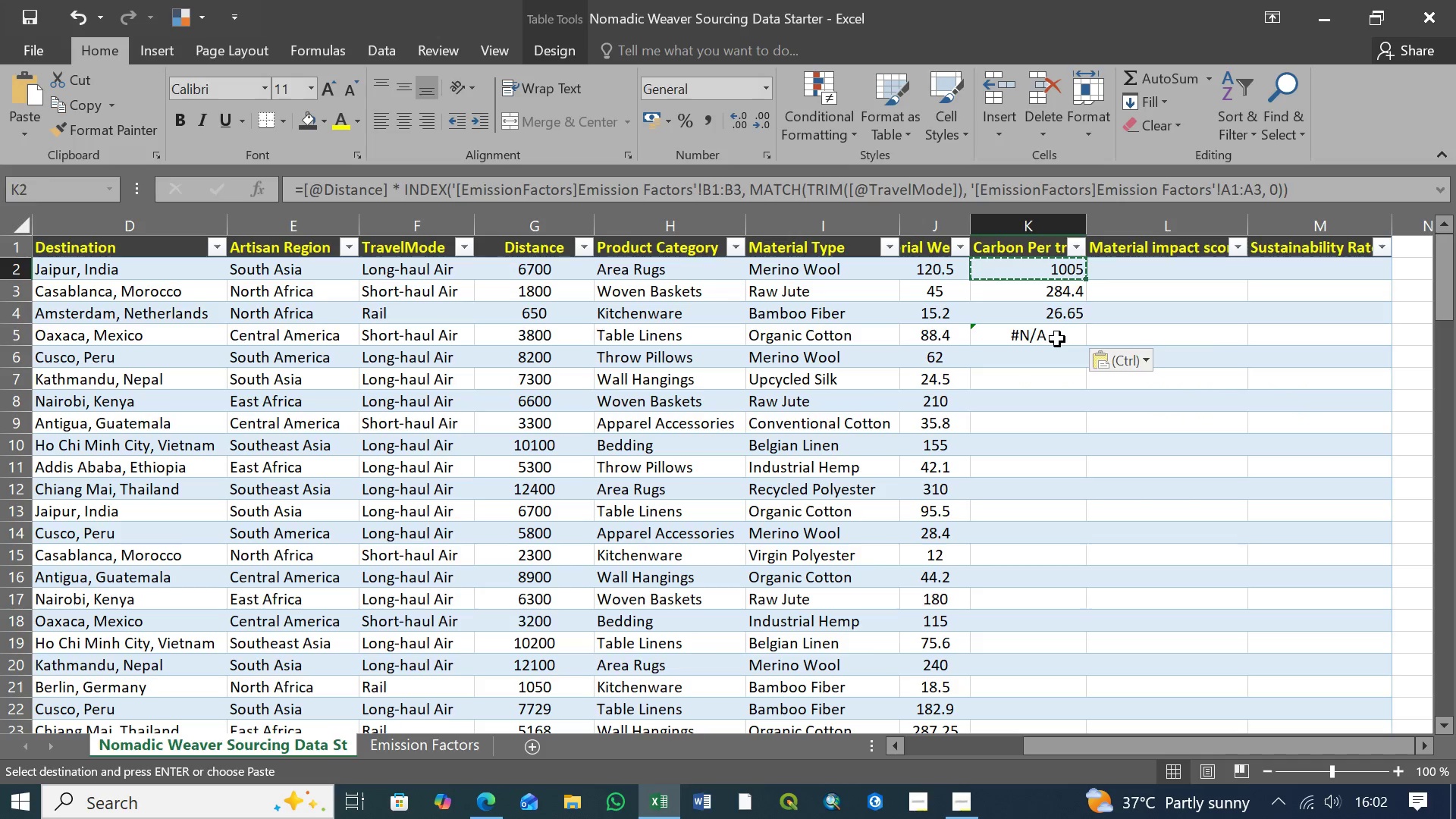 
left_click([1057, 339])
 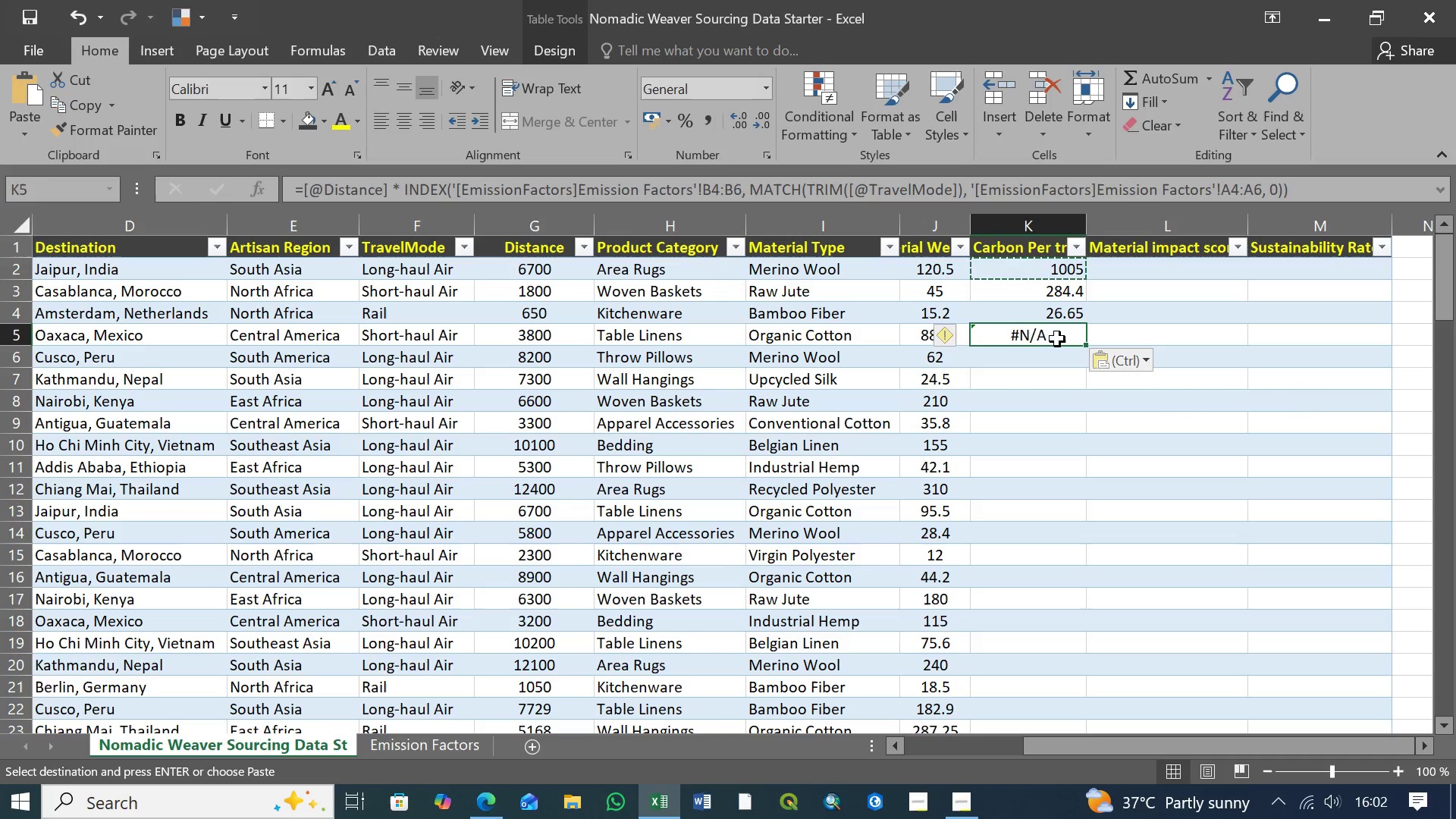 
key(Delete)
 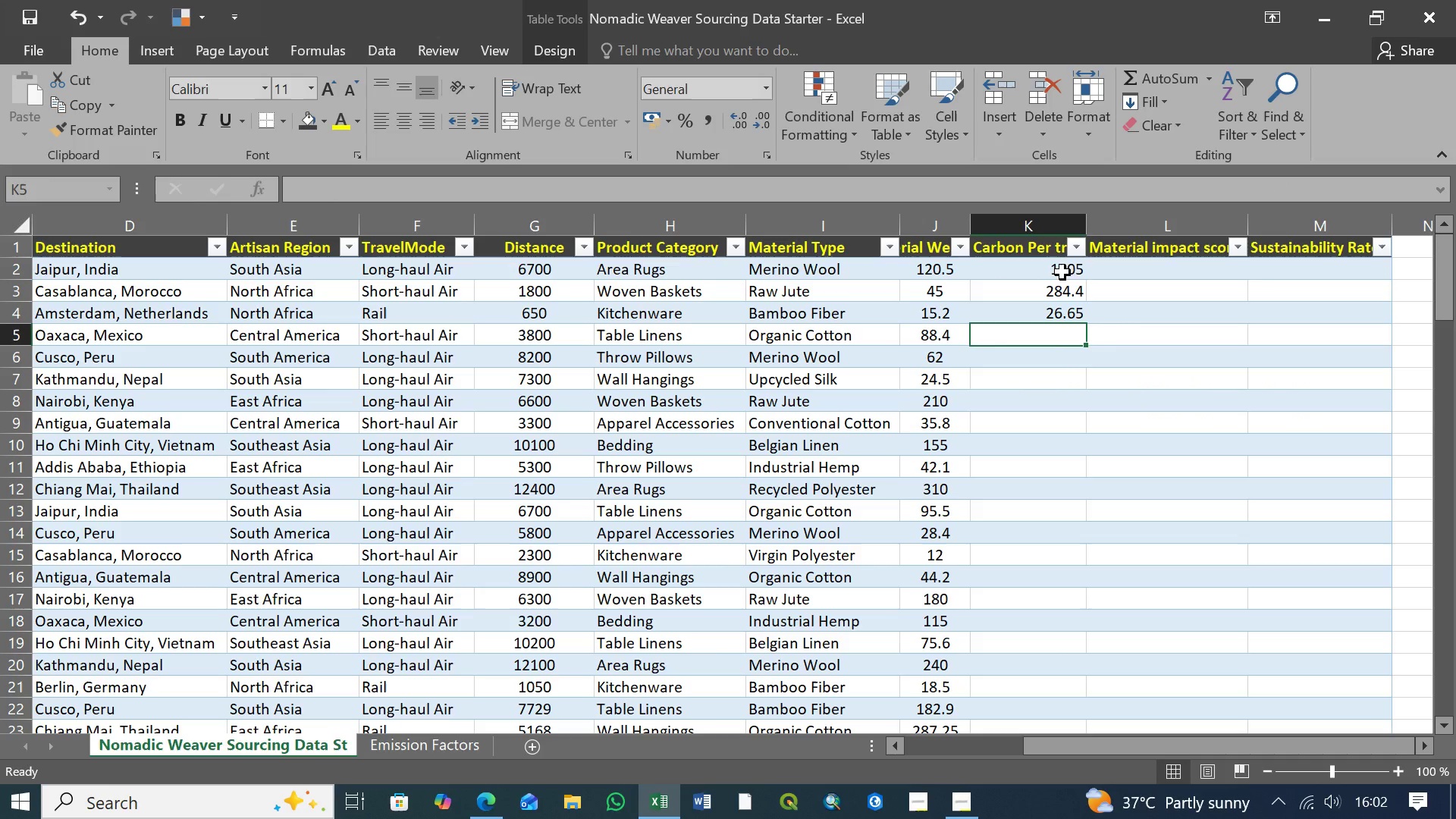 
left_click([1062, 267])
 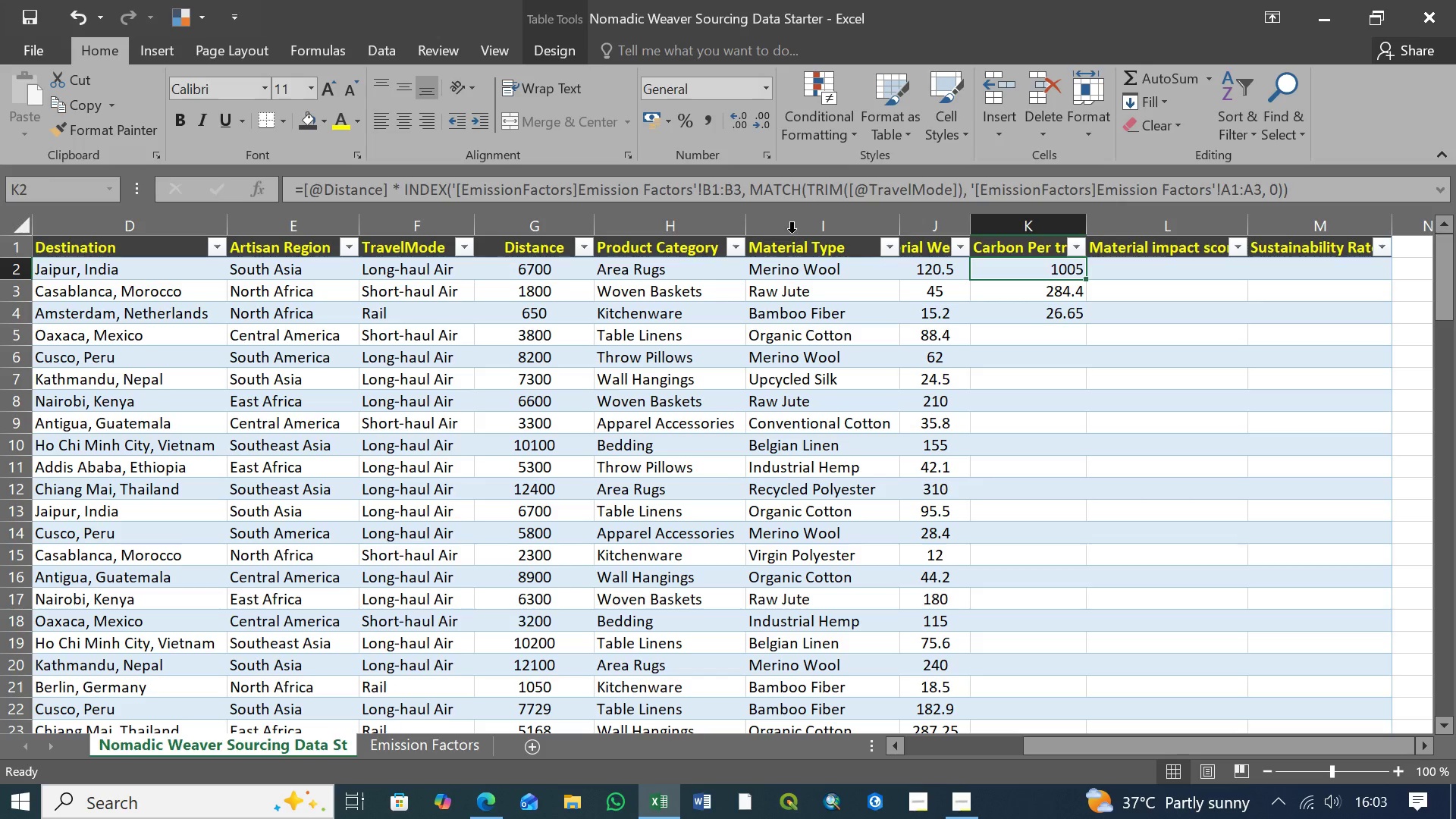 
wait(45.05)
 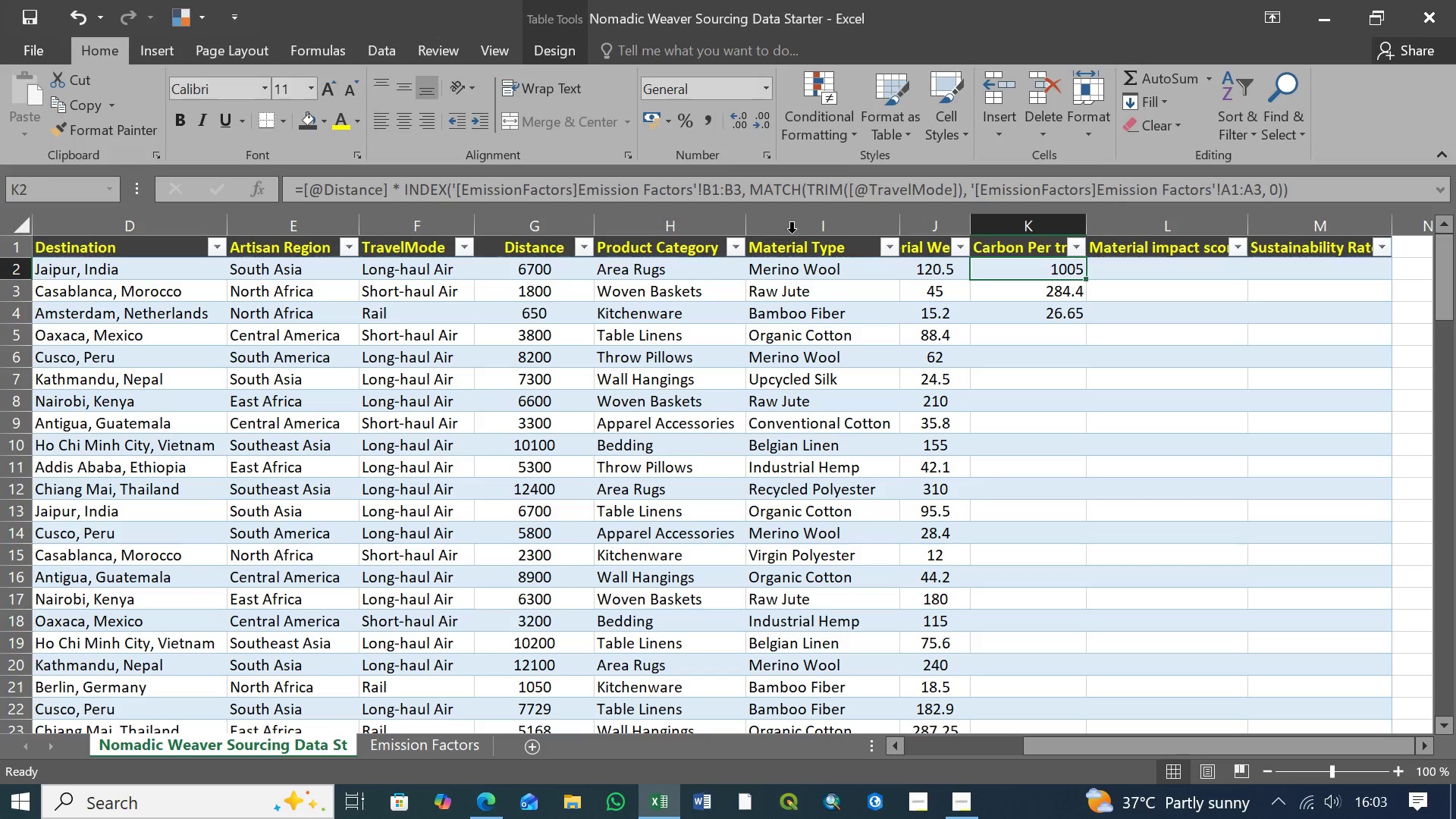 
left_click([1298, 189])
 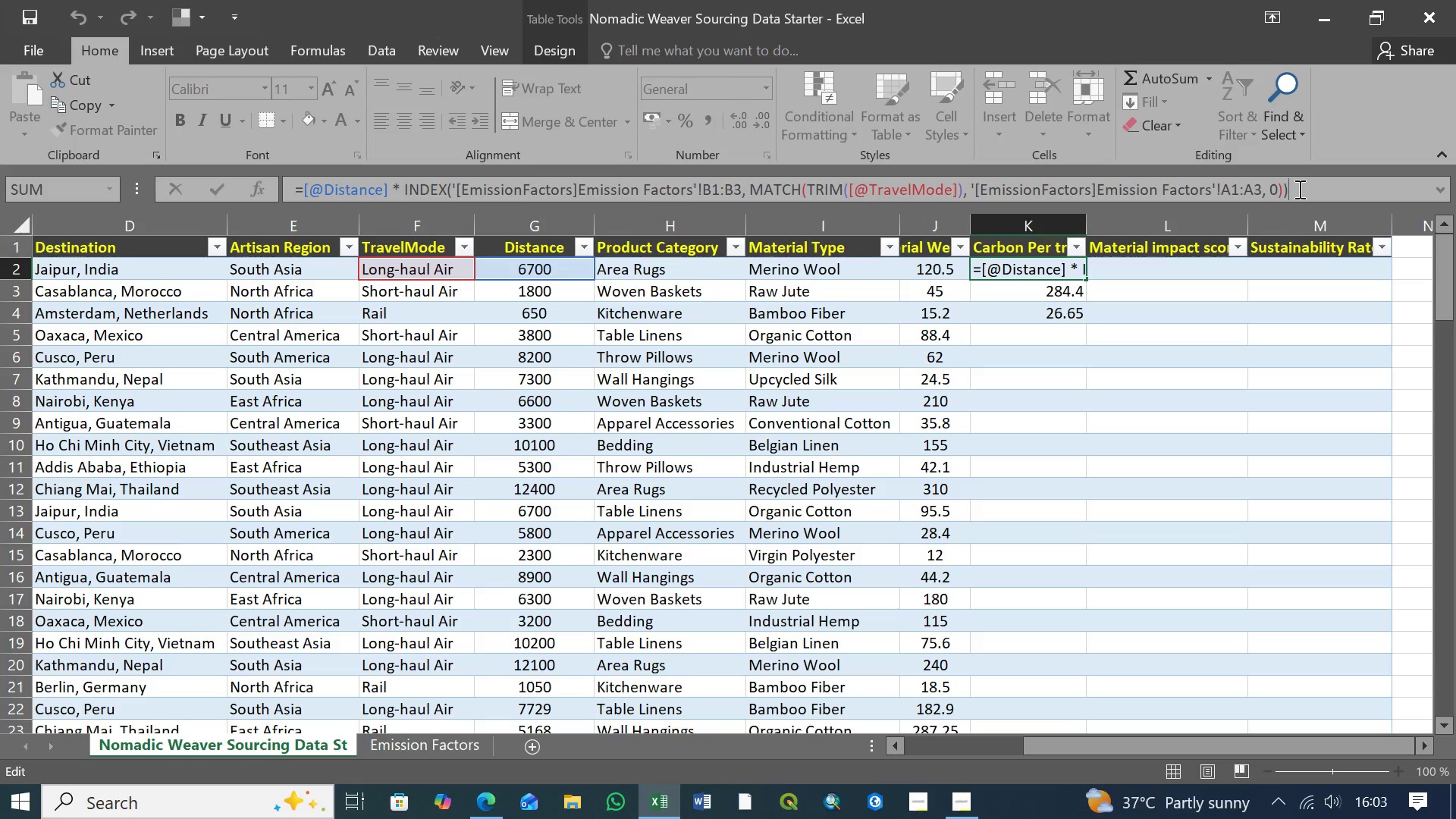 
key(Enter)
 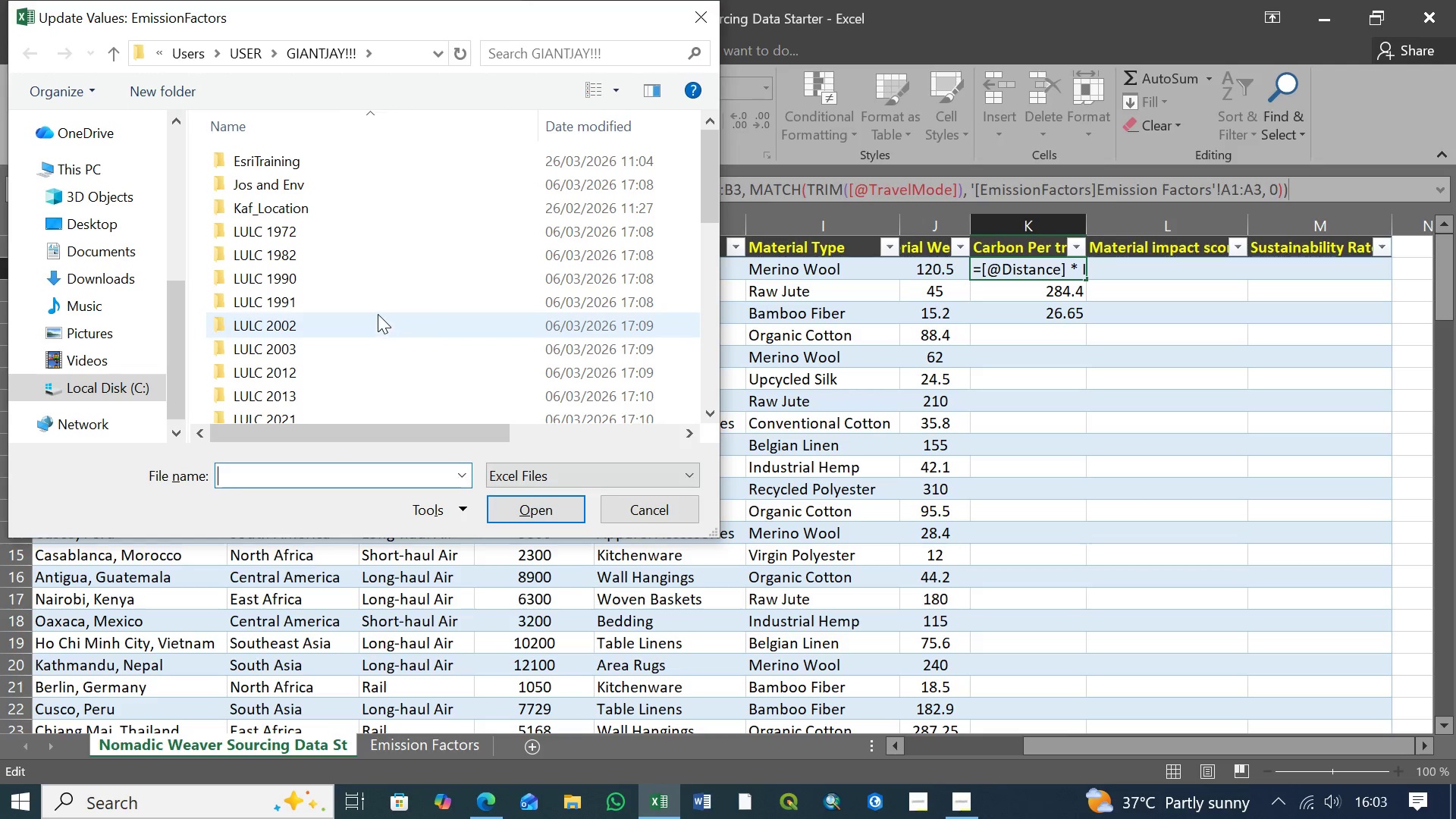 
middle_click([376, 314])
 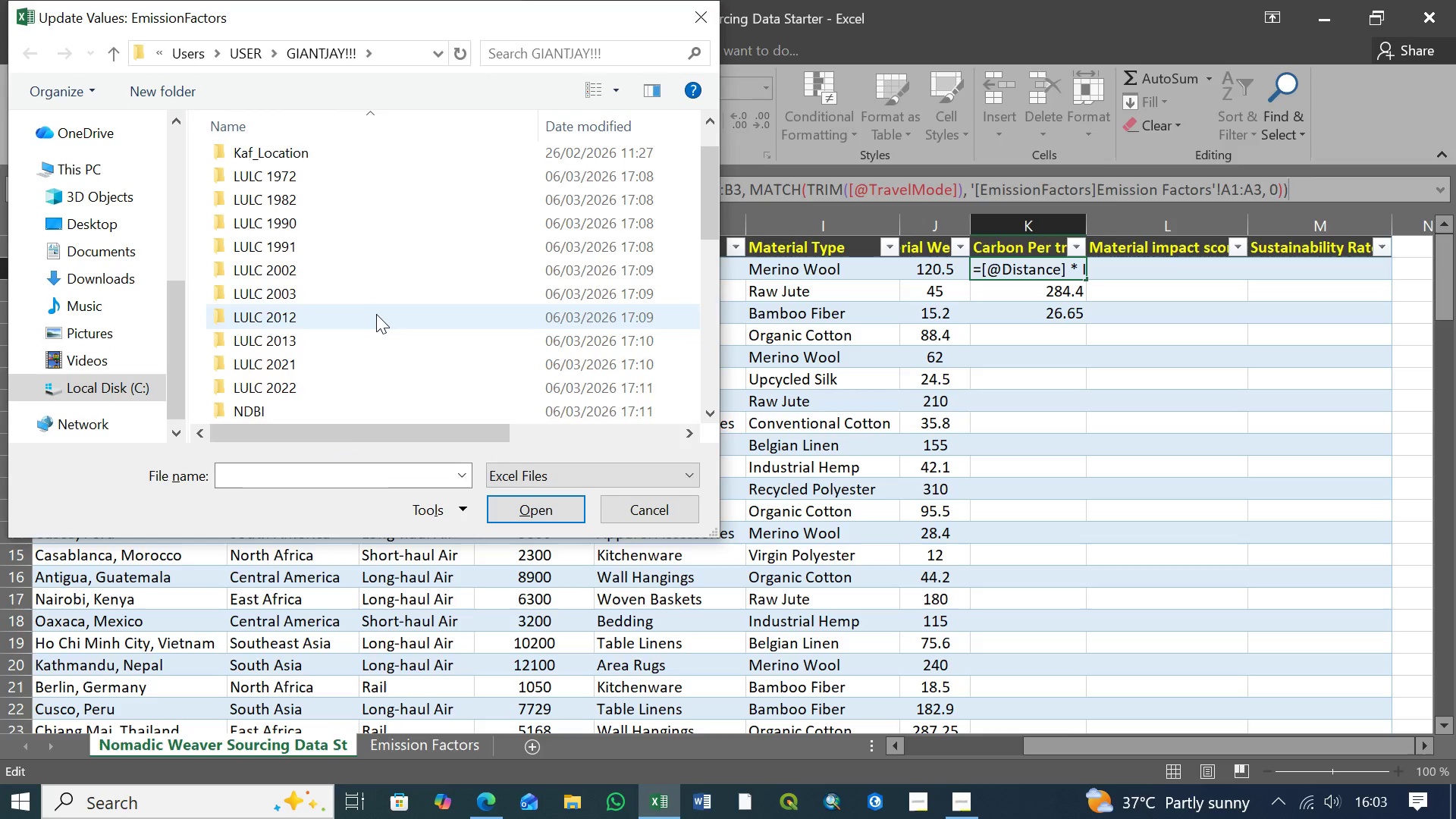 
scroll: coordinate [376, 314], scroll_direction: down, amount: 6.0
 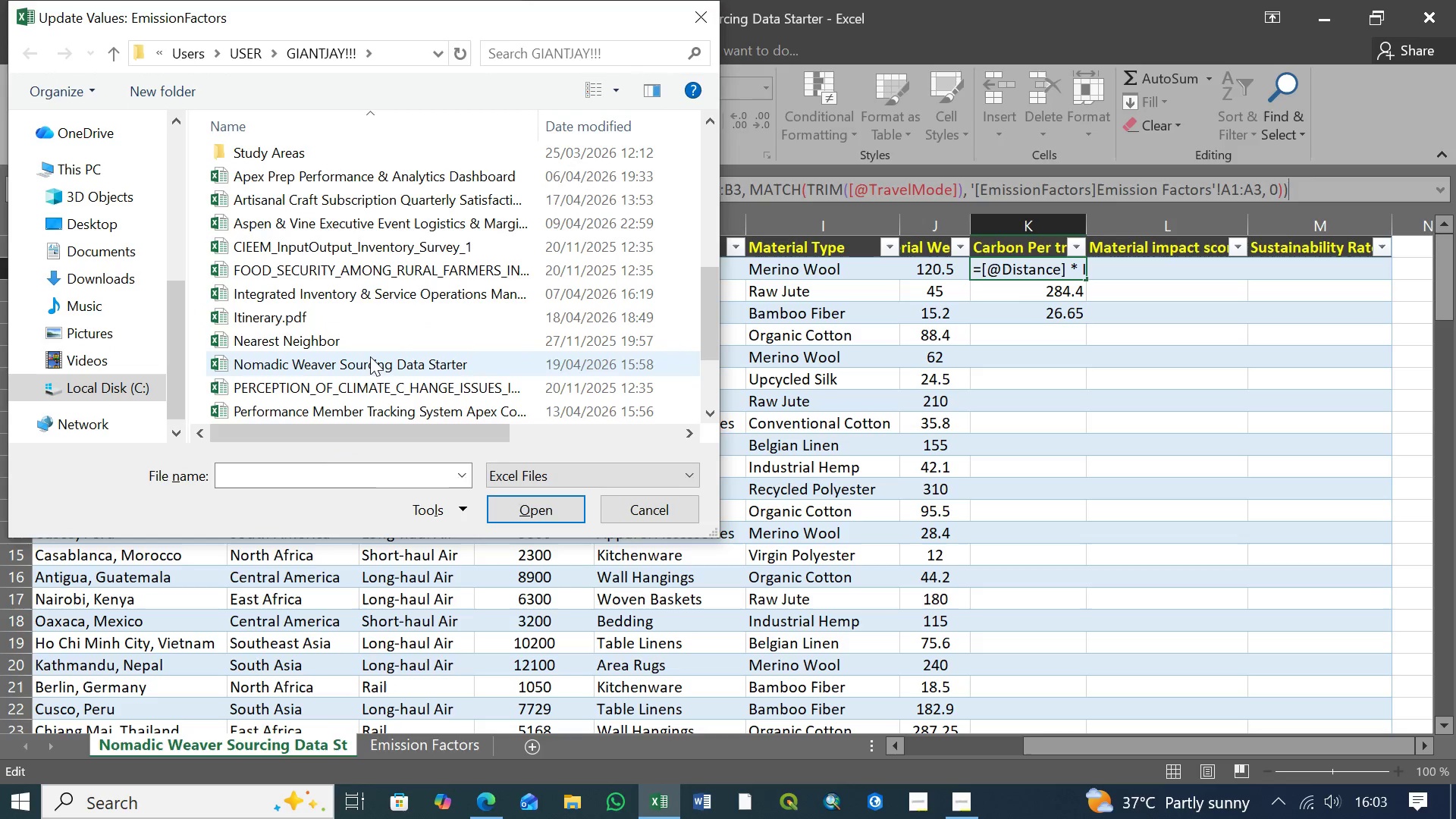 
left_click([370, 356])
 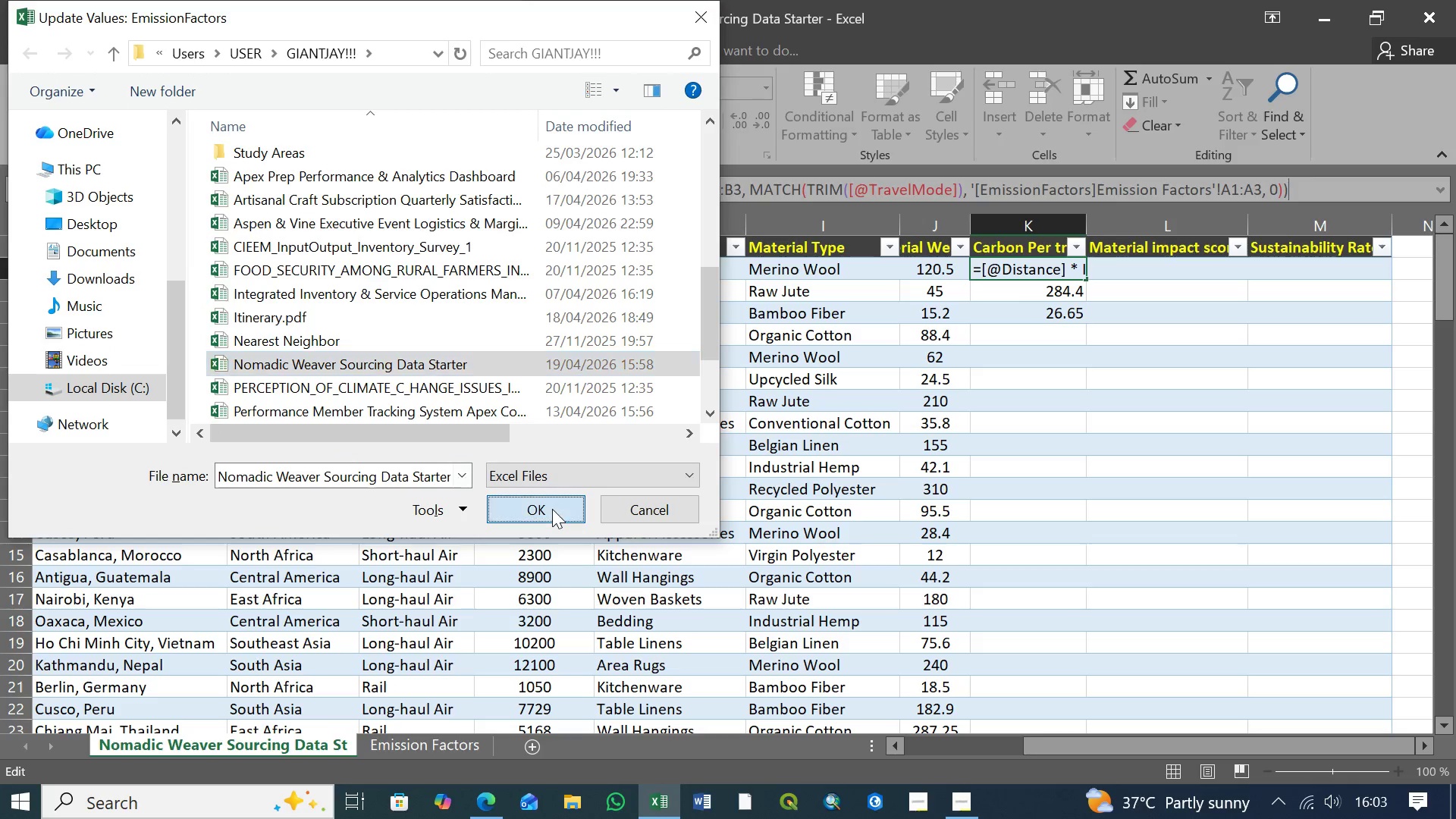 
left_click([552, 509])
 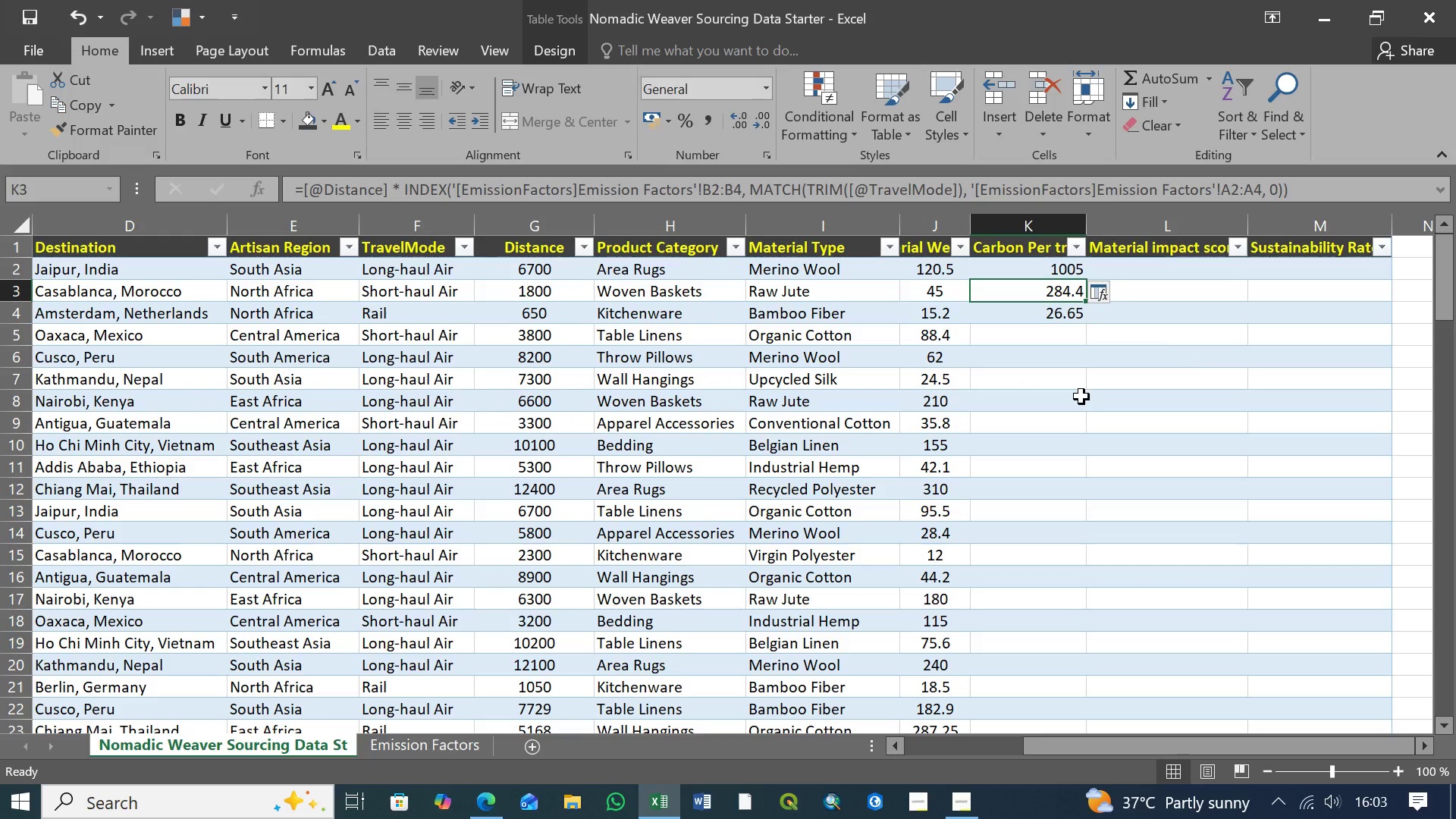 